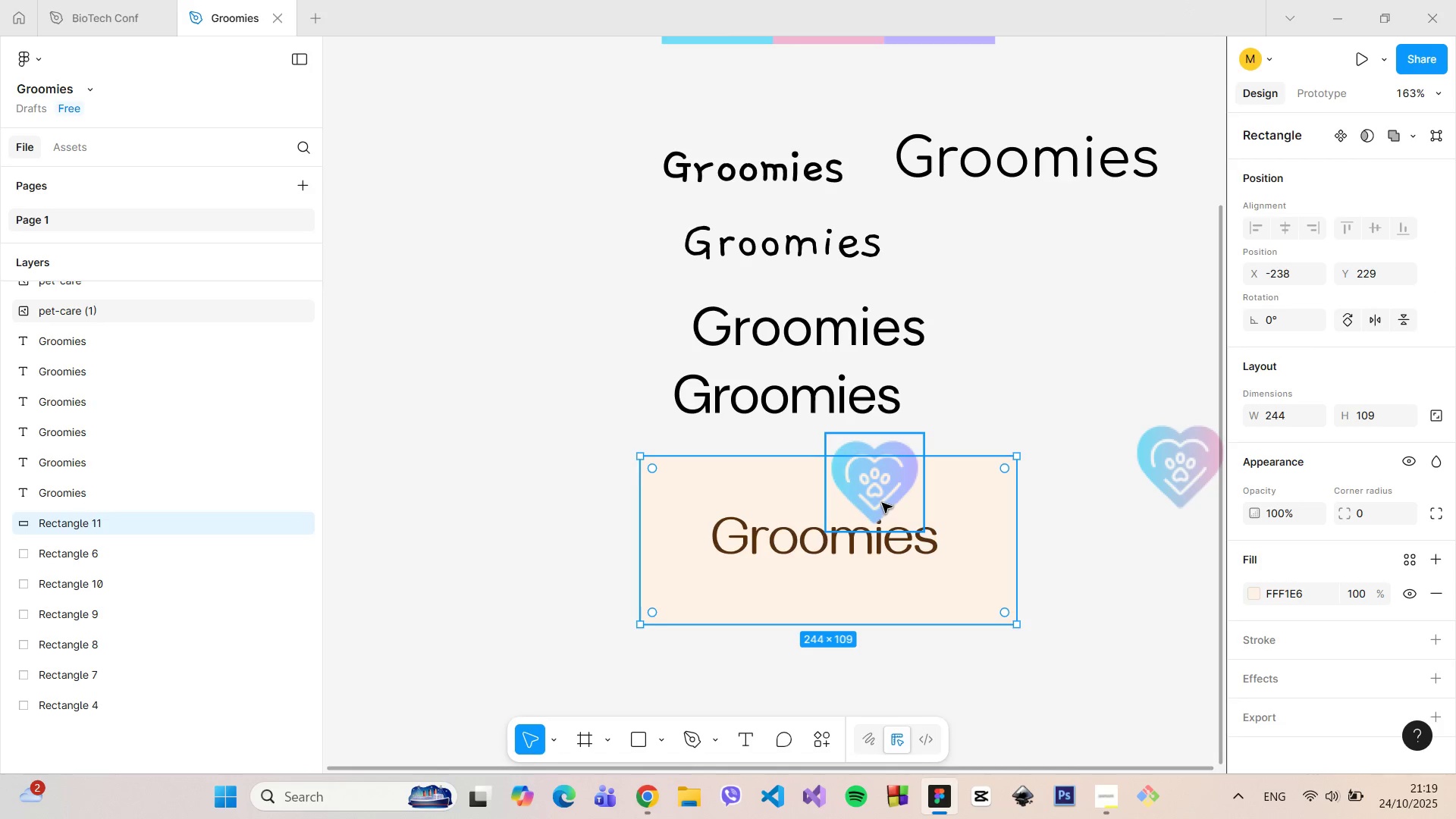 
left_click([882, 503])
 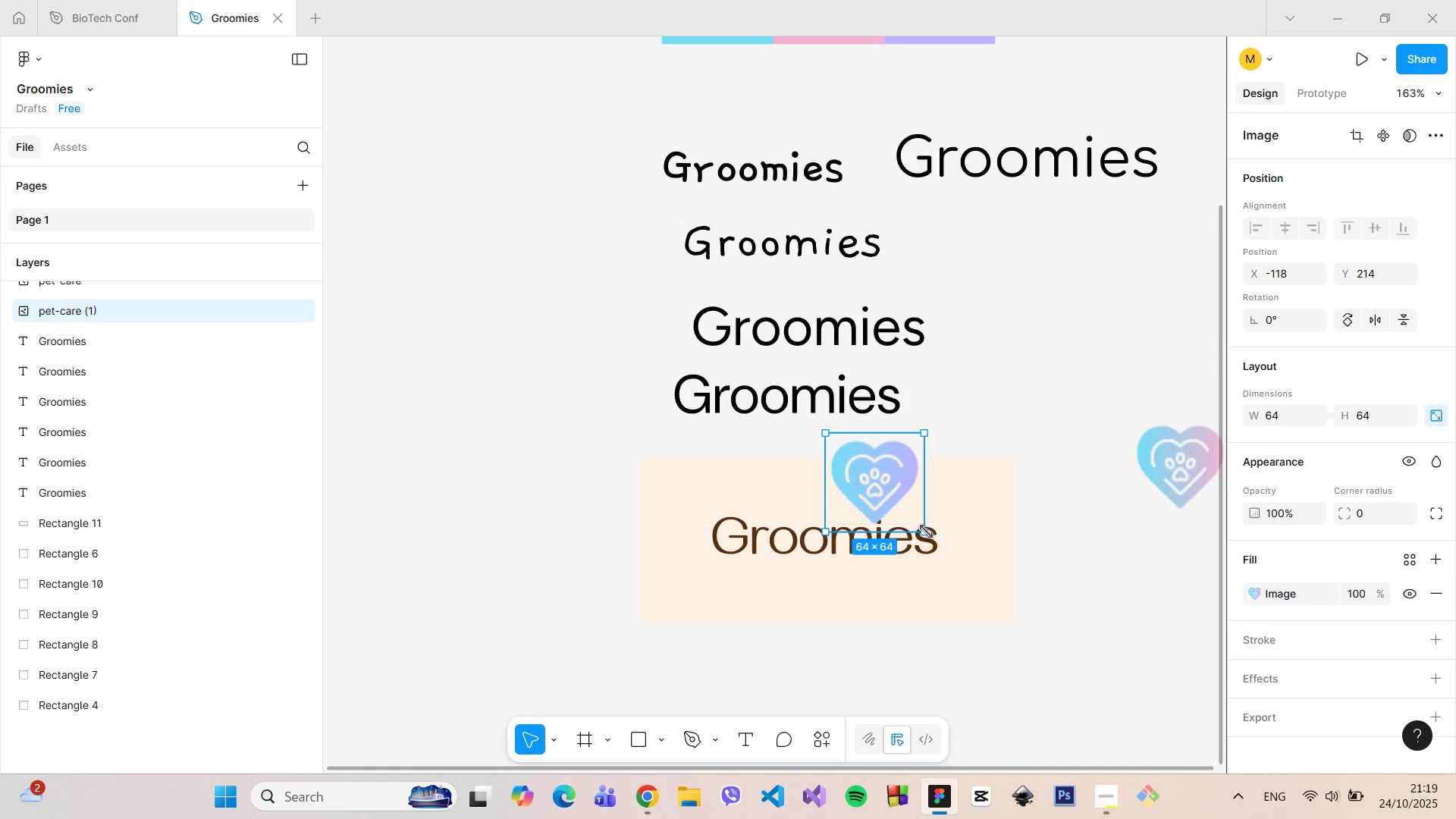 
left_click_drag(start_coordinate=[927, 532], to_coordinate=[868, 472])
 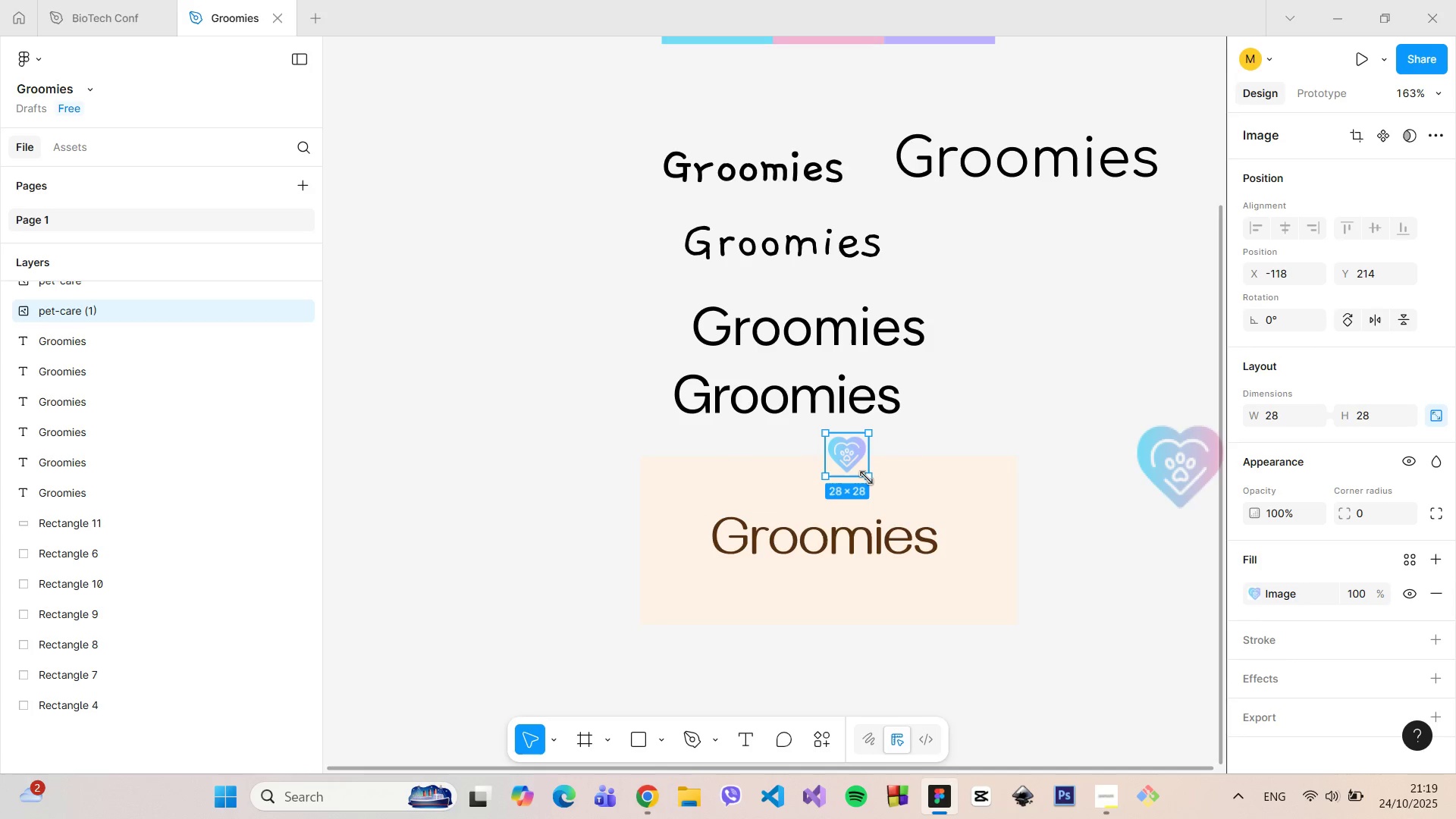 
hold_key(key=ControlLeft, duration=0.59)
scroll: coordinate [866, 478], scroll_direction: up, amount: 4.0
 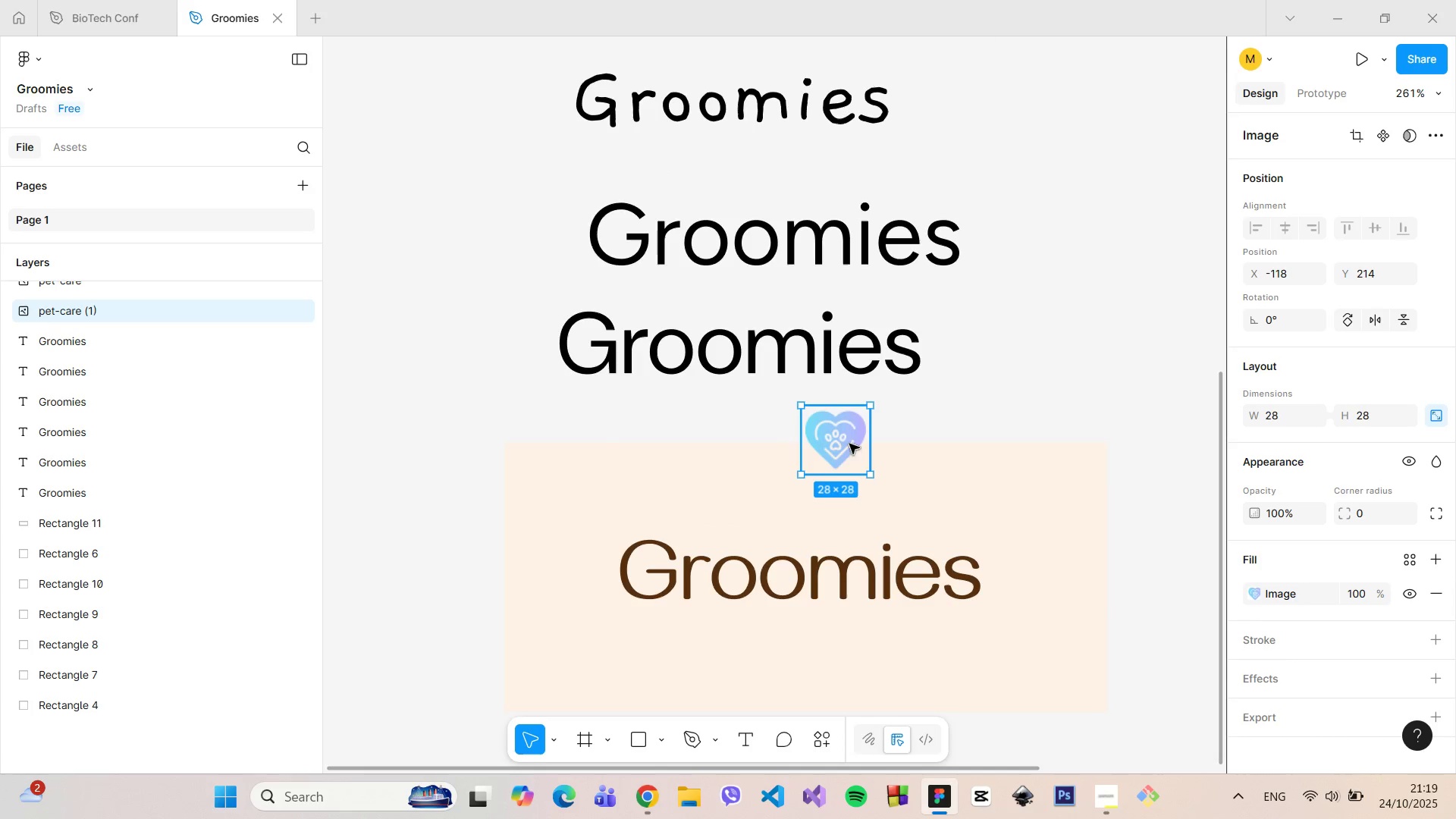 
left_click_drag(start_coordinate=[846, 444], to_coordinate=[809, 499])
 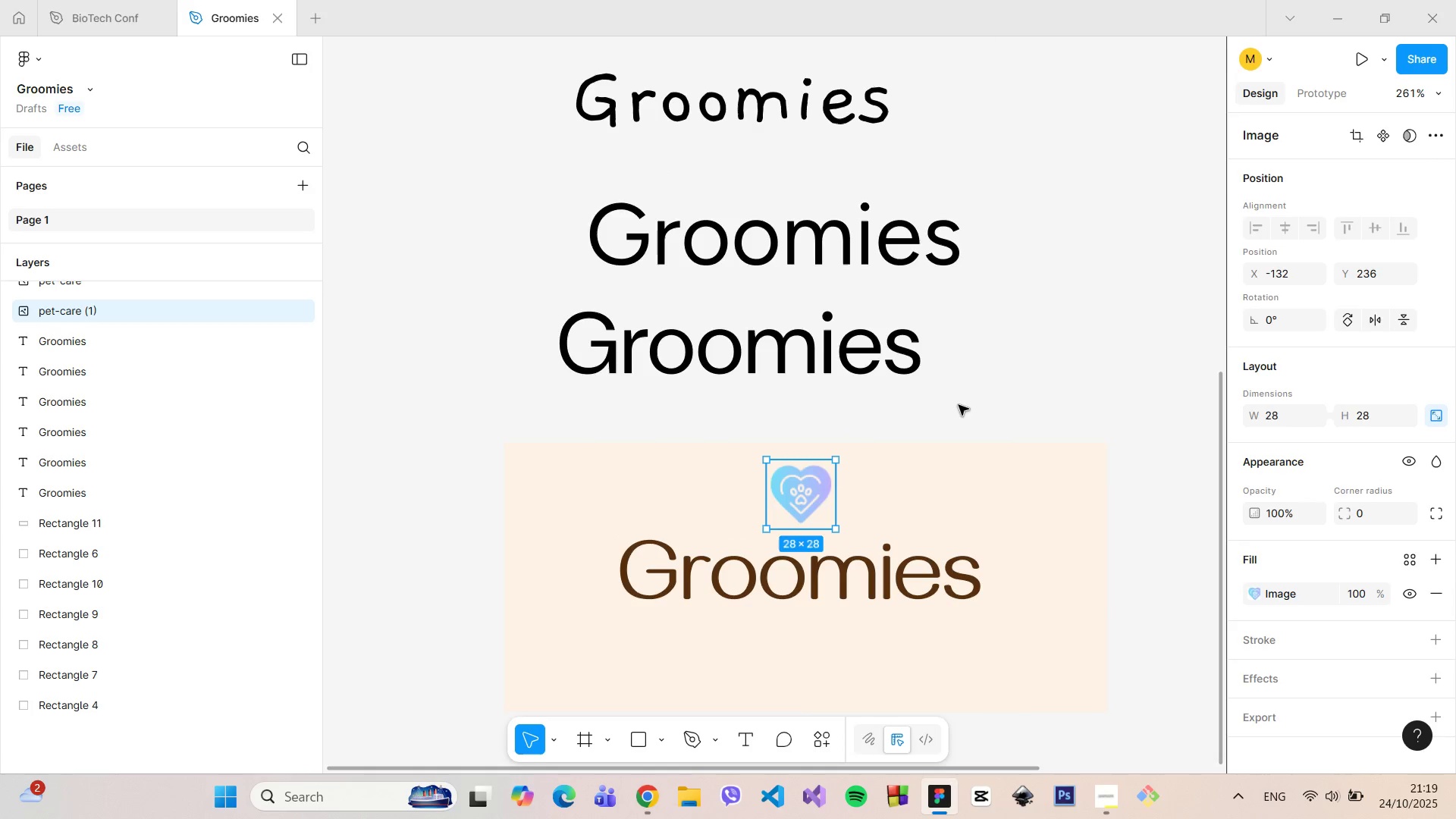 
left_click([959, 405])
 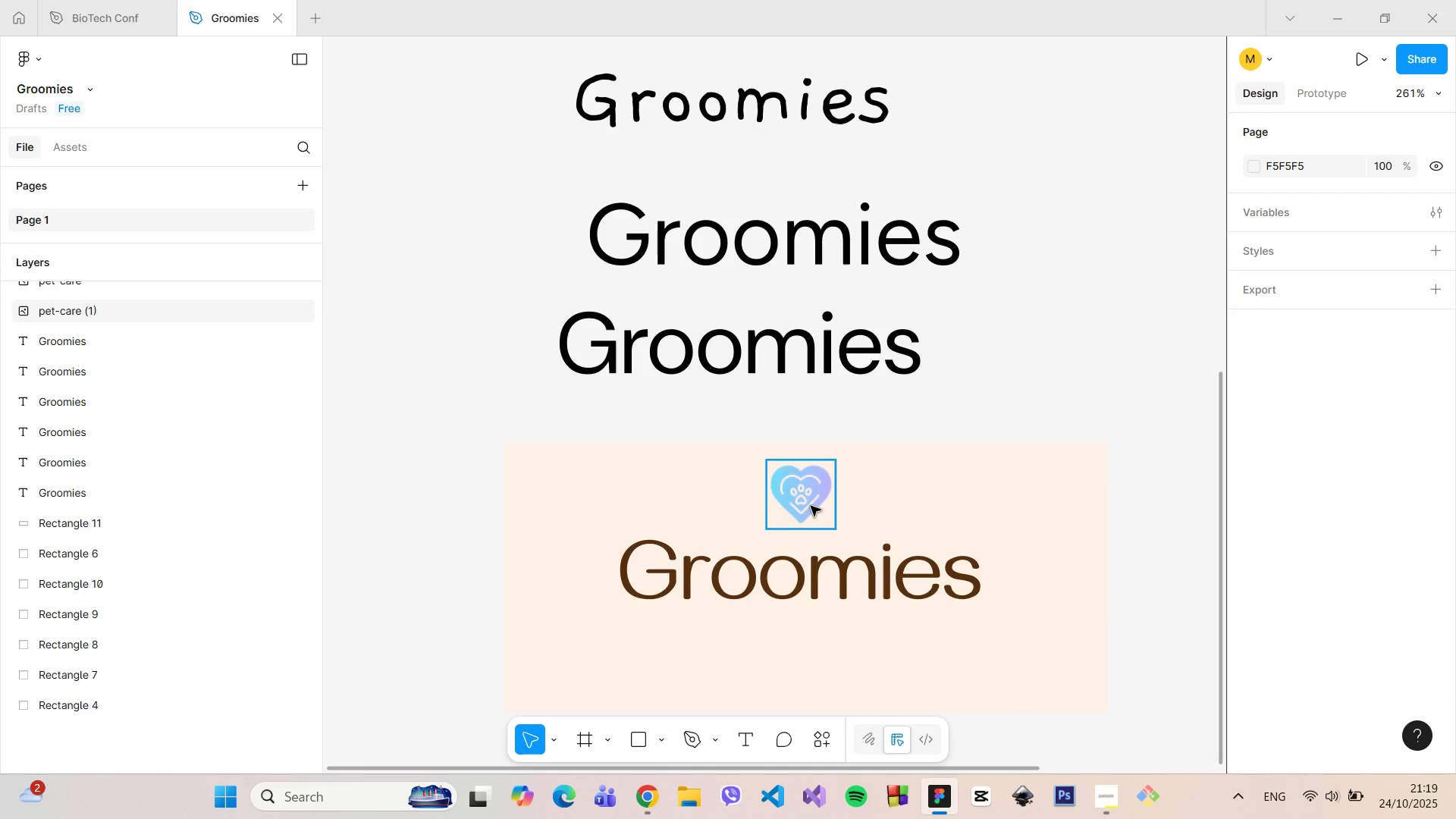 
hold_key(key=ControlLeft, duration=0.51)
scroll: coordinate [811, 506], scroll_direction: down, amount: 7.0
 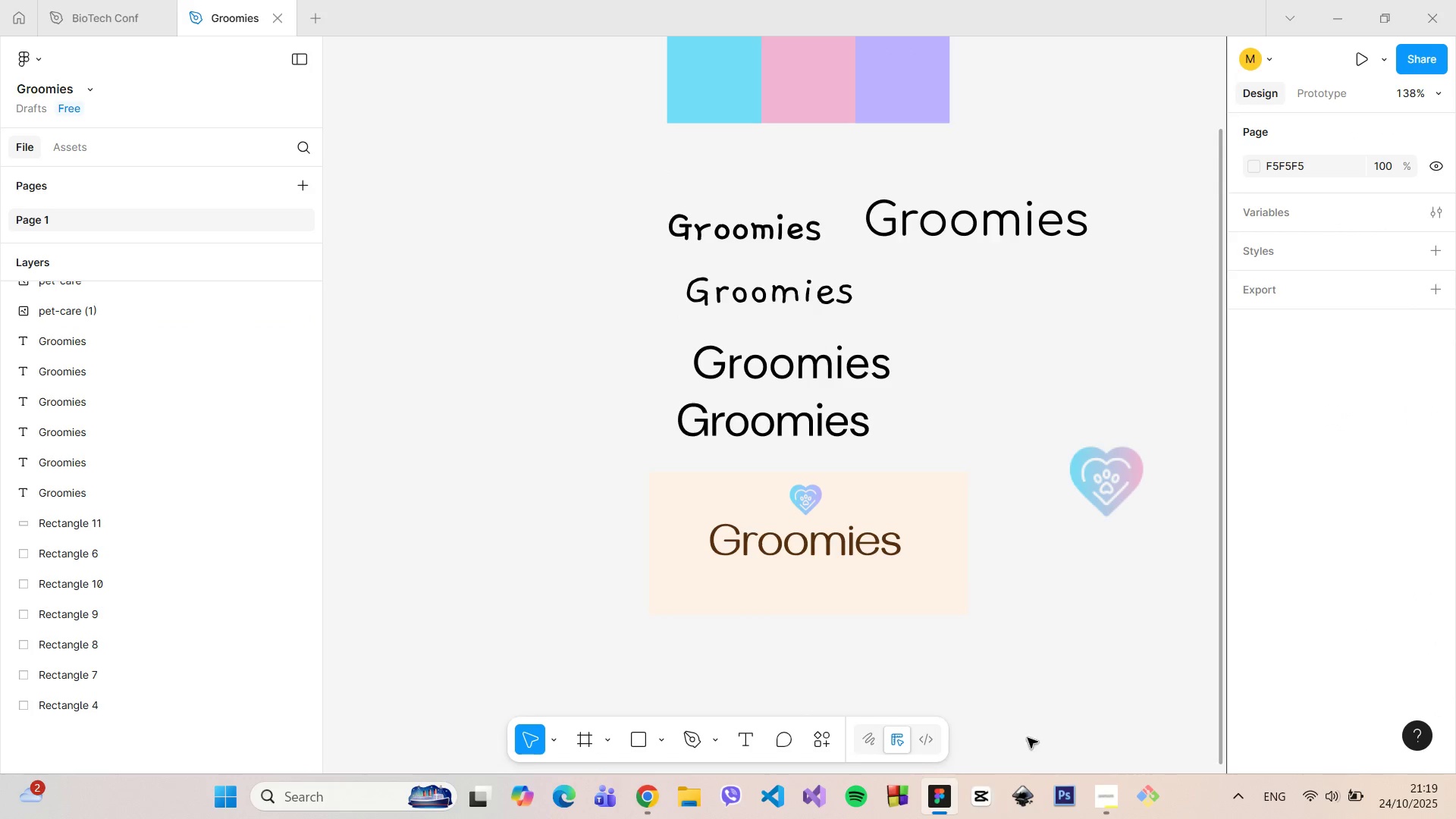 
hold_key(key=ControlLeft, duration=0.59)
scroll: coordinate [1127, 610], scroll_direction: up, amount: 2.0
 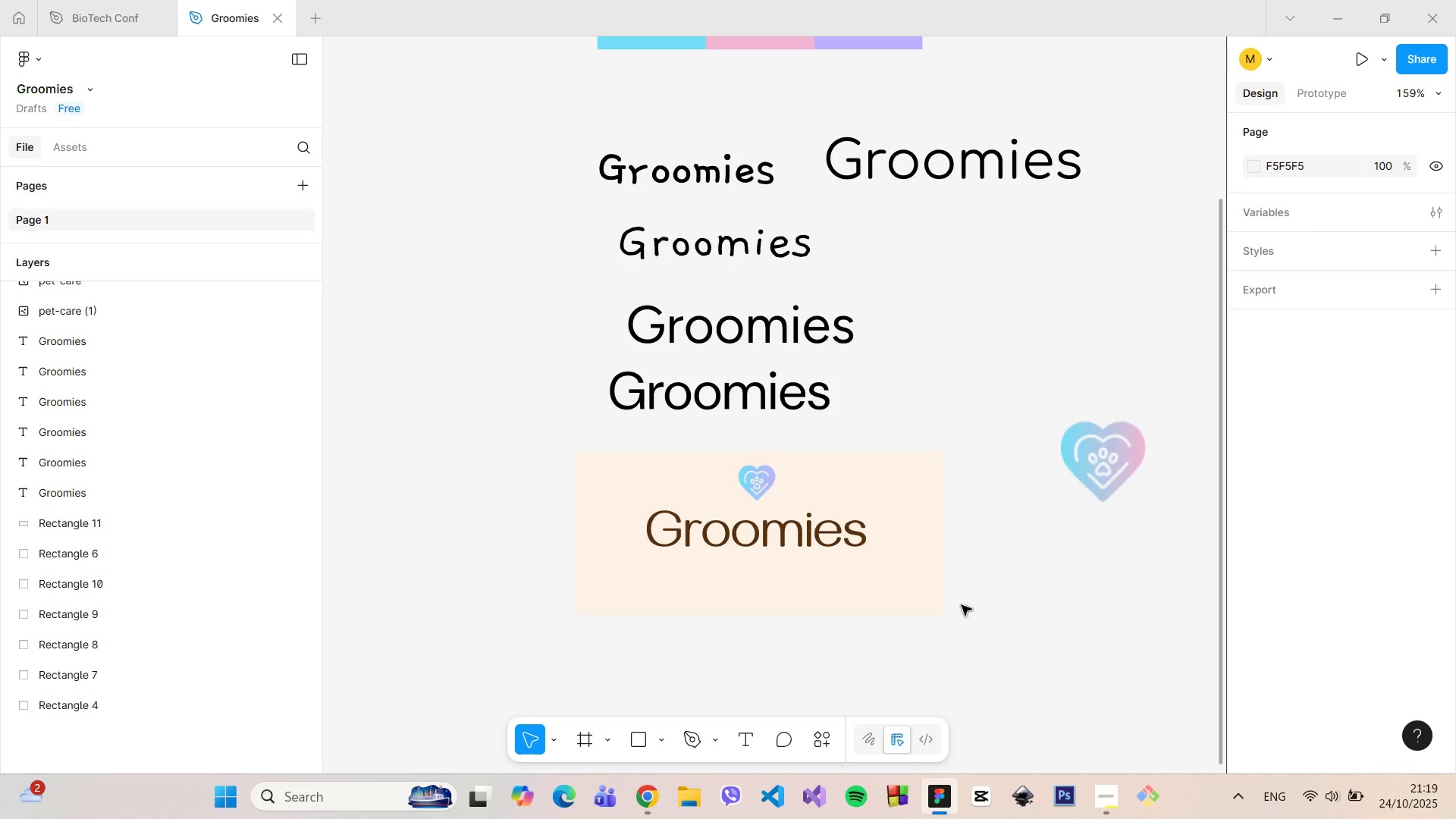 
hold_key(key=ControlLeft, duration=1.09)
scroll: coordinate [764, 578], scroll_direction: up, amount: 4.0
 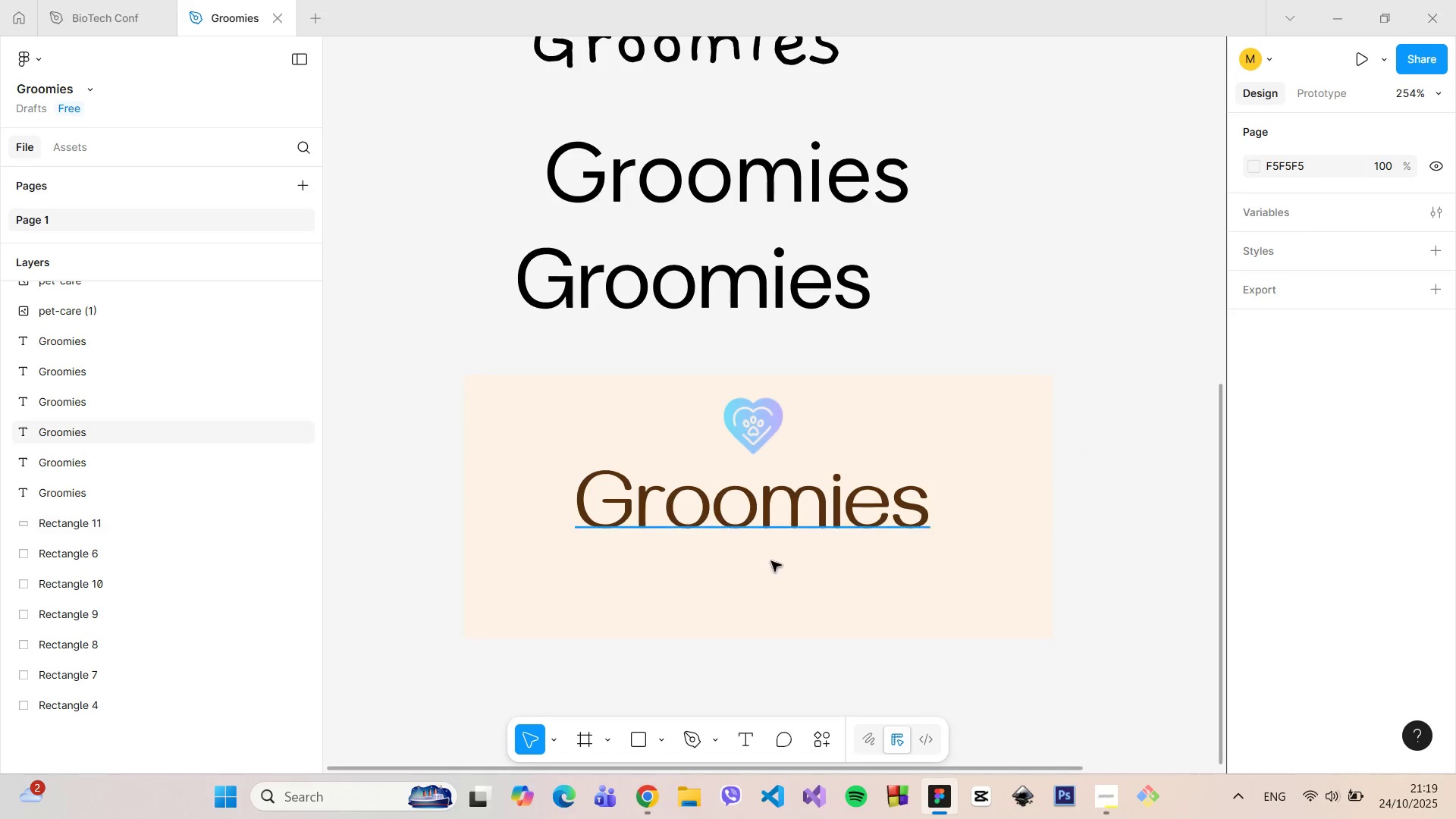 
scroll: coordinate [771, 561], scroll_direction: down, amount: 3.0
 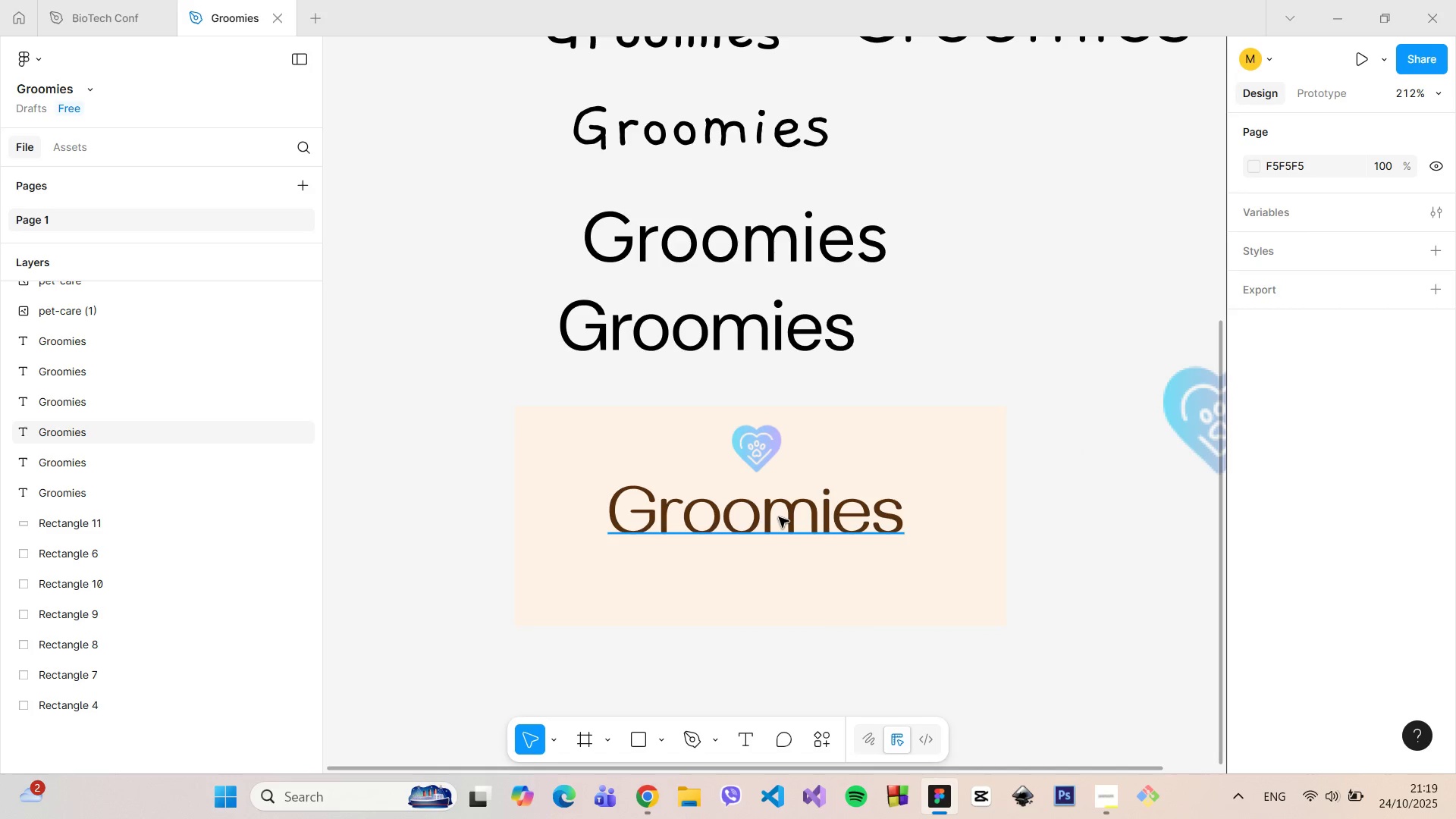 
left_click([779, 517])
 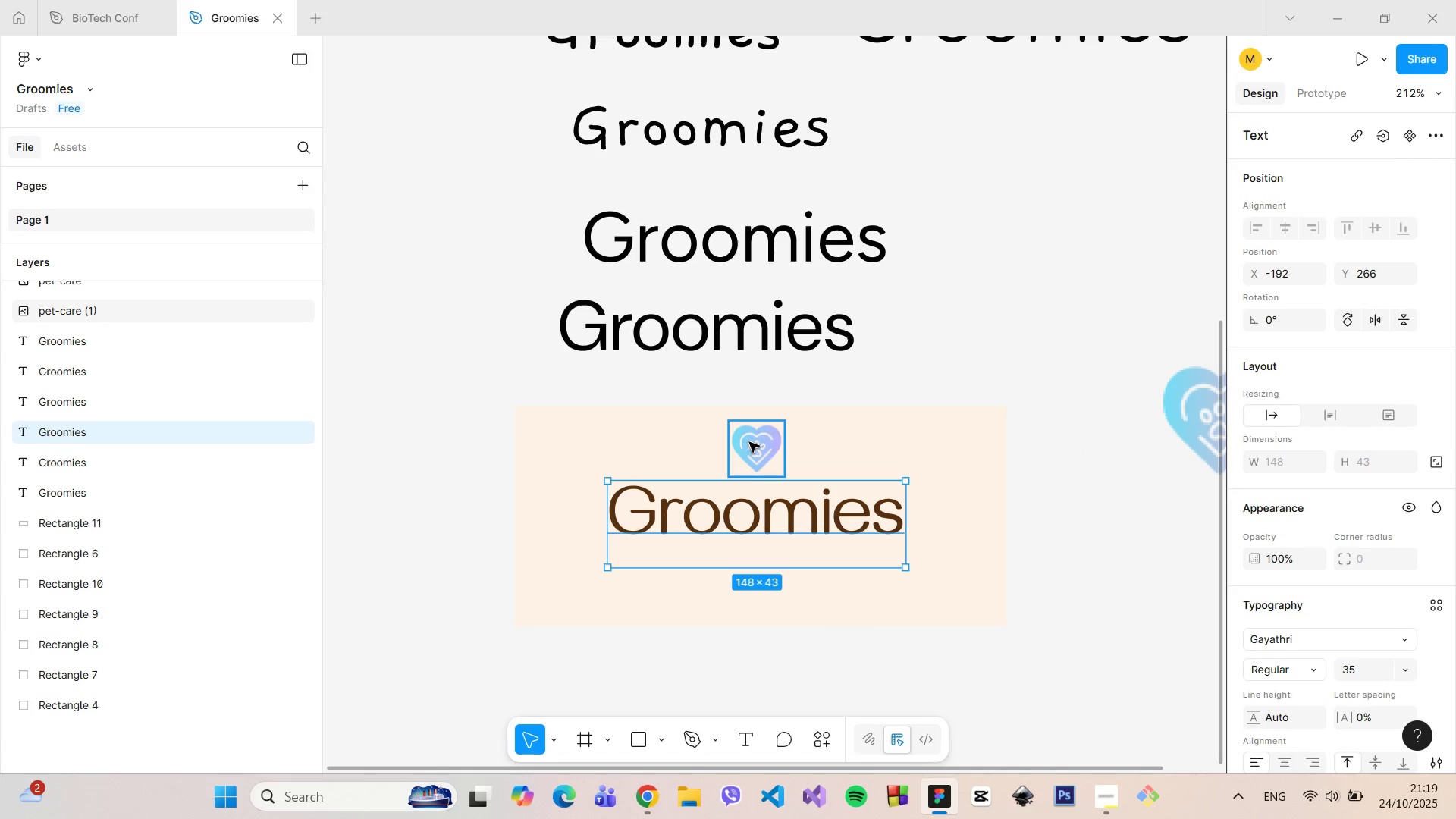 
left_click([749, 442])
 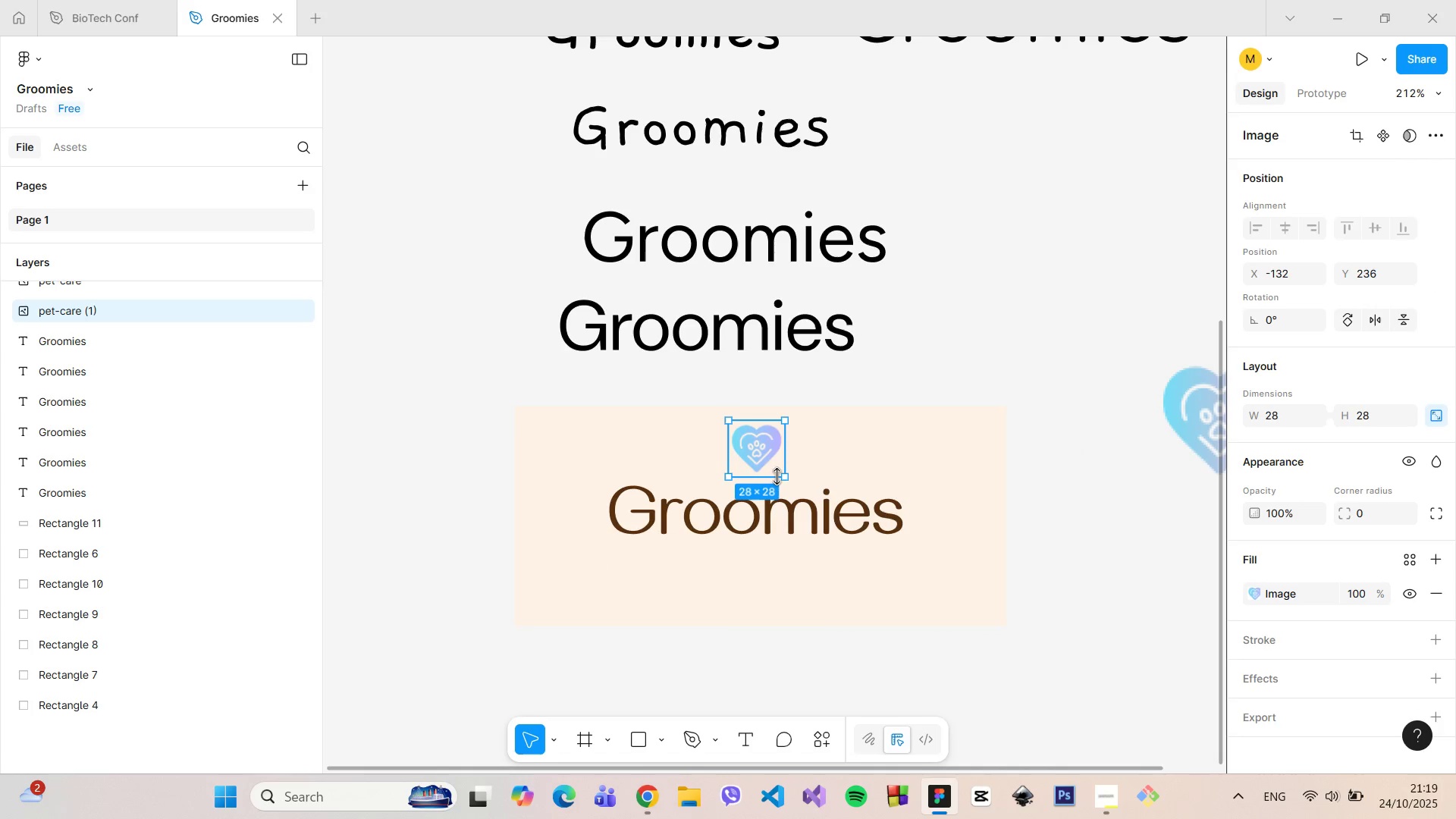 
left_click_drag(start_coordinate=[783, 478], to_coordinate=[801, 487])
 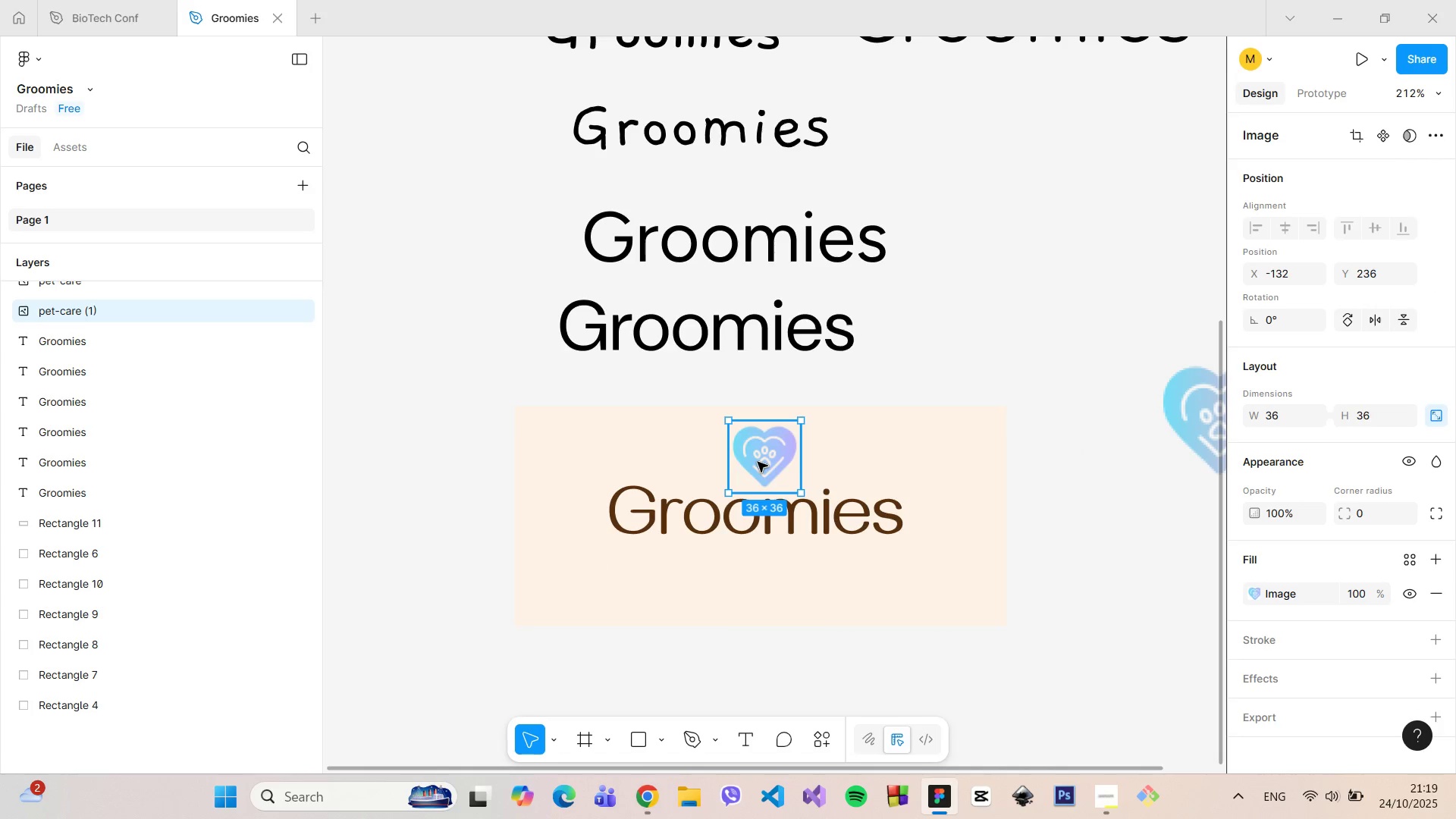 
left_click_drag(start_coordinate=[758, 462], to_coordinate=[540, 496])
 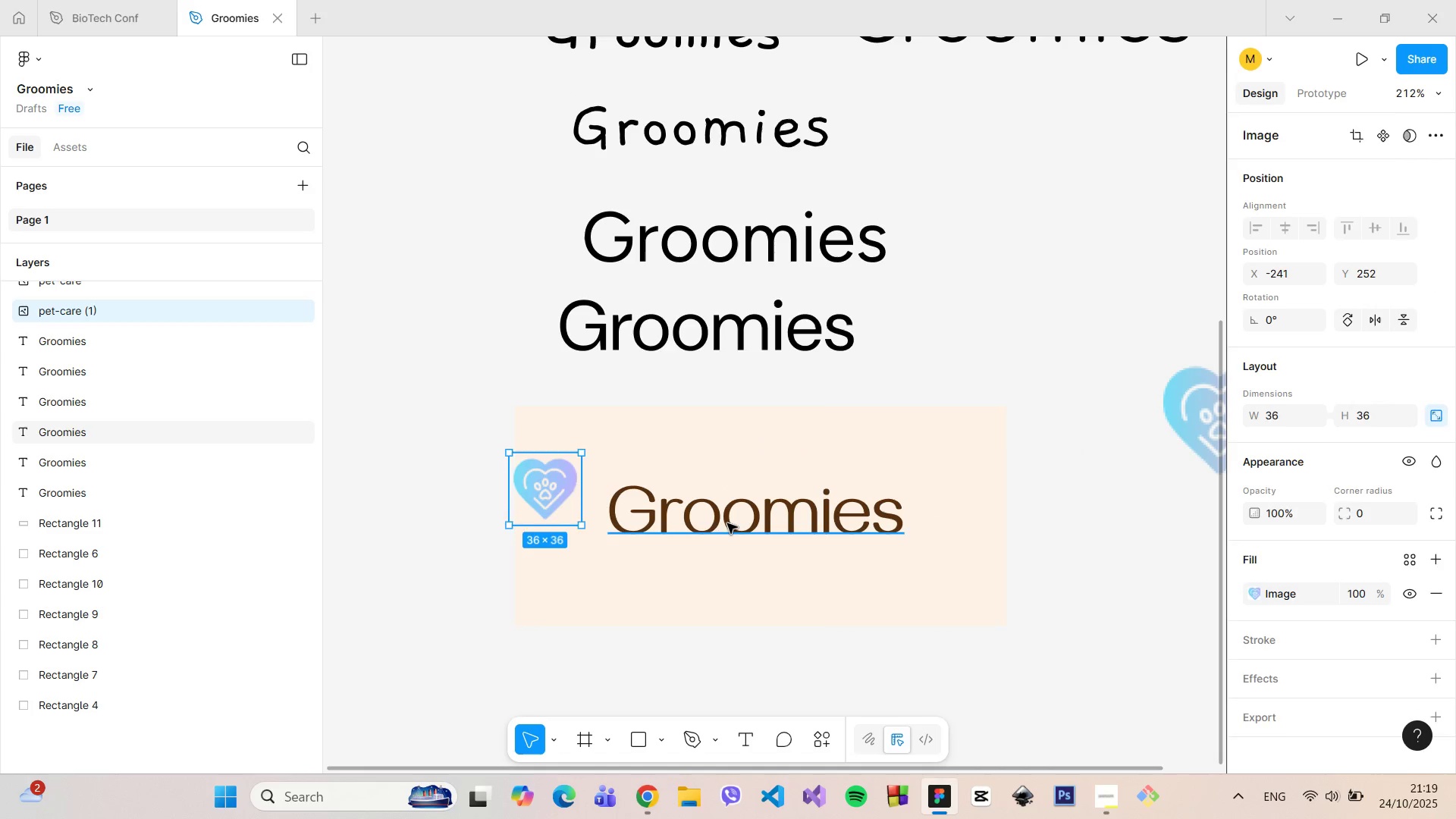 
left_click([727, 523])
 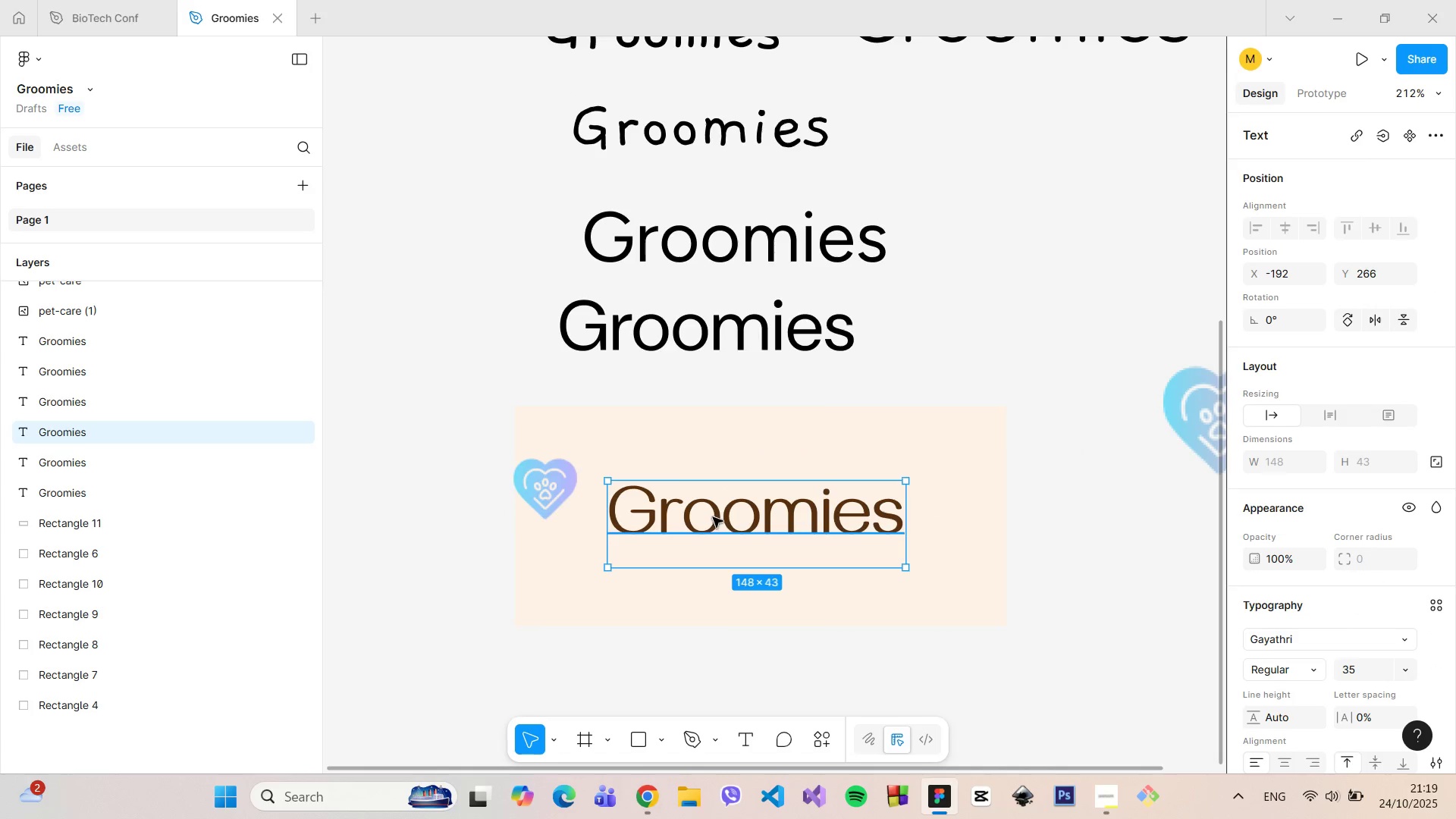 
left_click_drag(start_coordinate=[715, 517], to_coordinate=[774, 516])
 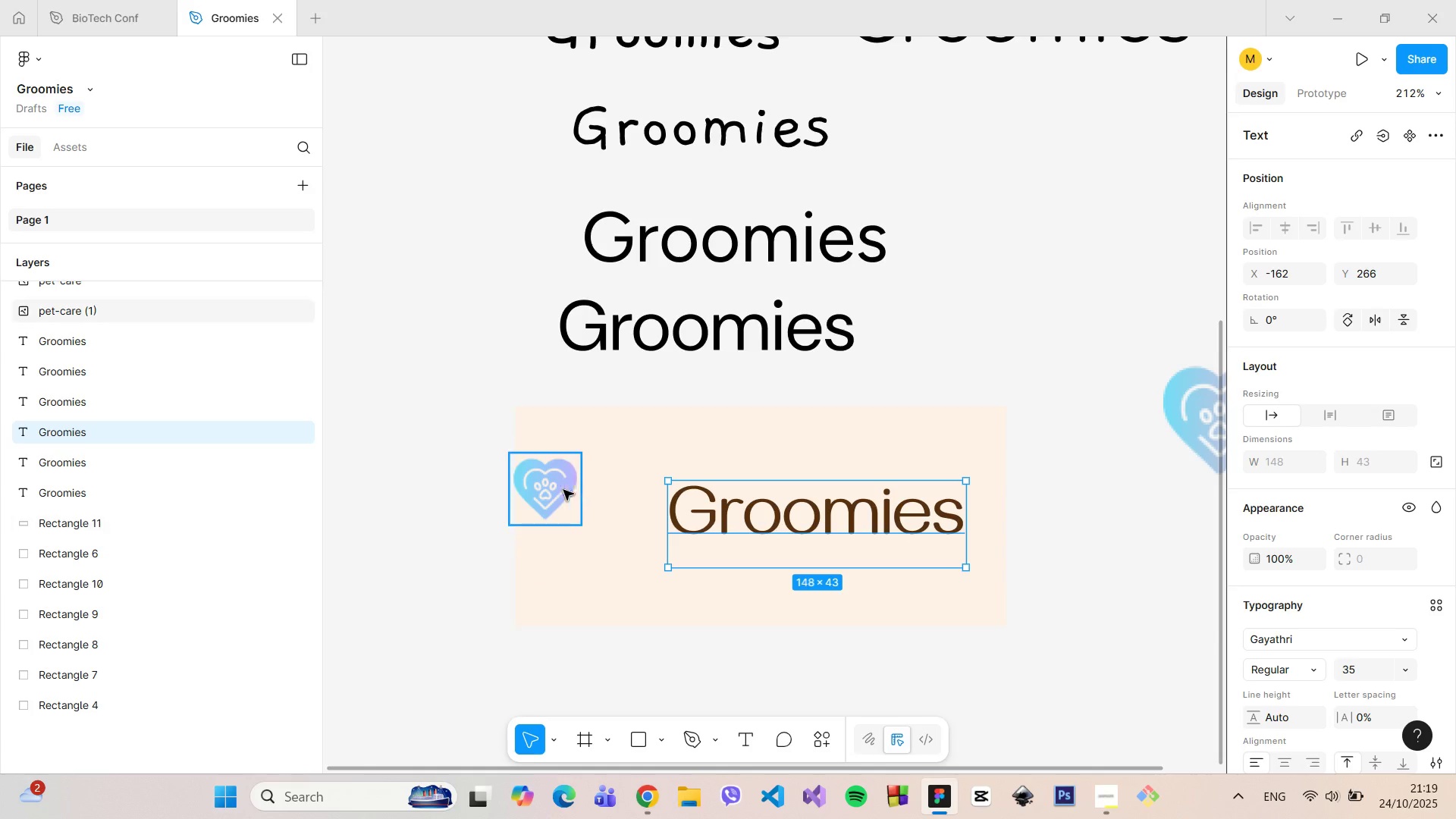 
left_click_drag(start_coordinate=[557, 490], to_coordinate=[631, 500])
 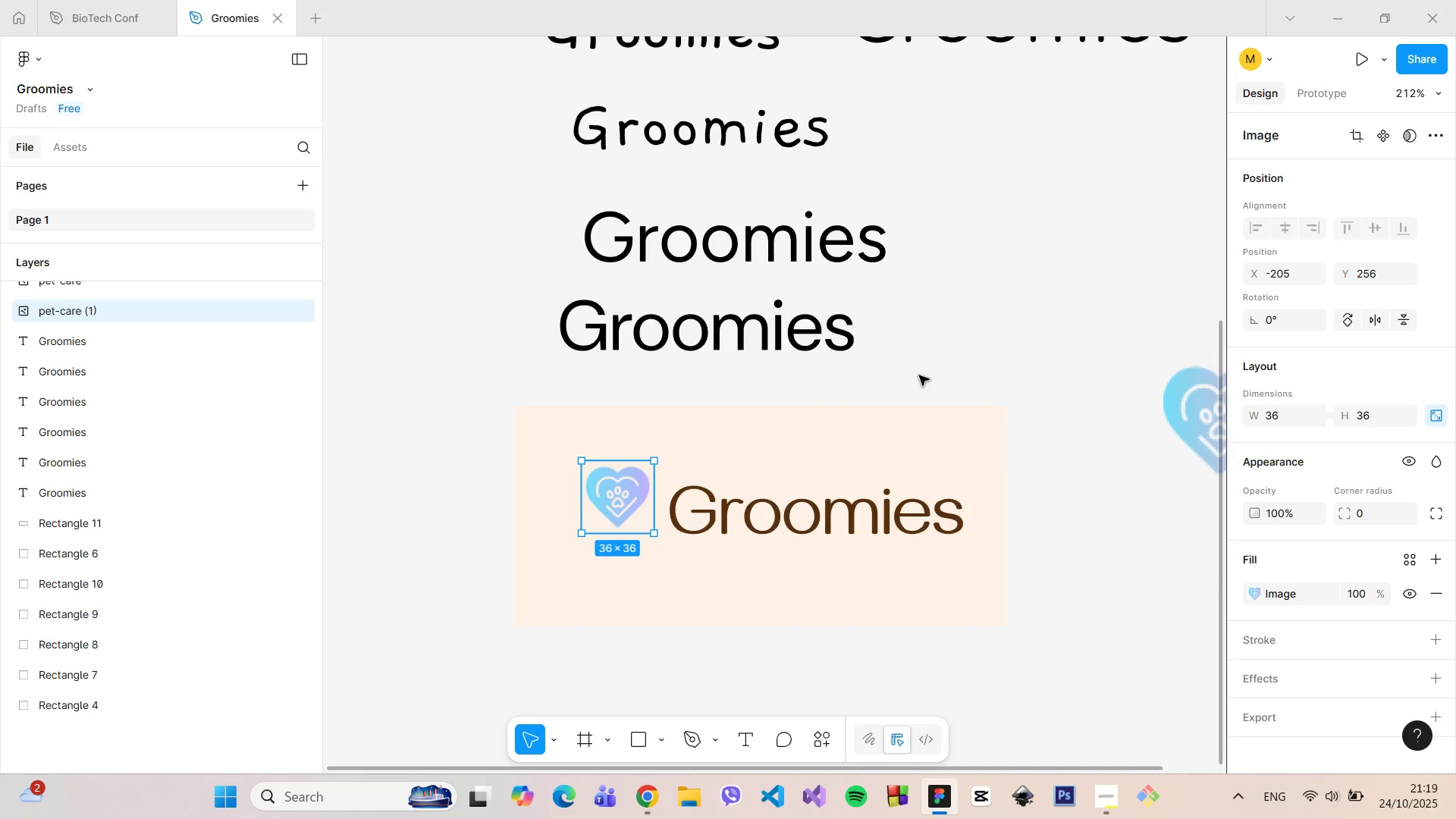 
left_click([919, 375])
 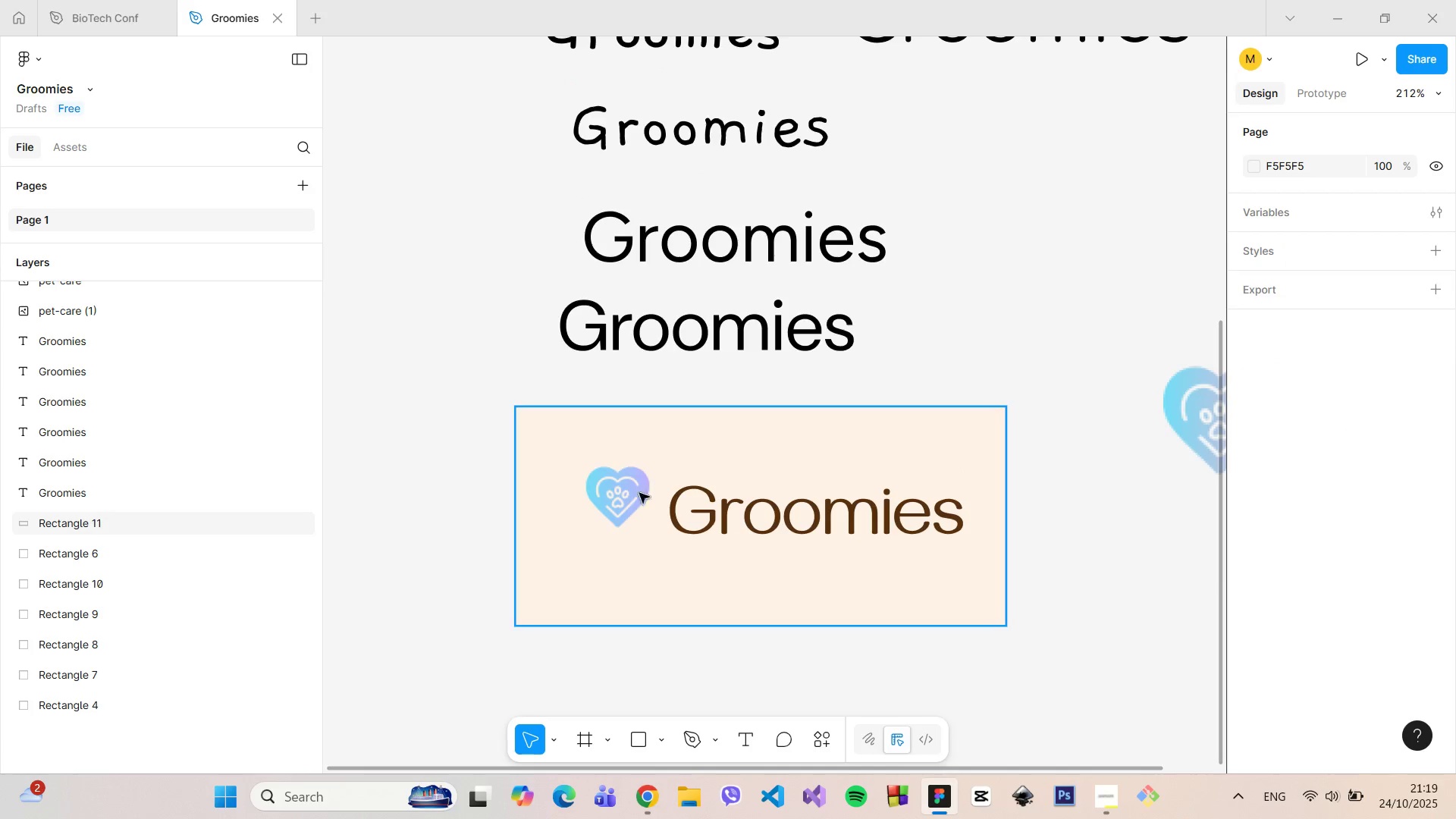 
left_click([597, 505])
 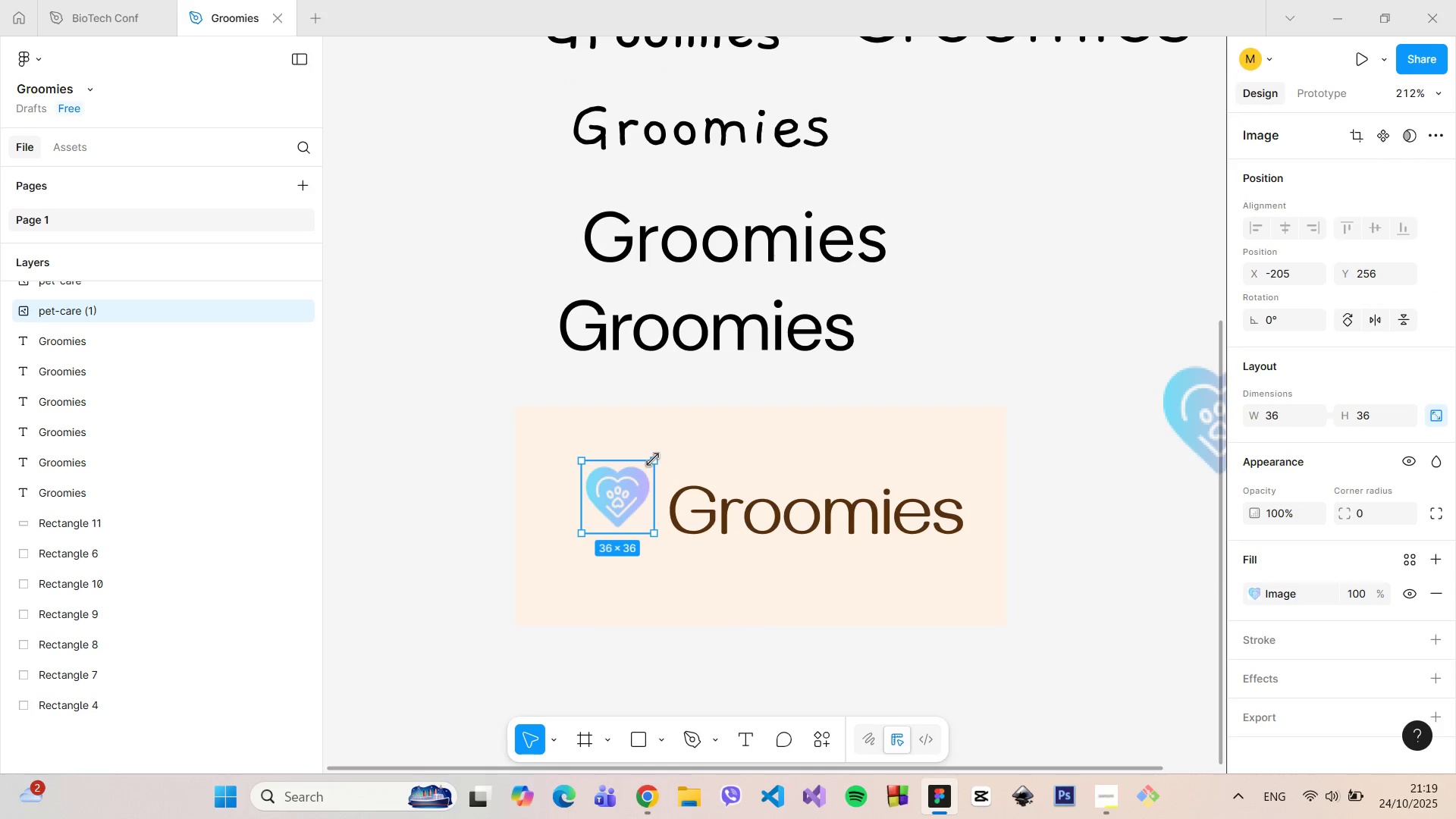 
left_click_drag(start_coordinate=[653, 460], to_coordinate=[633, 488])
 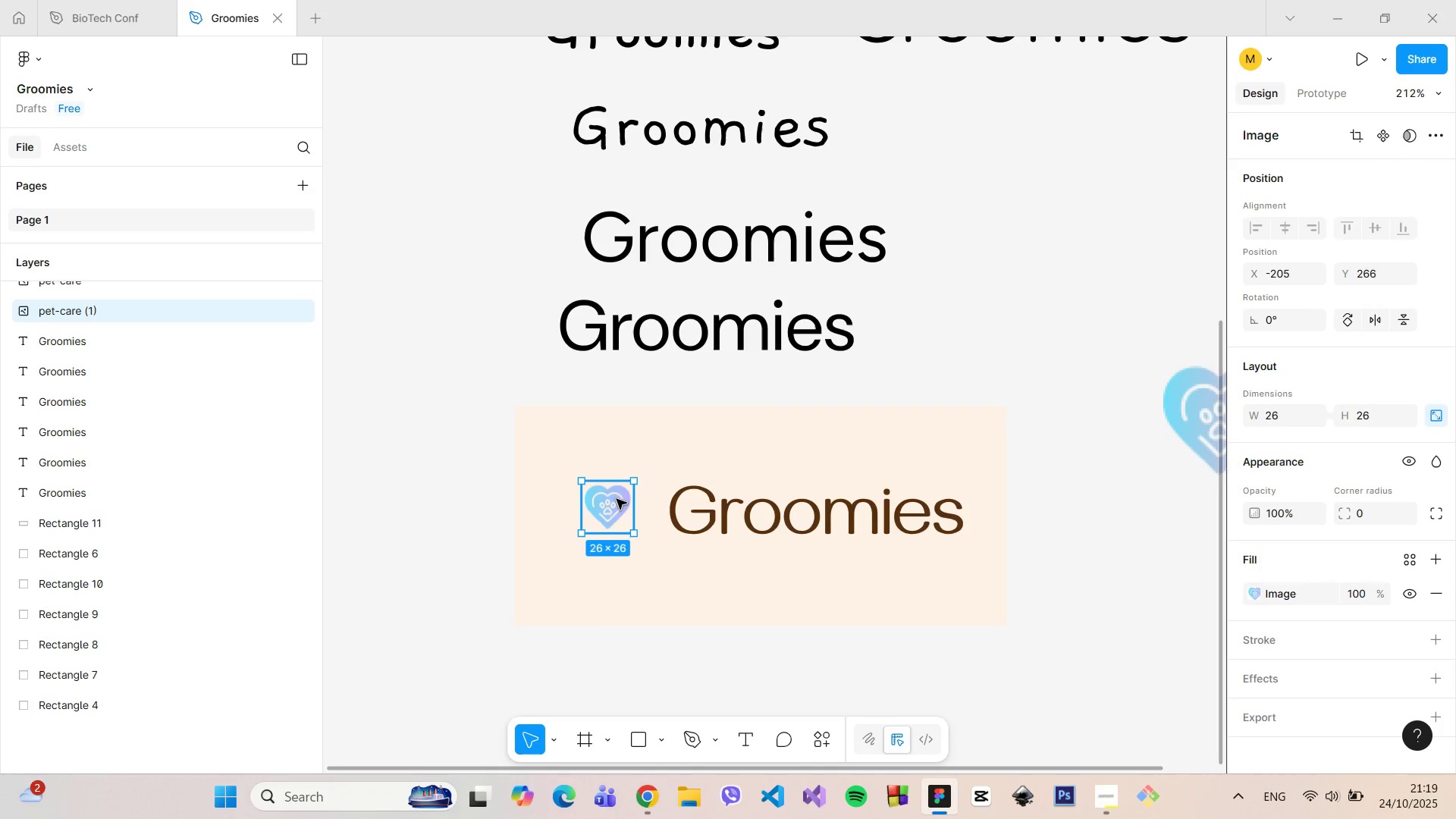 
left_click_drag(start_coordinate=[617, 499], to_coordinate=[641, 500])
 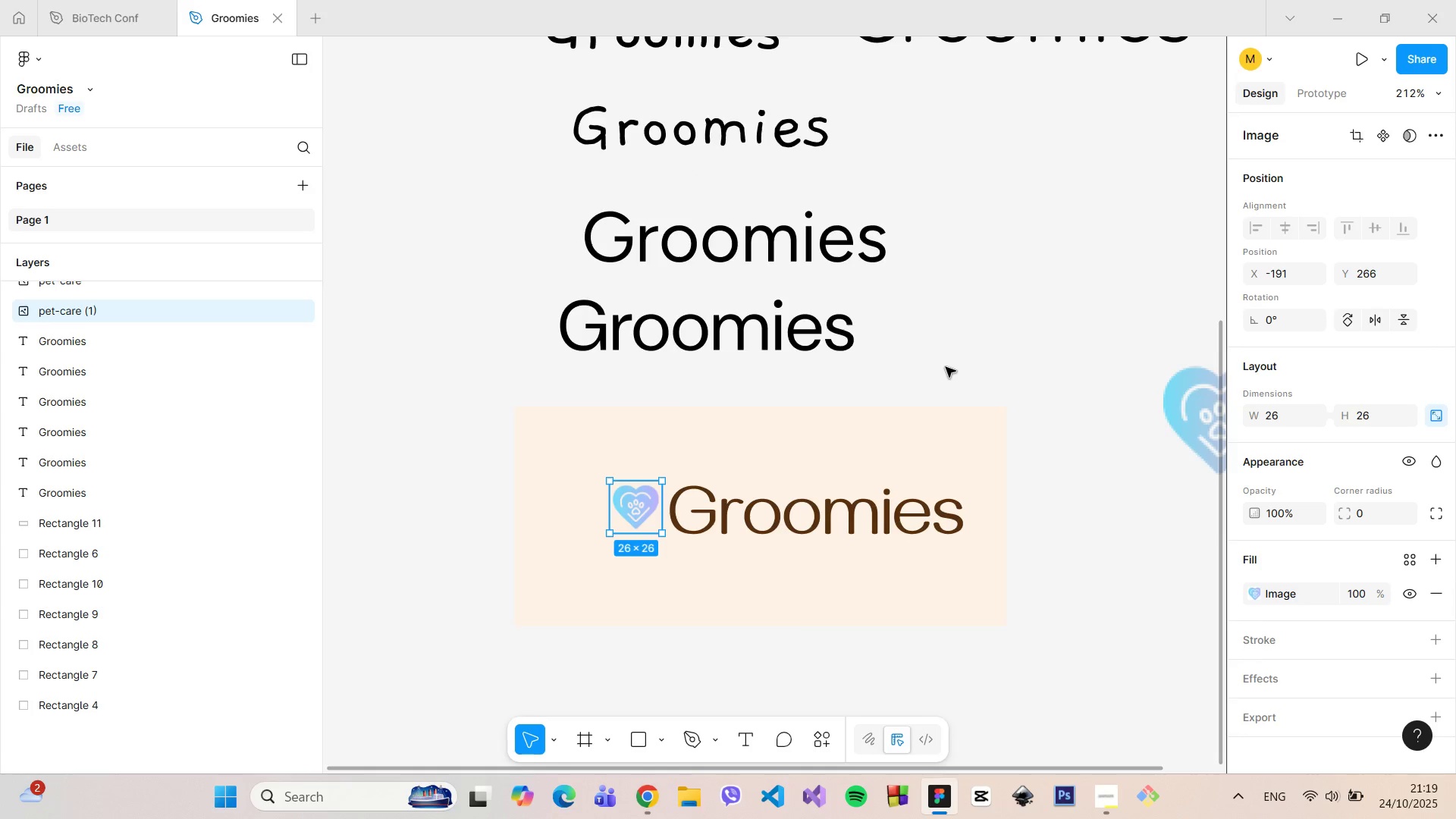 
left_click([946, 367])
 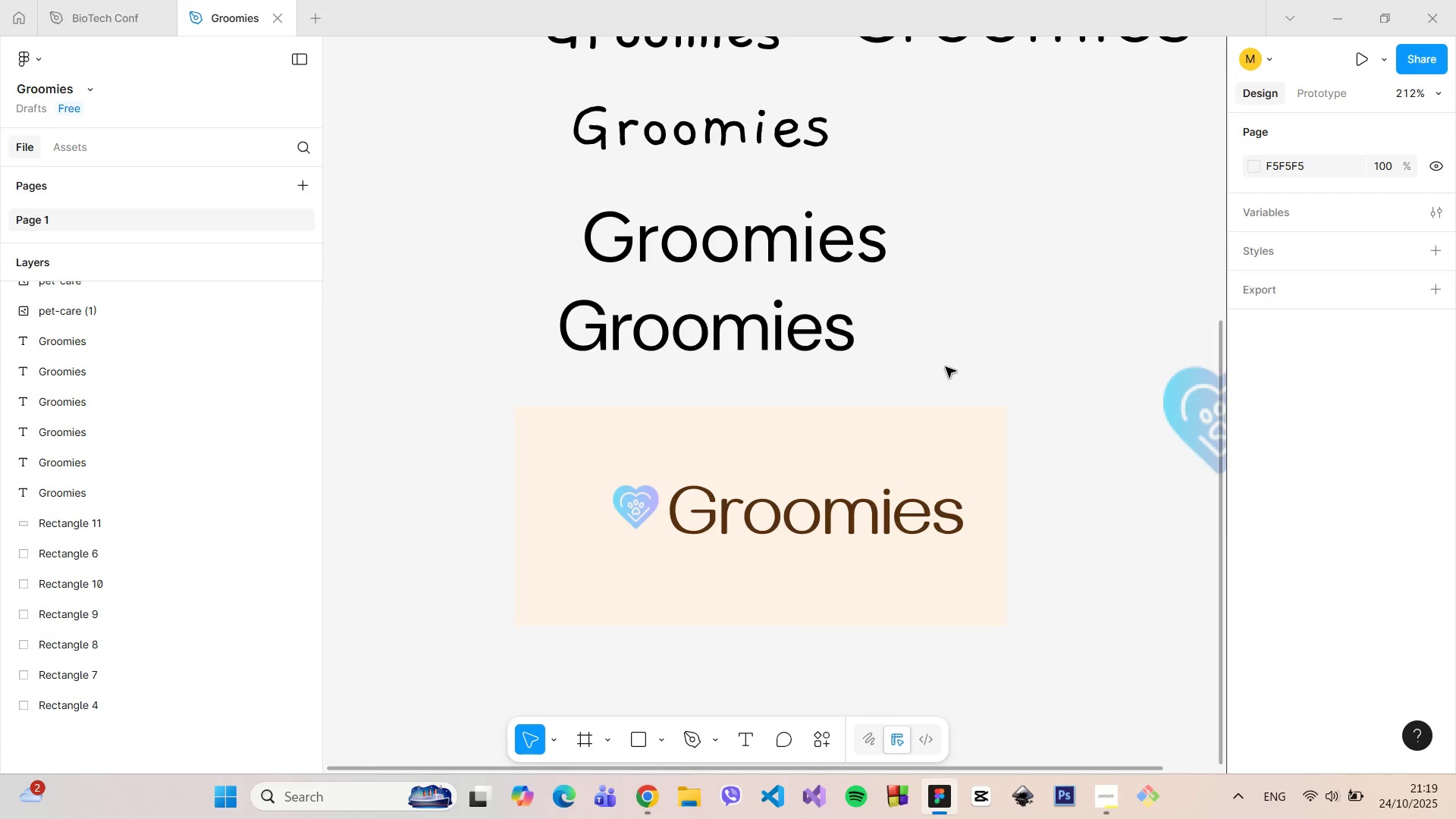 
hold_key(key=ControlLeft, duration=1.51)
scroll: coordinate [946, 374], scroll_direction: down, amount: 5.0
 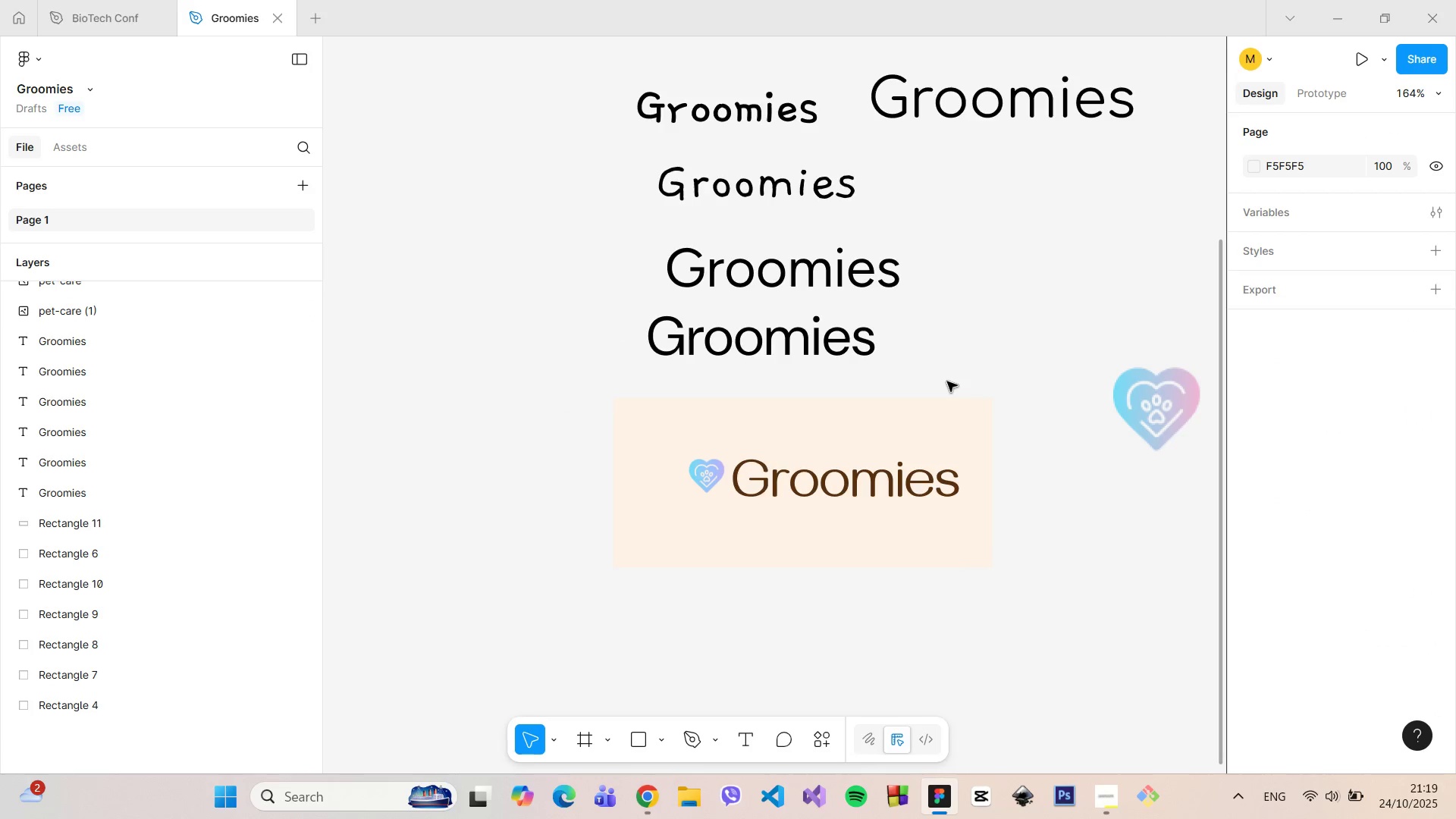 
key(Control+ControlLeft)
 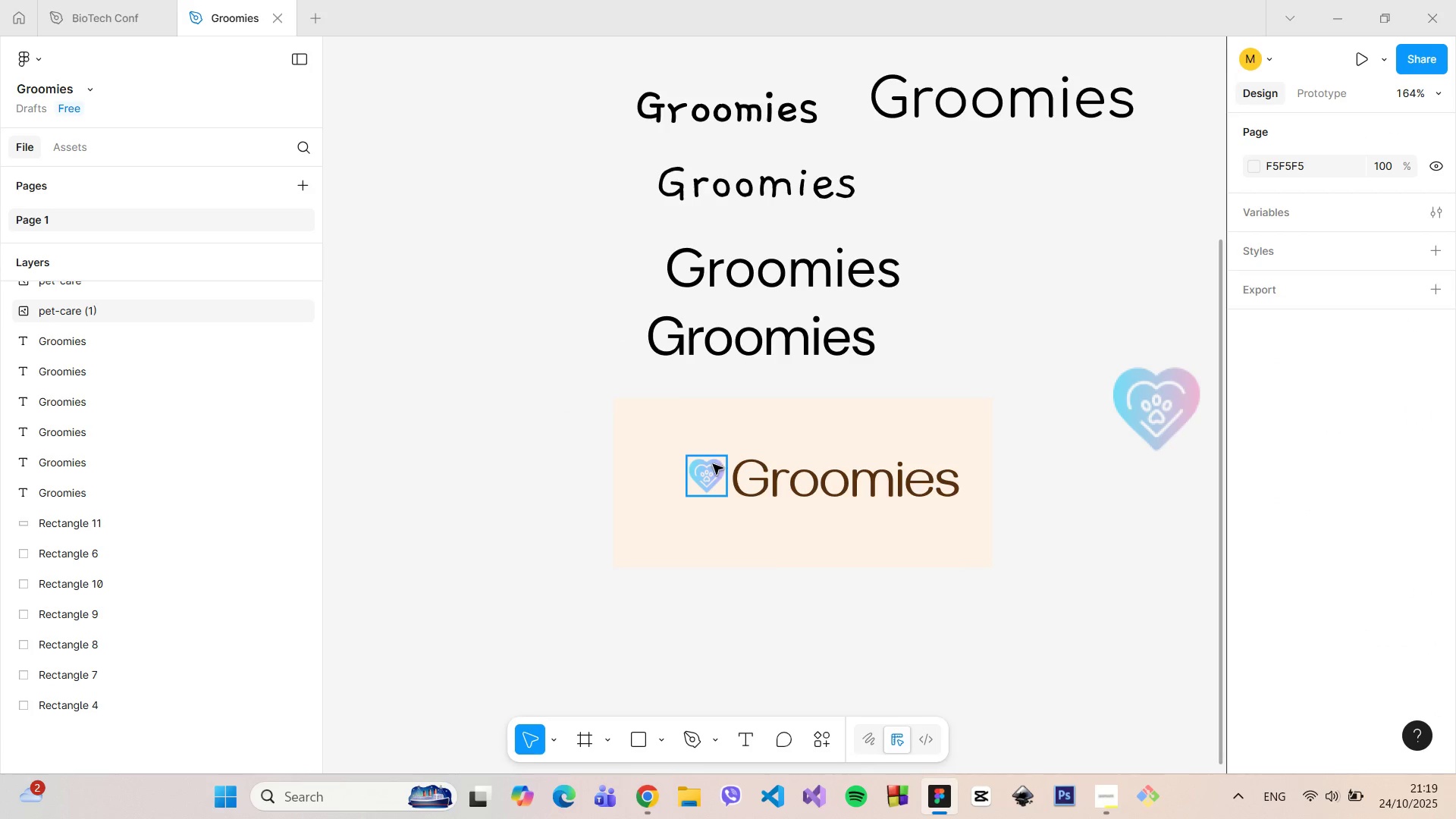 
left_click([713, 464])
 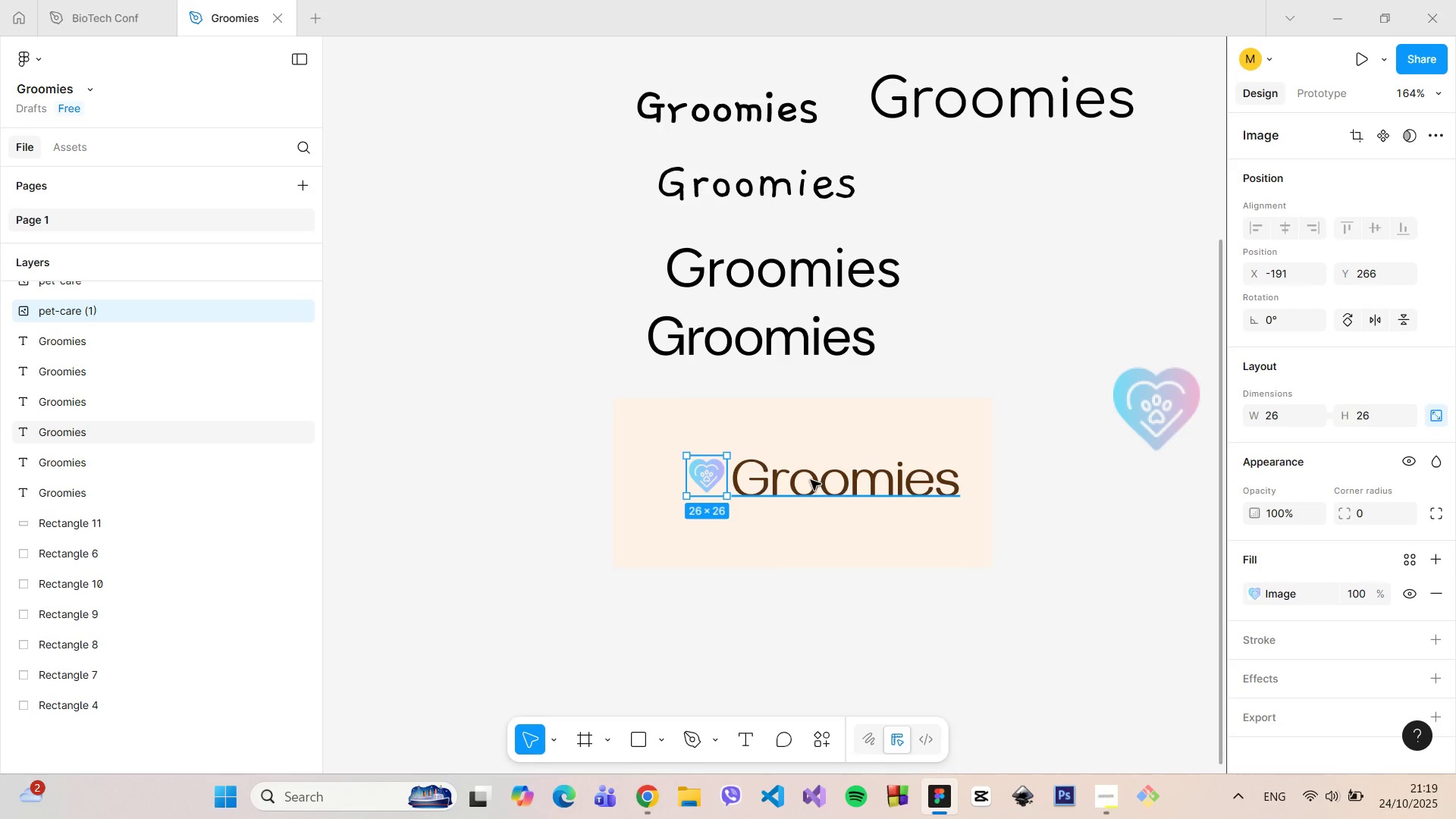 
key(Backspace)
 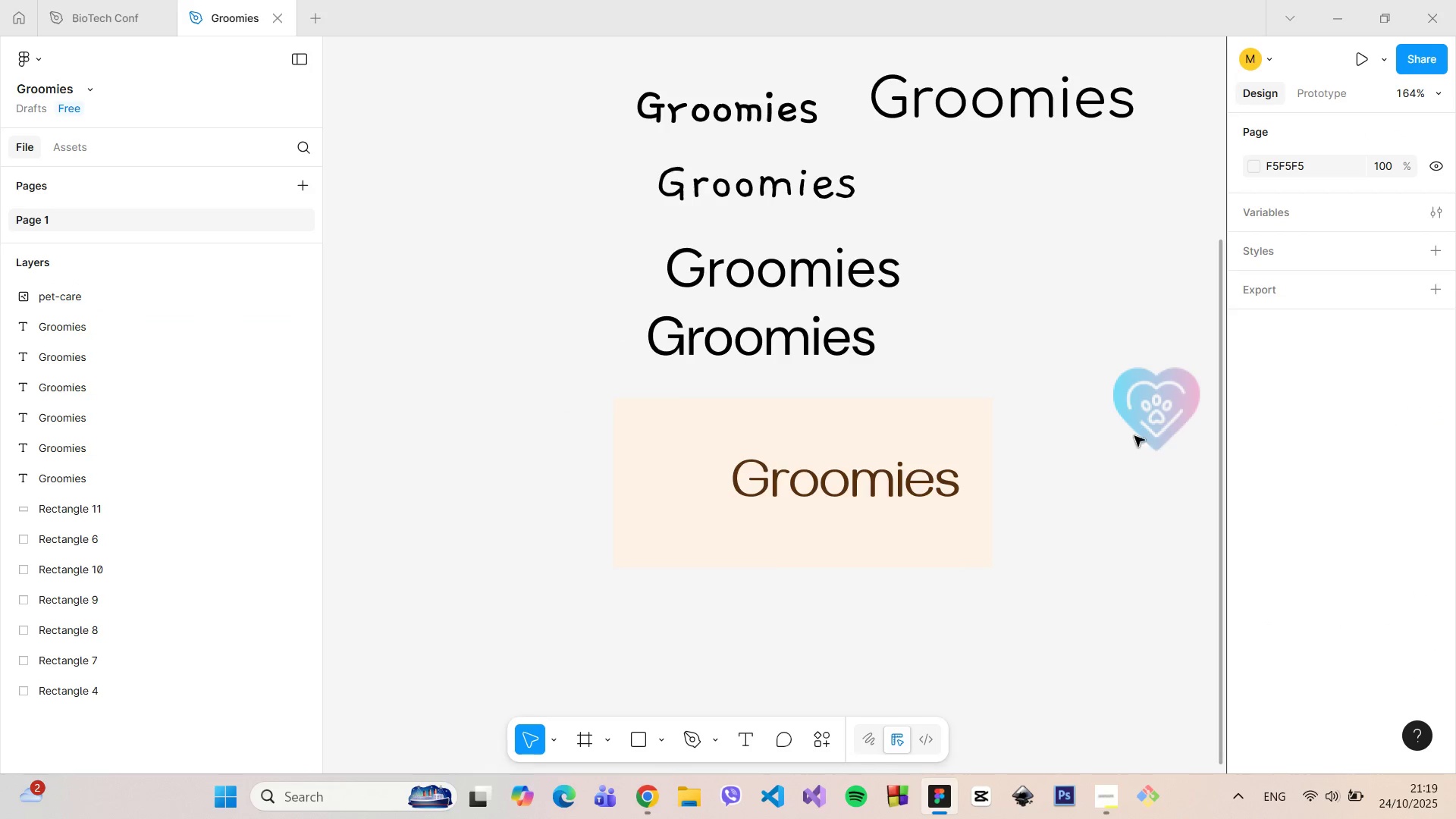 
left_click([1163, 420])
 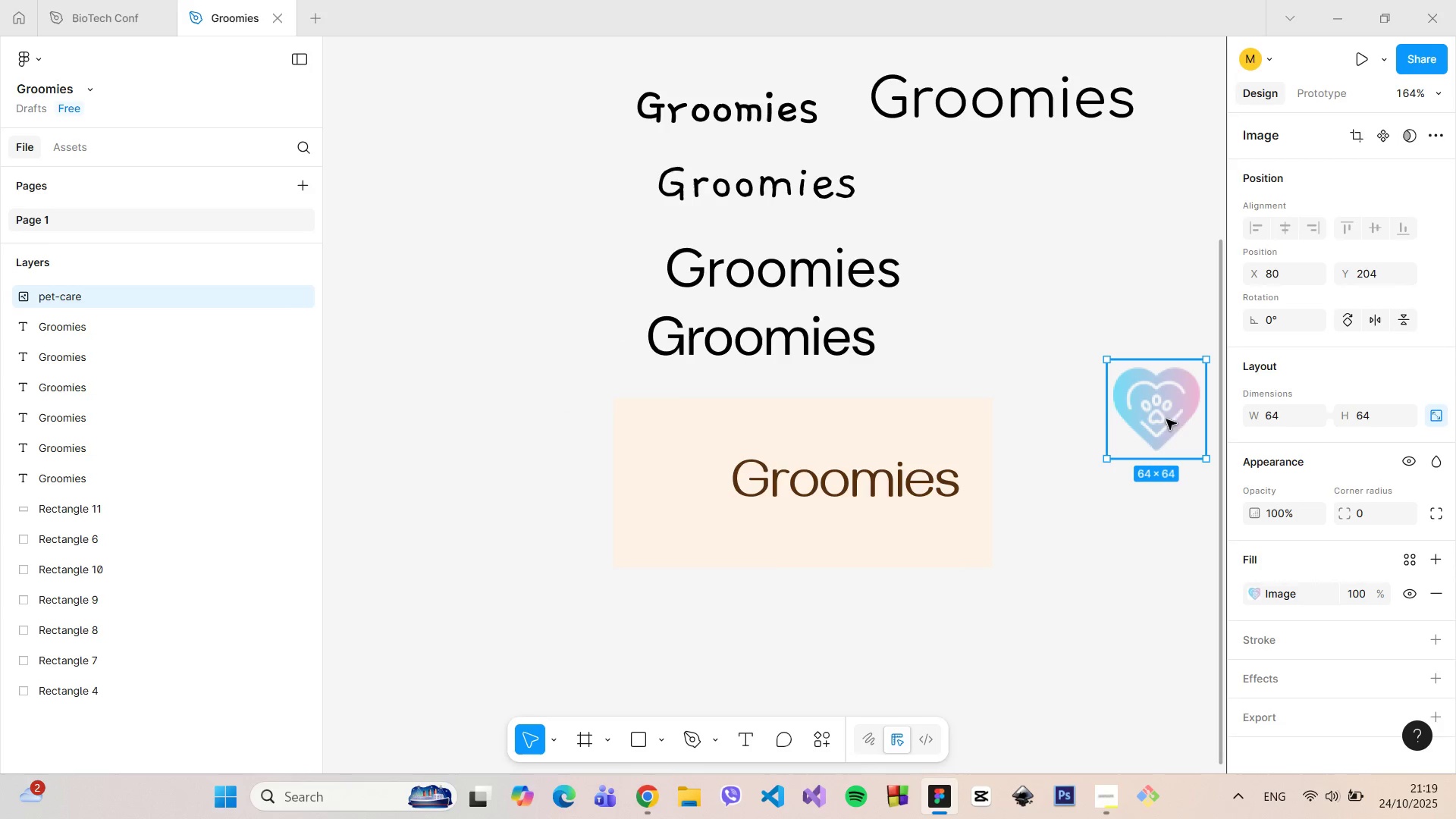 
left_click_drag(start_coordinate=[1166, 419], to_coordinate=[694, 475])
 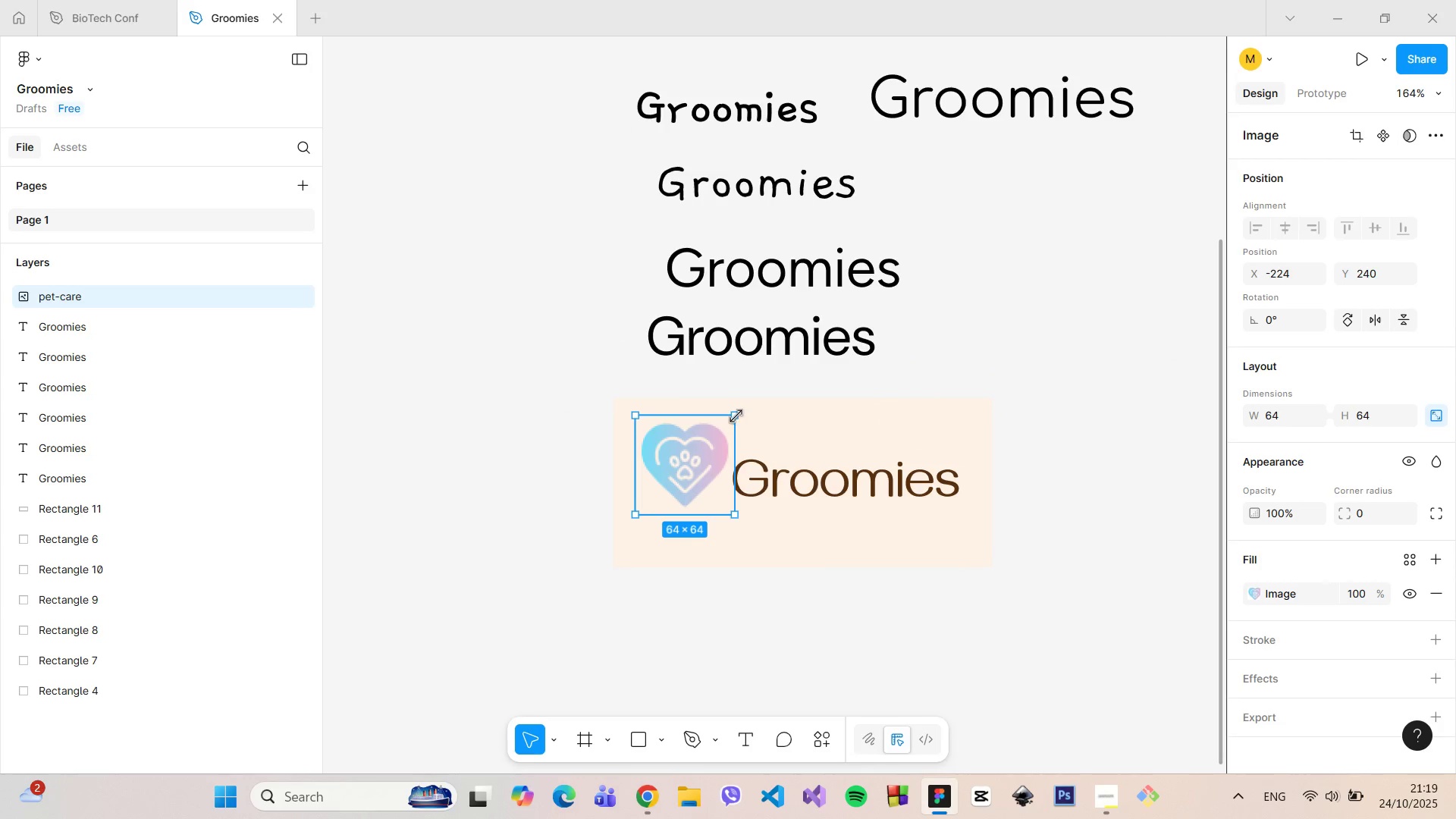 
left_click_drag(start_coordinate=[736, 416], to_coordinate=[686, 472])
 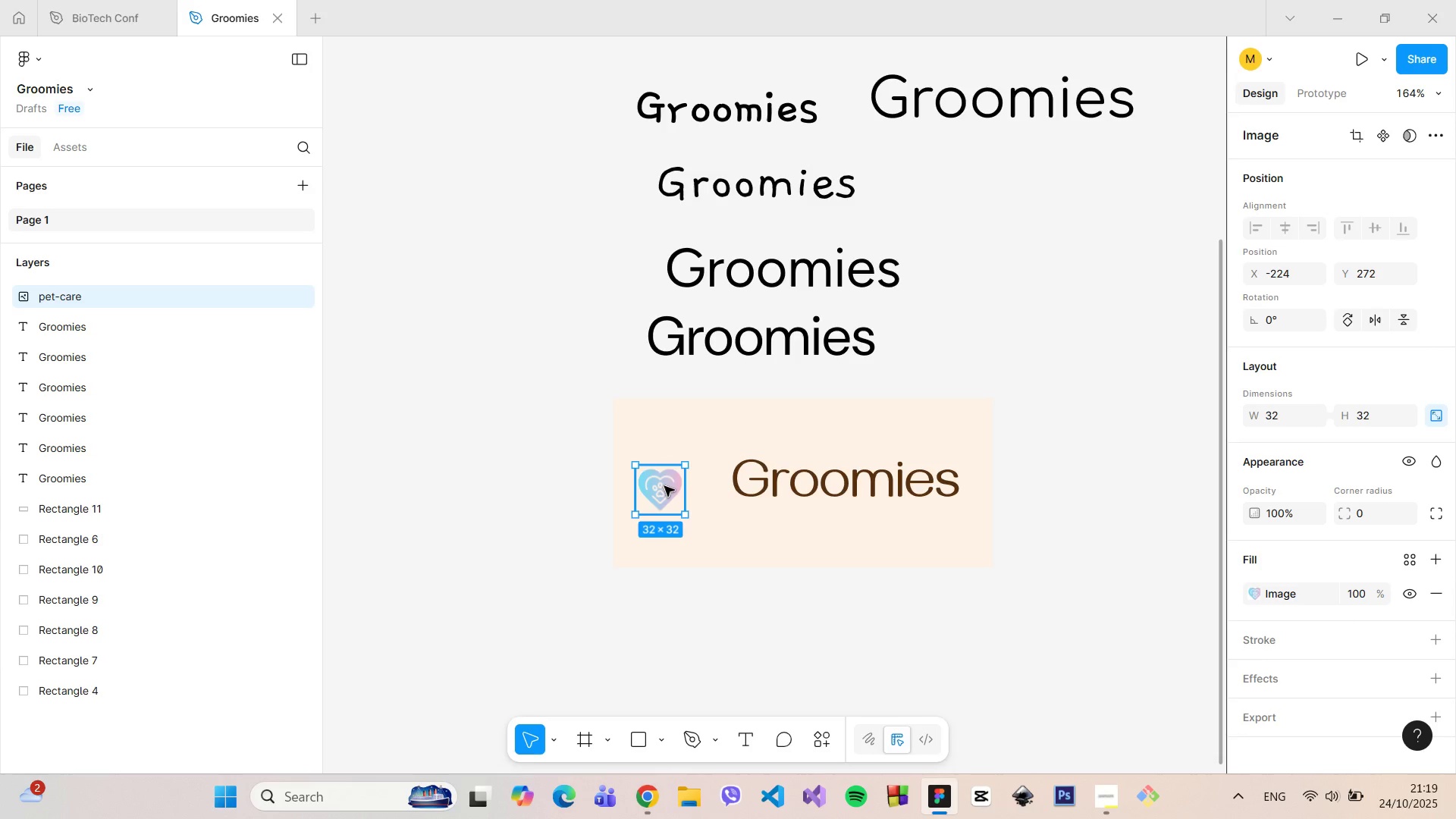 
left_click_drag(start_coordinate=[664, 486], to_coordinate=[692, 474])
 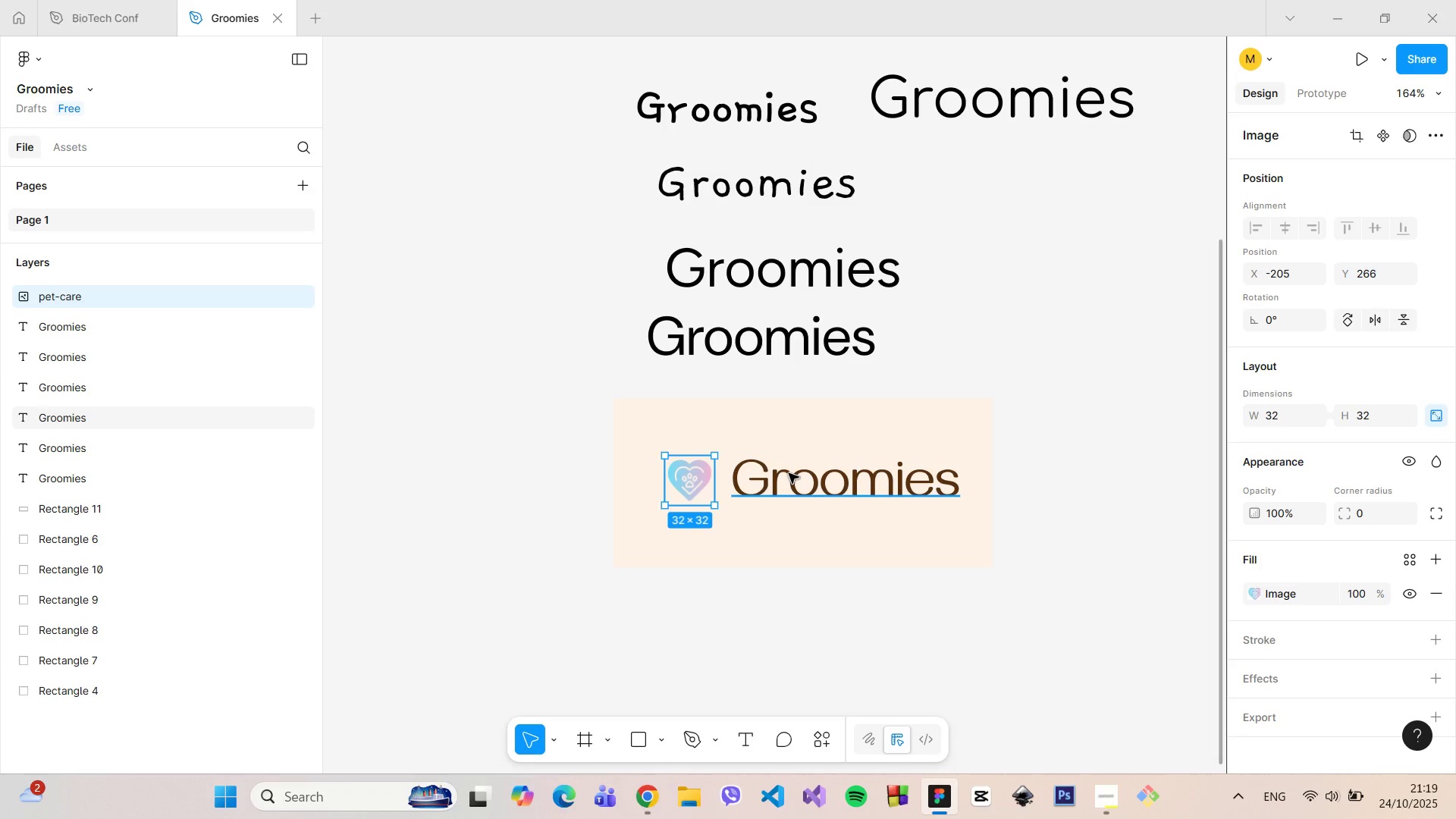 
left_click([789, 473])
 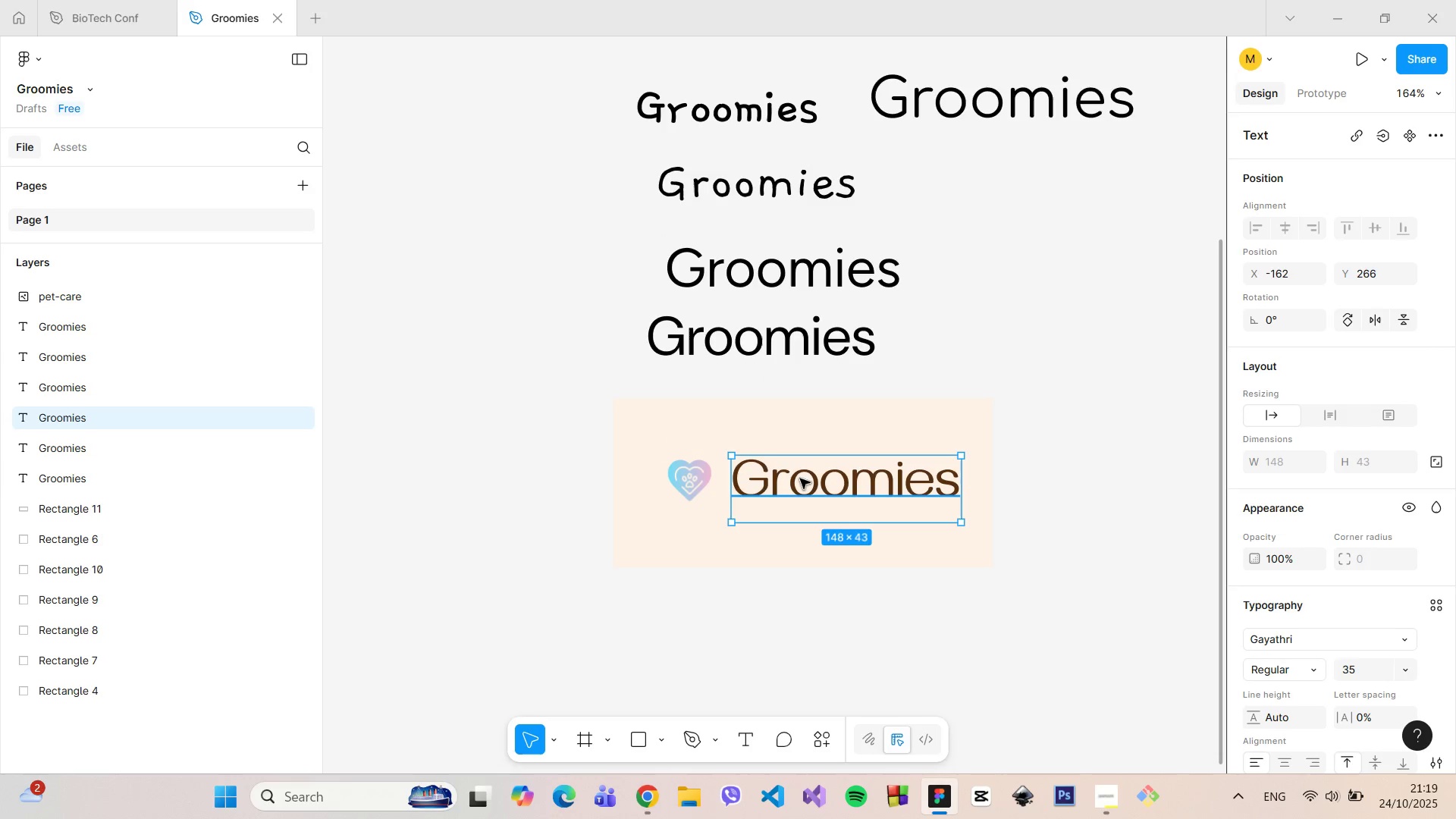 
left_click_drag(start_coordinate=[800, 479], to_coordinate=[788, 485])
 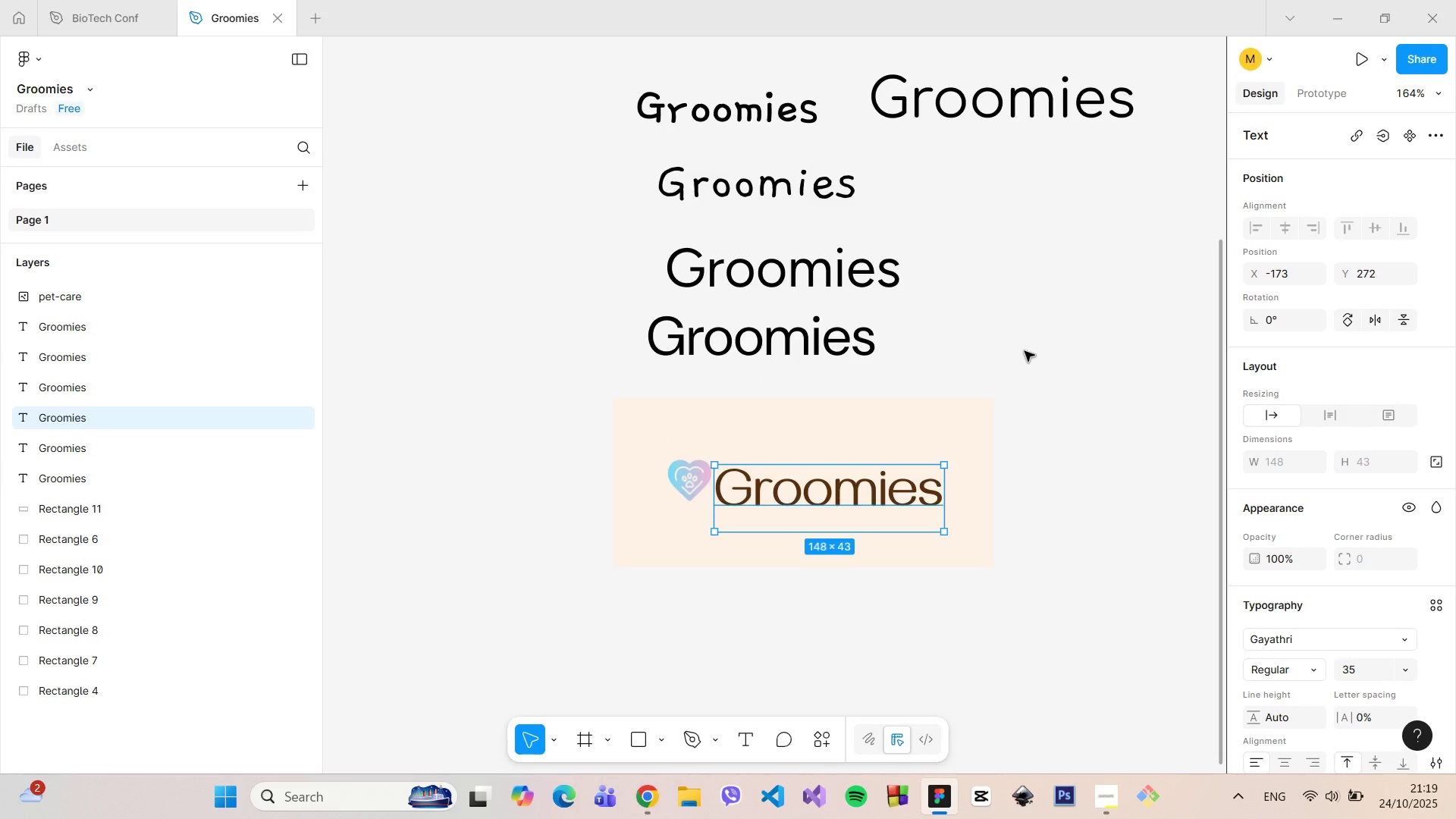 
left_click([1025, 350])
 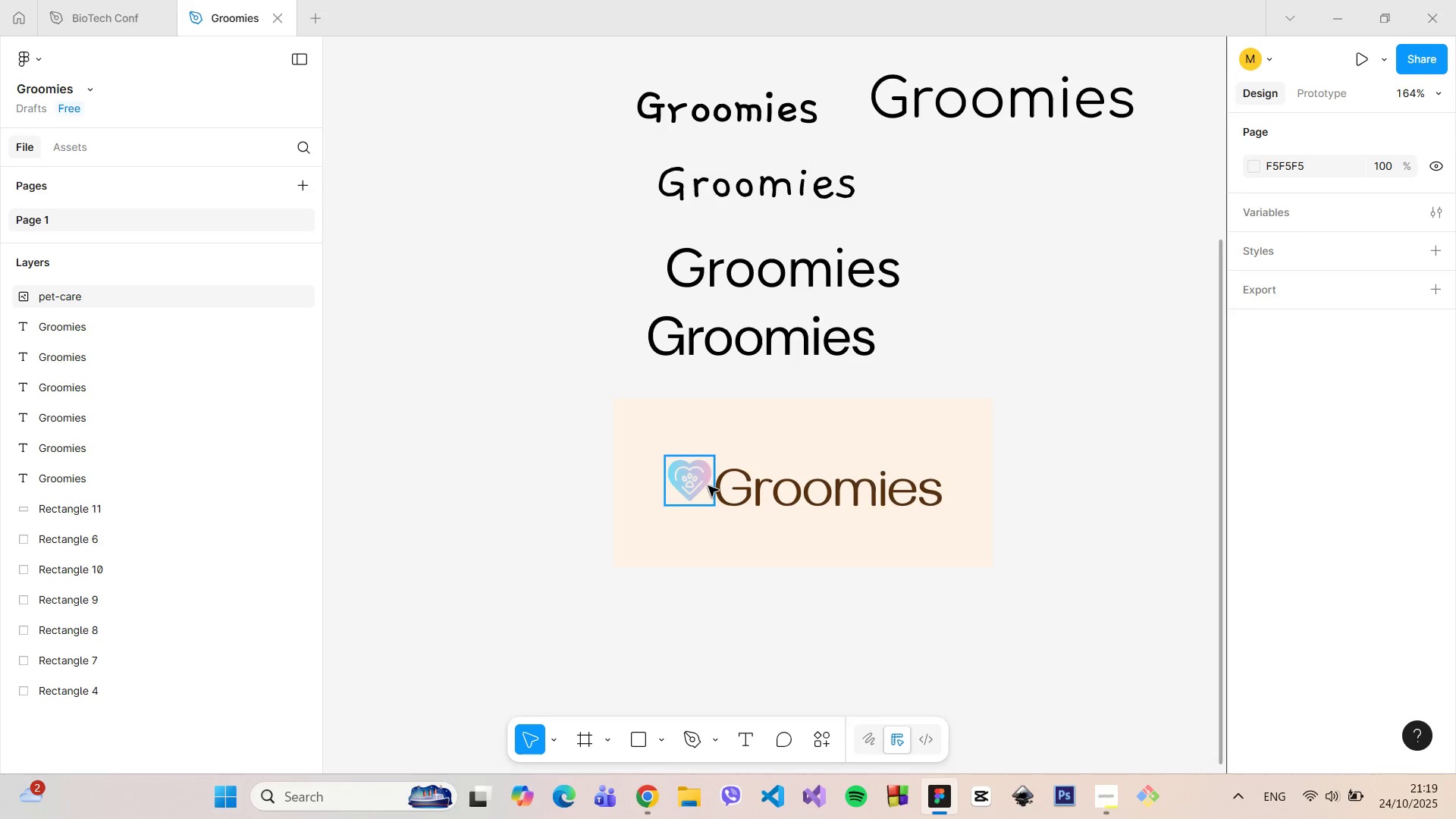 
left_click([701, 484])
 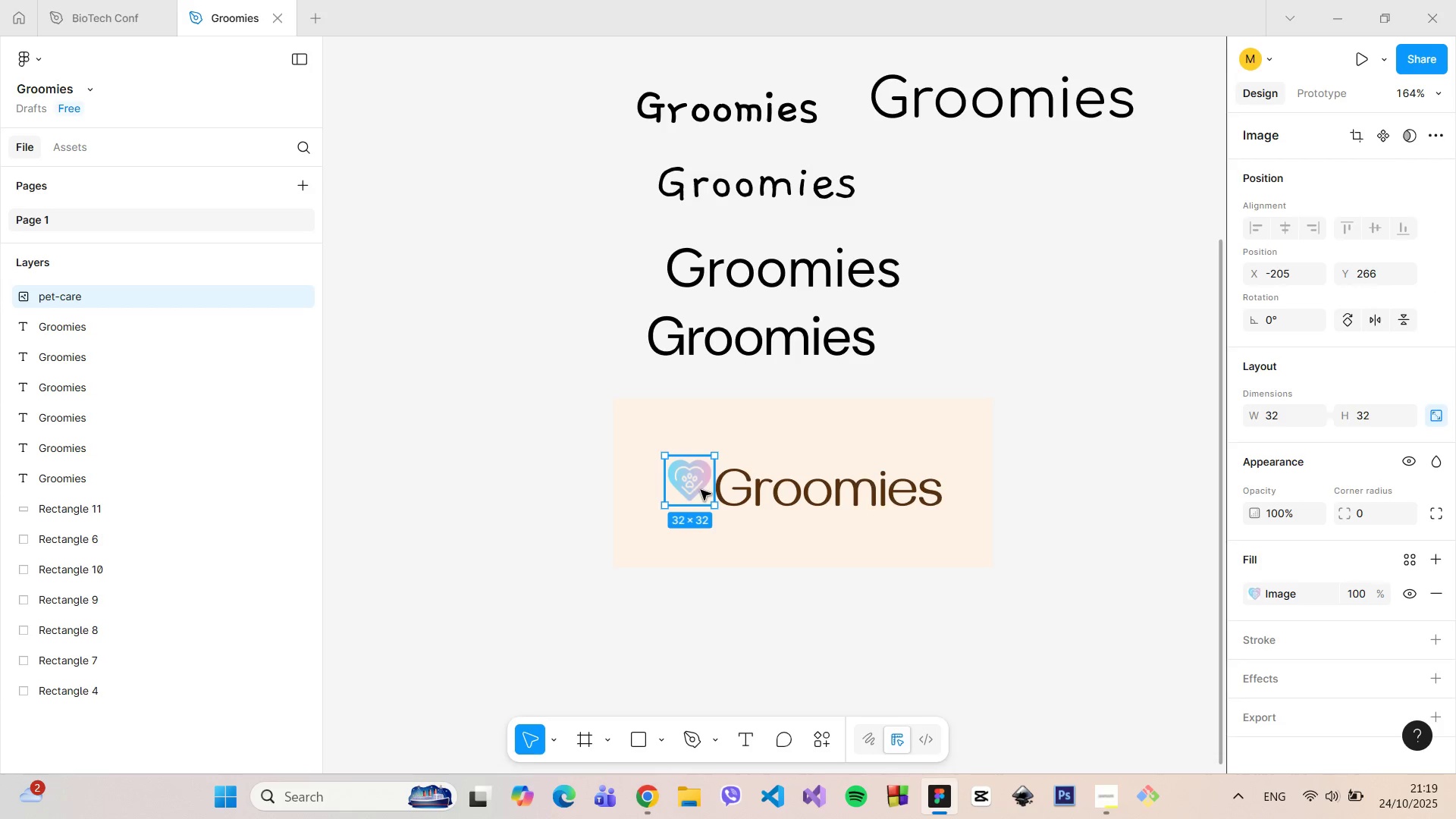 
key(Backspace)
 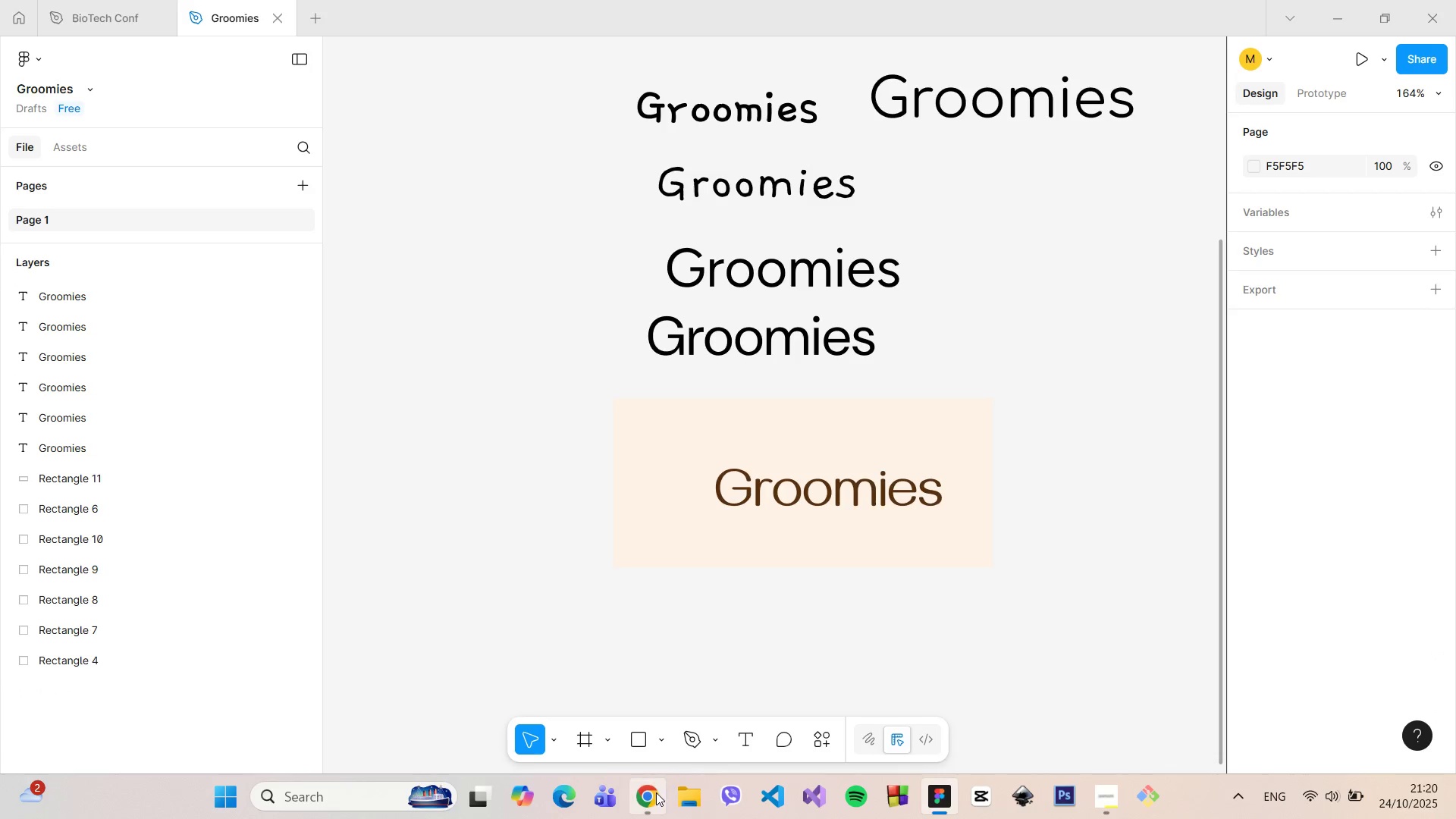 
left_click([653, 794])
 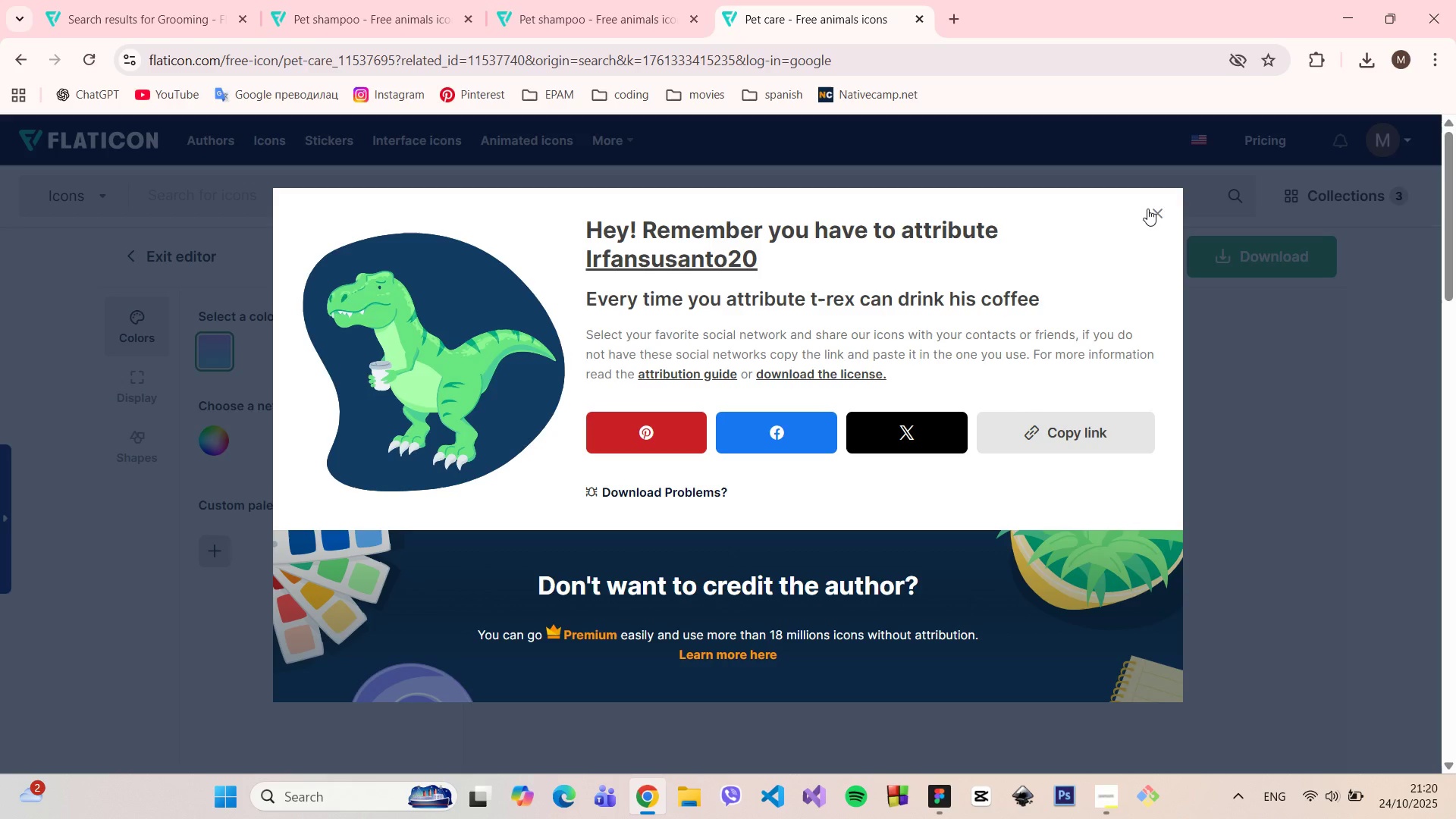 
left_click([1147, 209])
 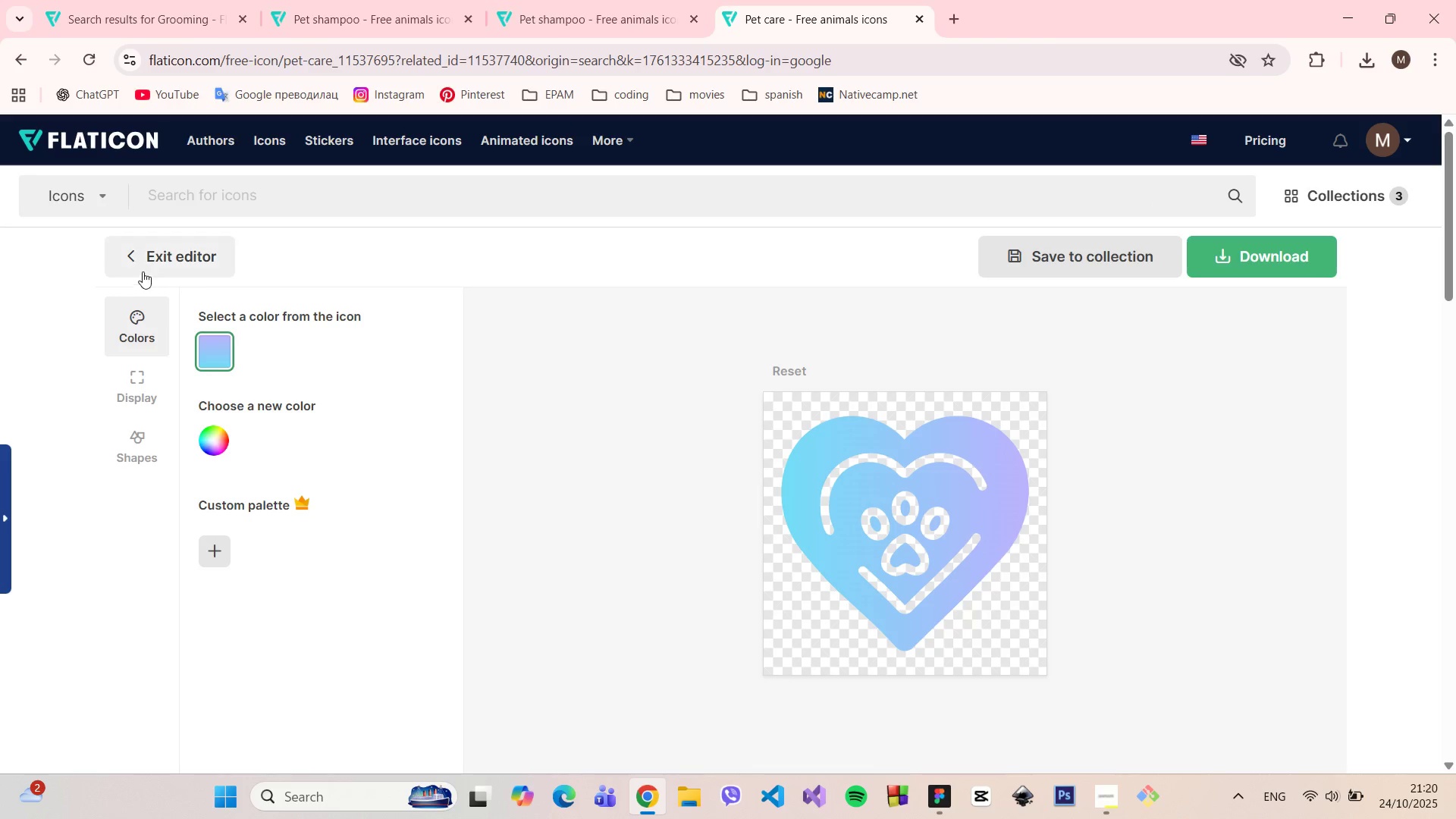 
left_click([130, 259])
 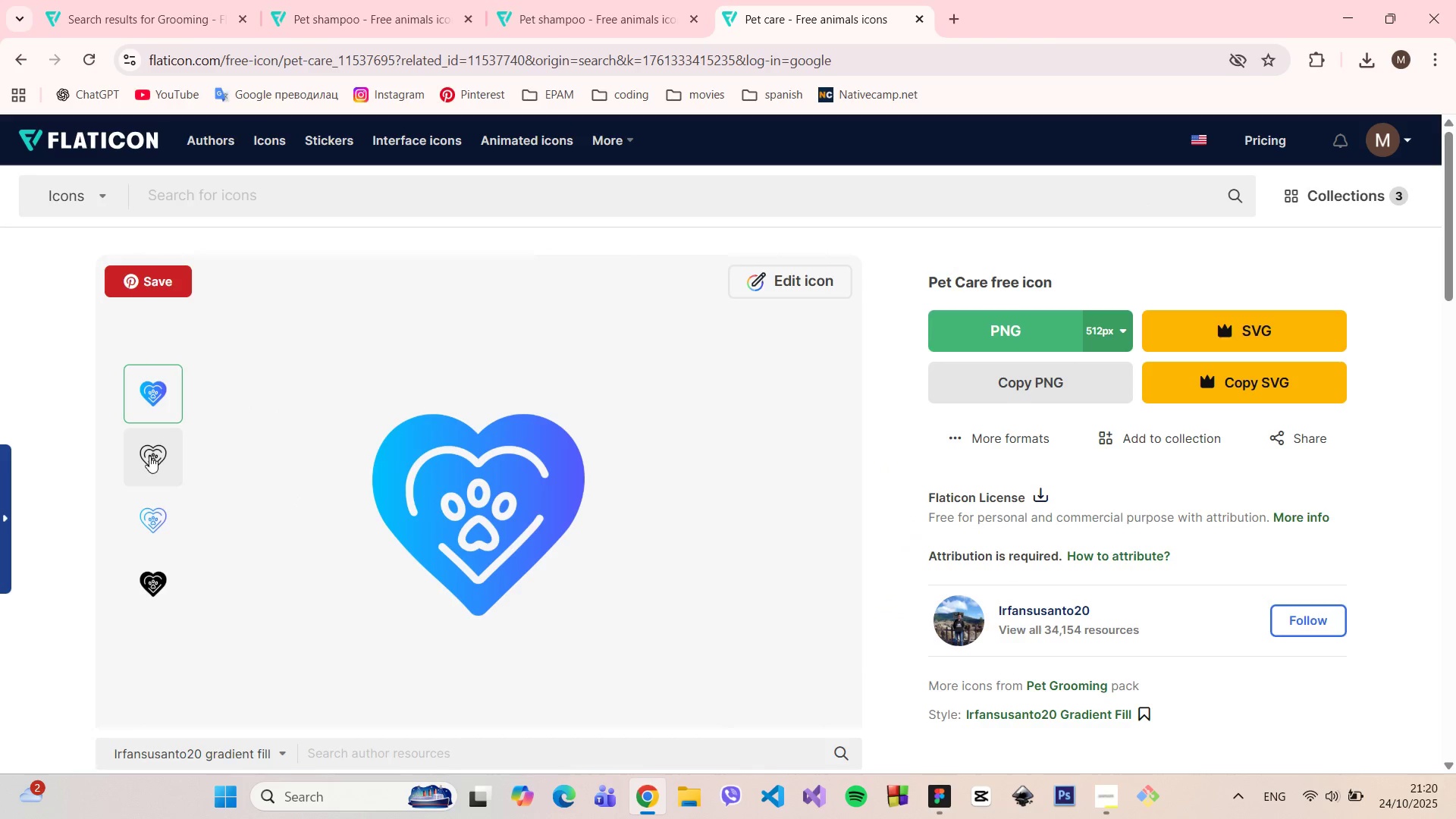 
left_click([149, 456])
 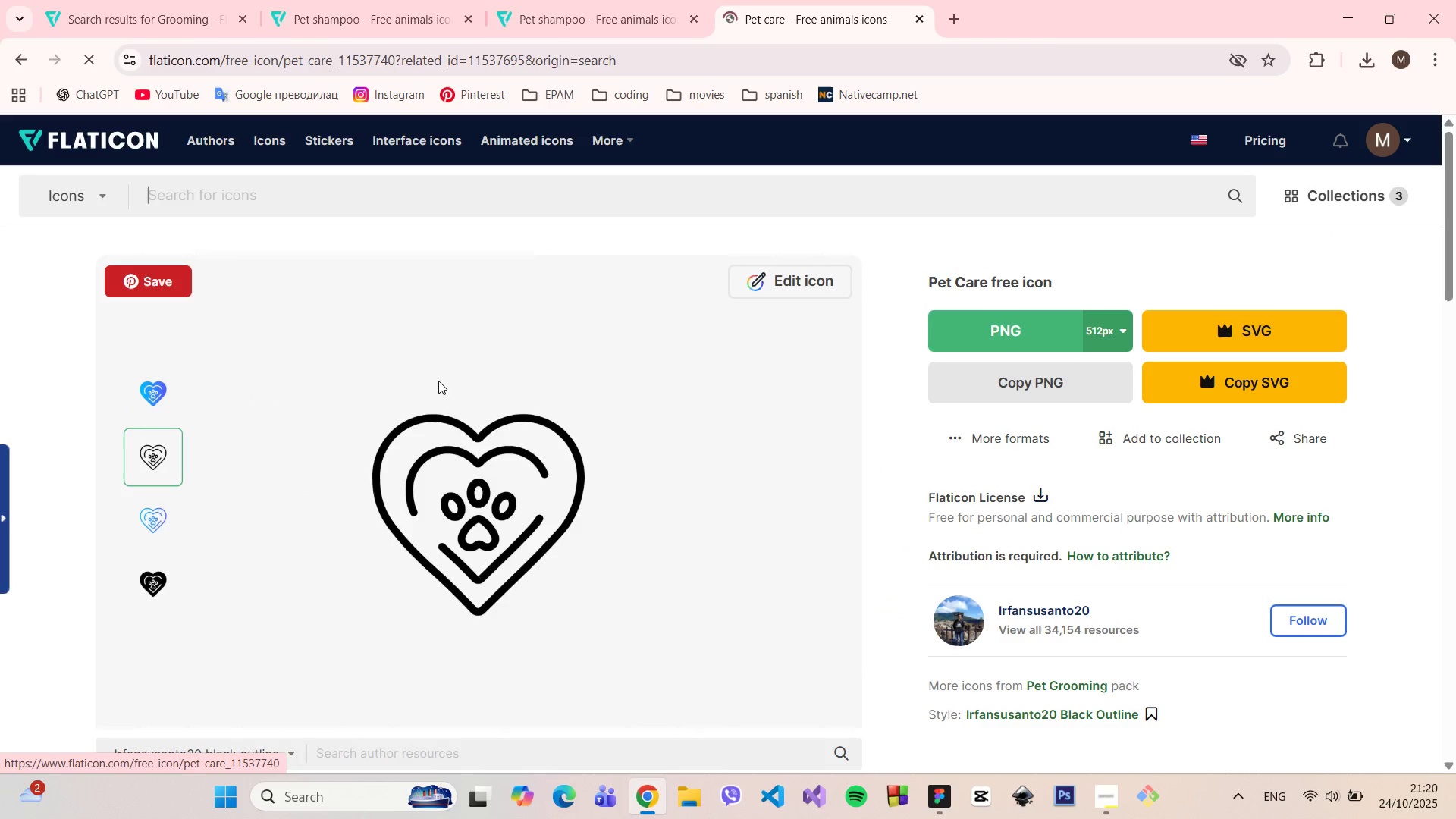 
left_click([571, 0])
 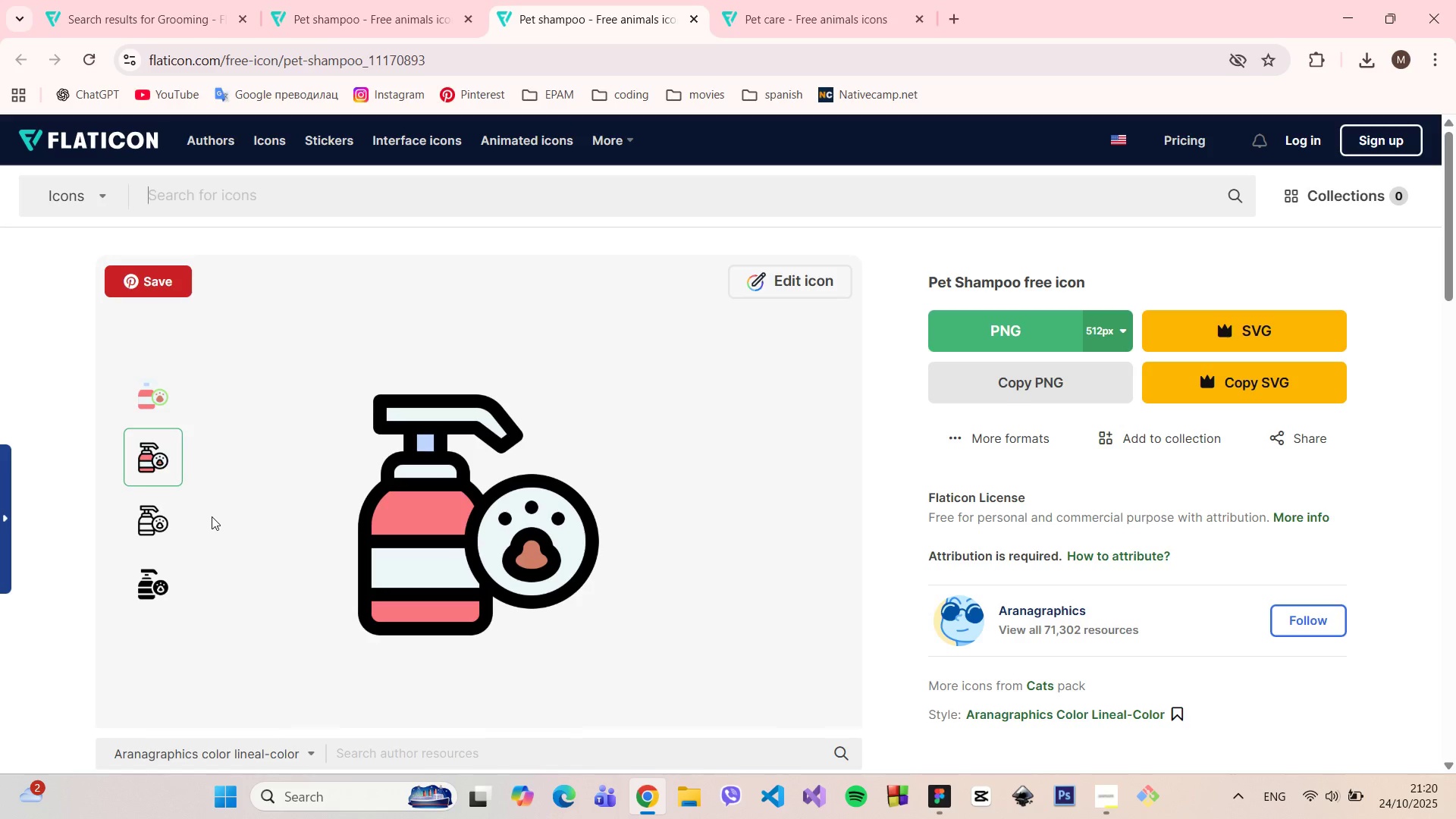 
scroll: coordinate [552, 391], scroll_direction: down, amount: 9.0
 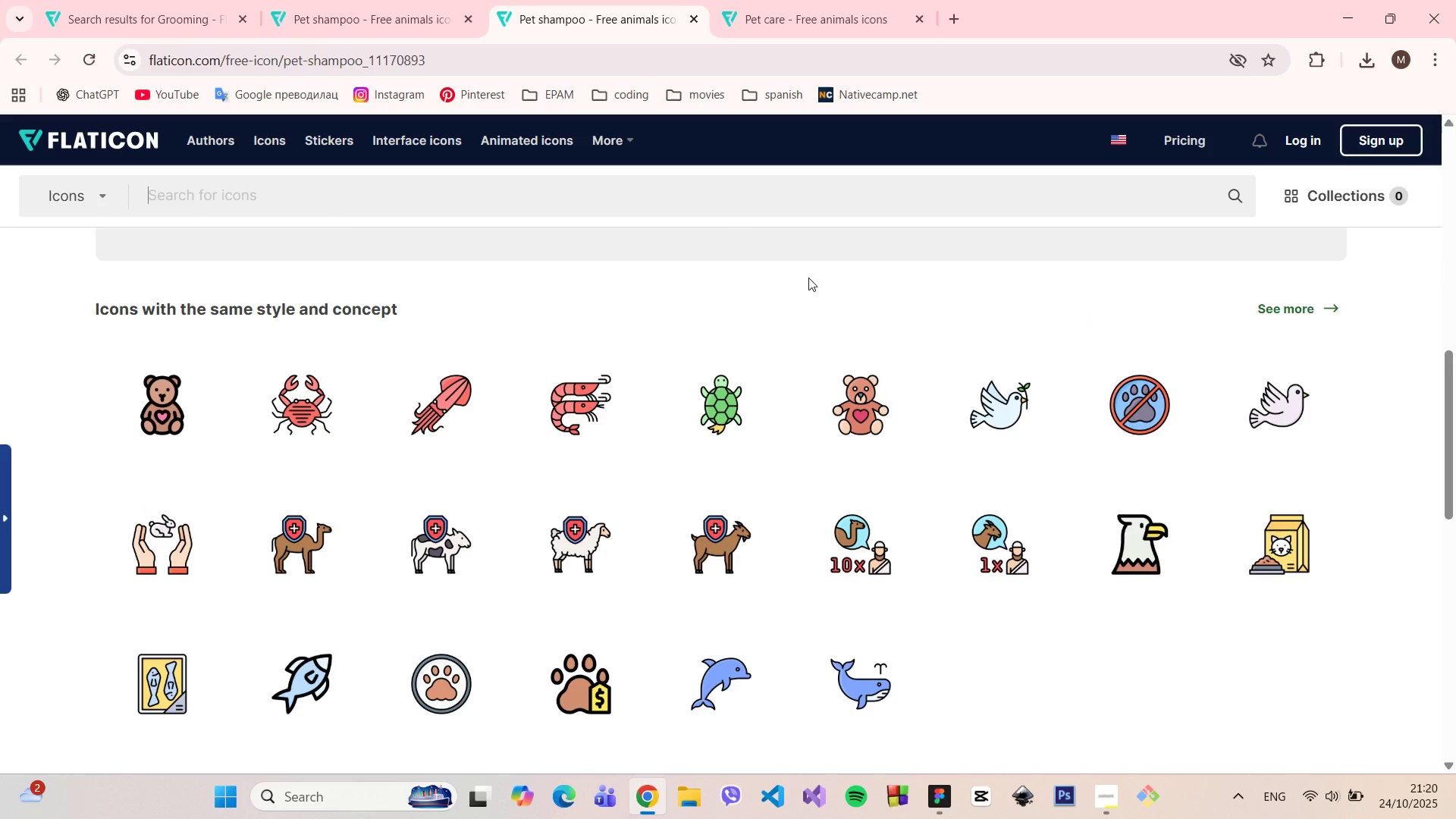 
scroll: coordinate [805, 285], scroll_direction: up, amount: 10.0
 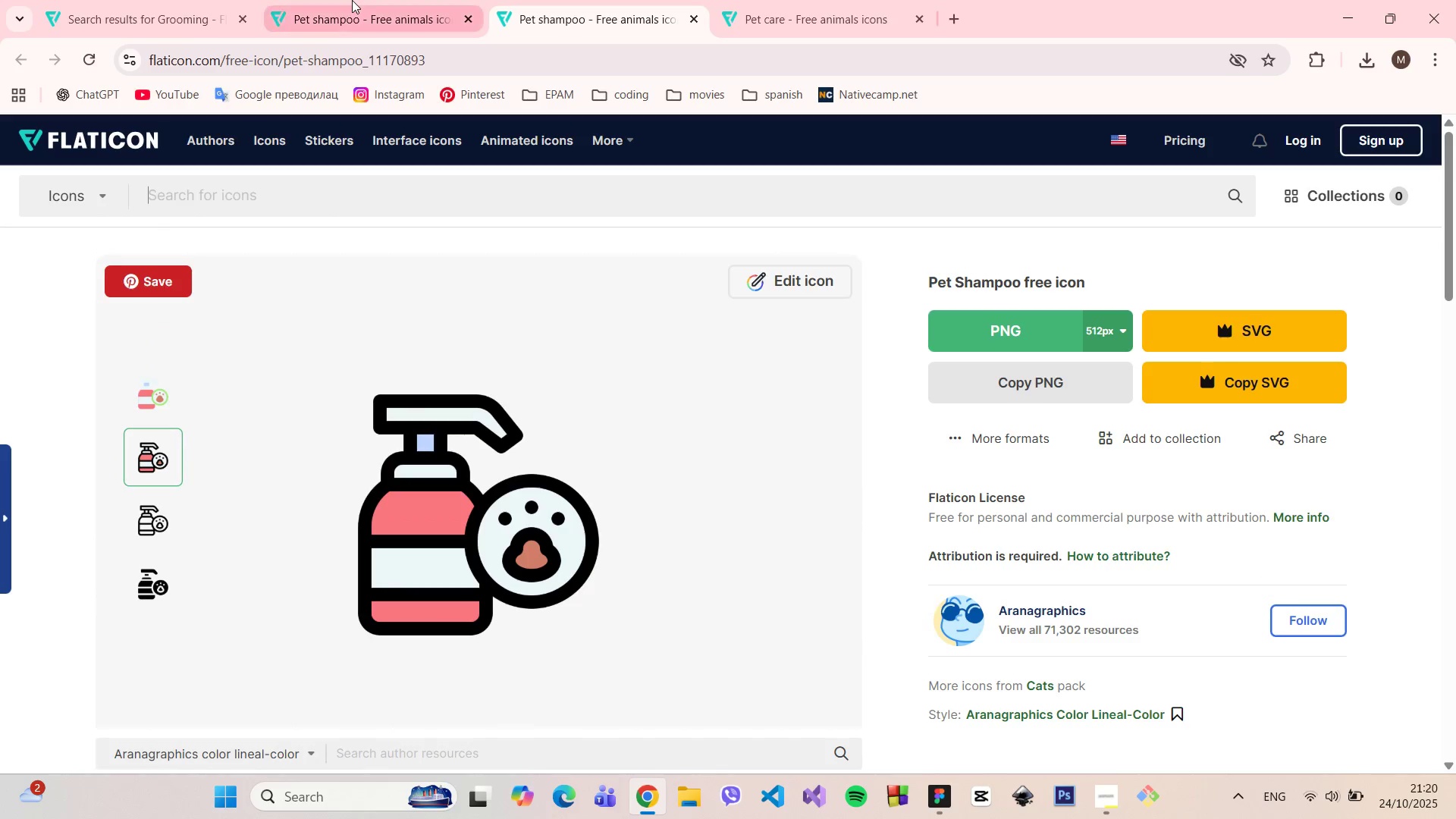 
left_click([352, 0])
 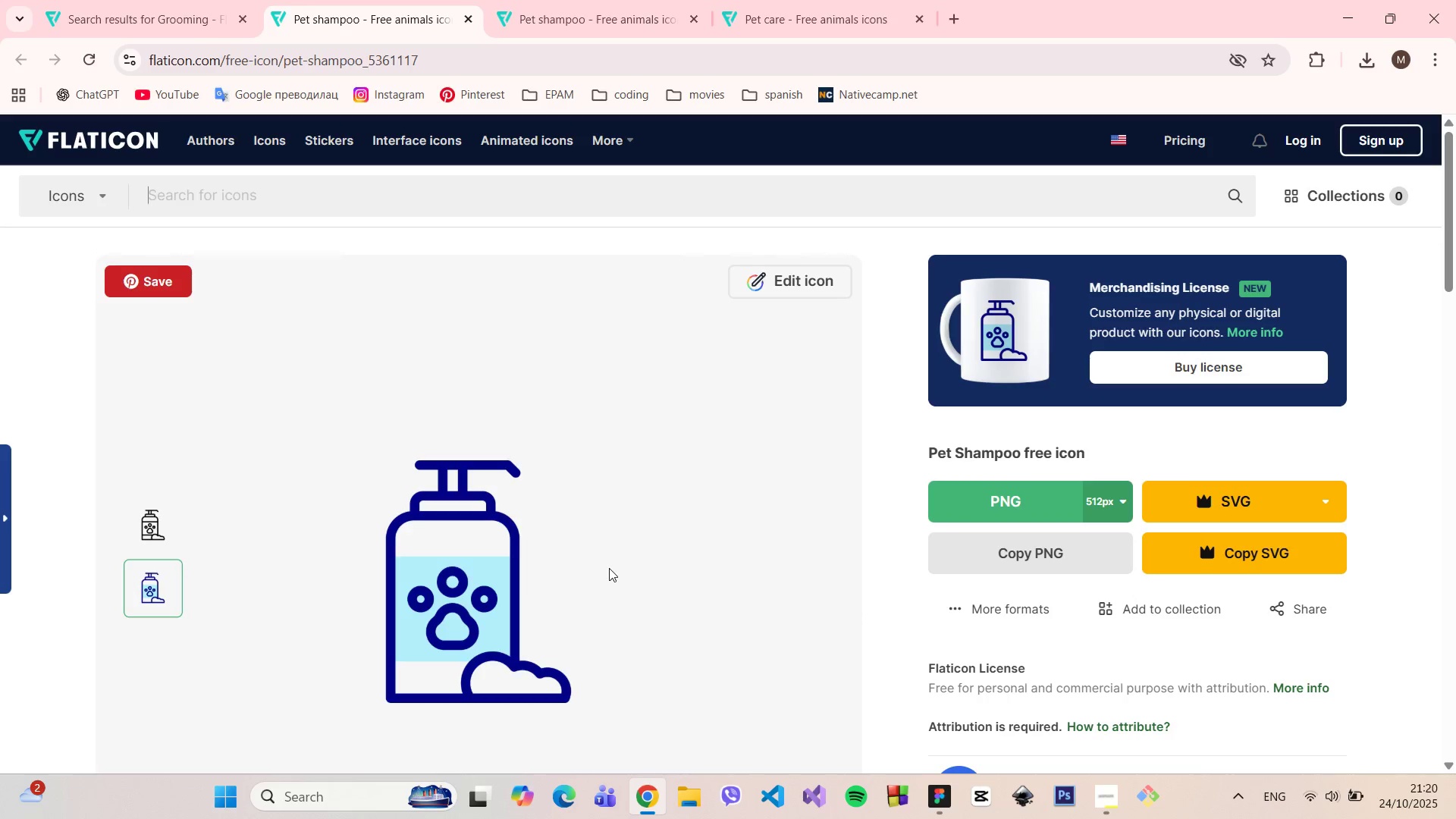 
scroll: coordinate [609, 565], scroll_direction: down, amount: 2.0
 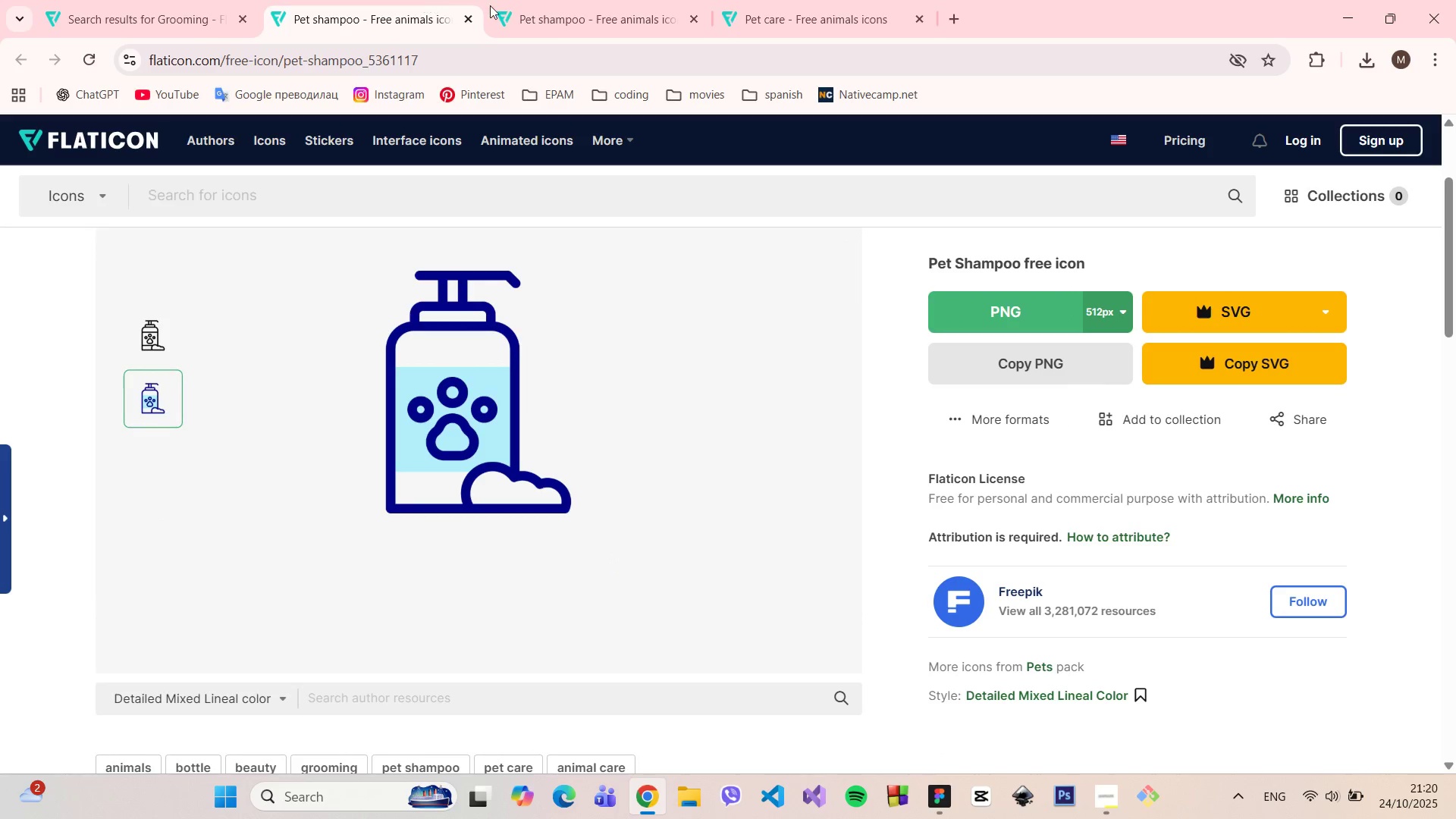 
left_click([520, 2])
 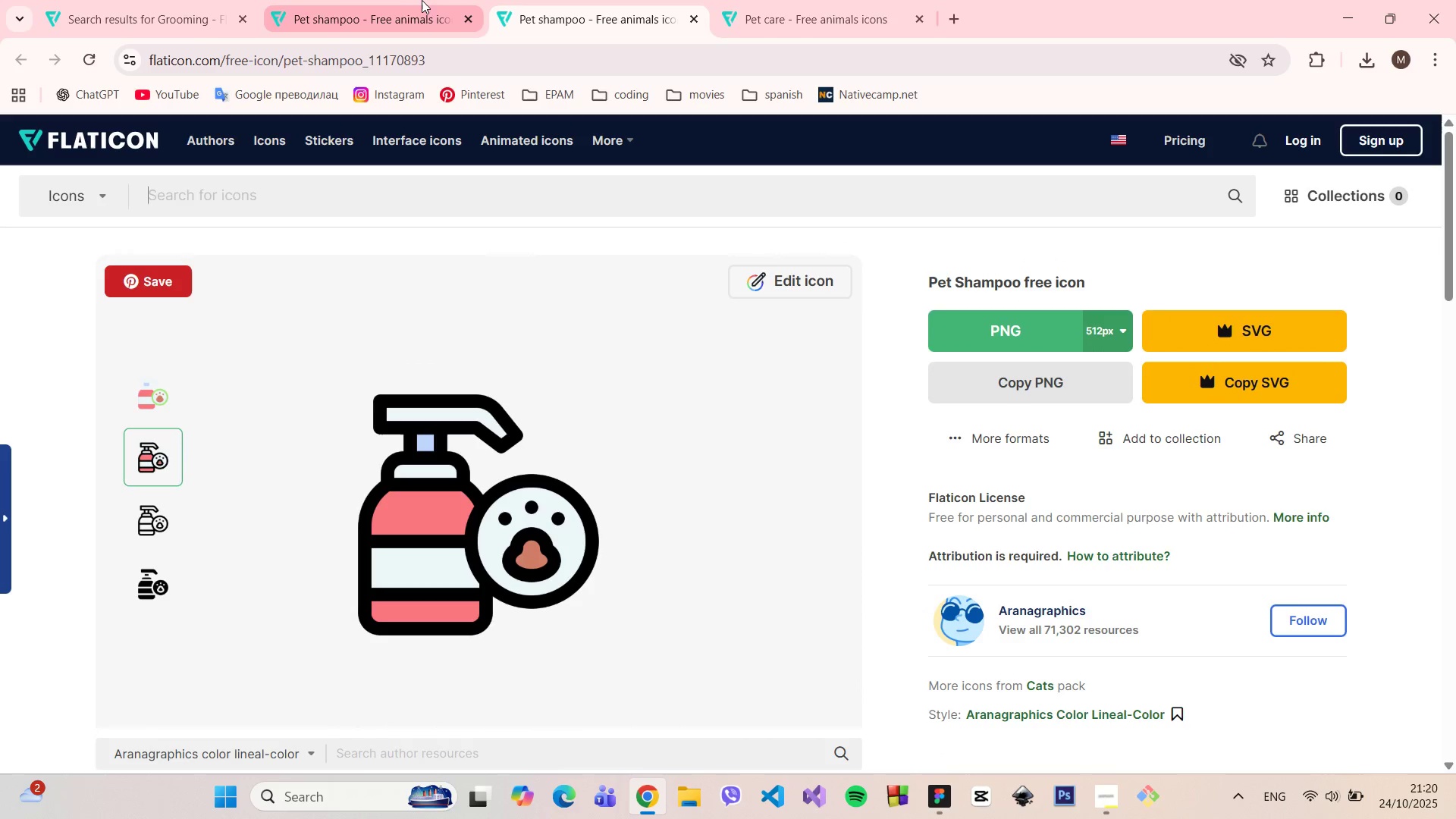 
left_click([411, 0])
 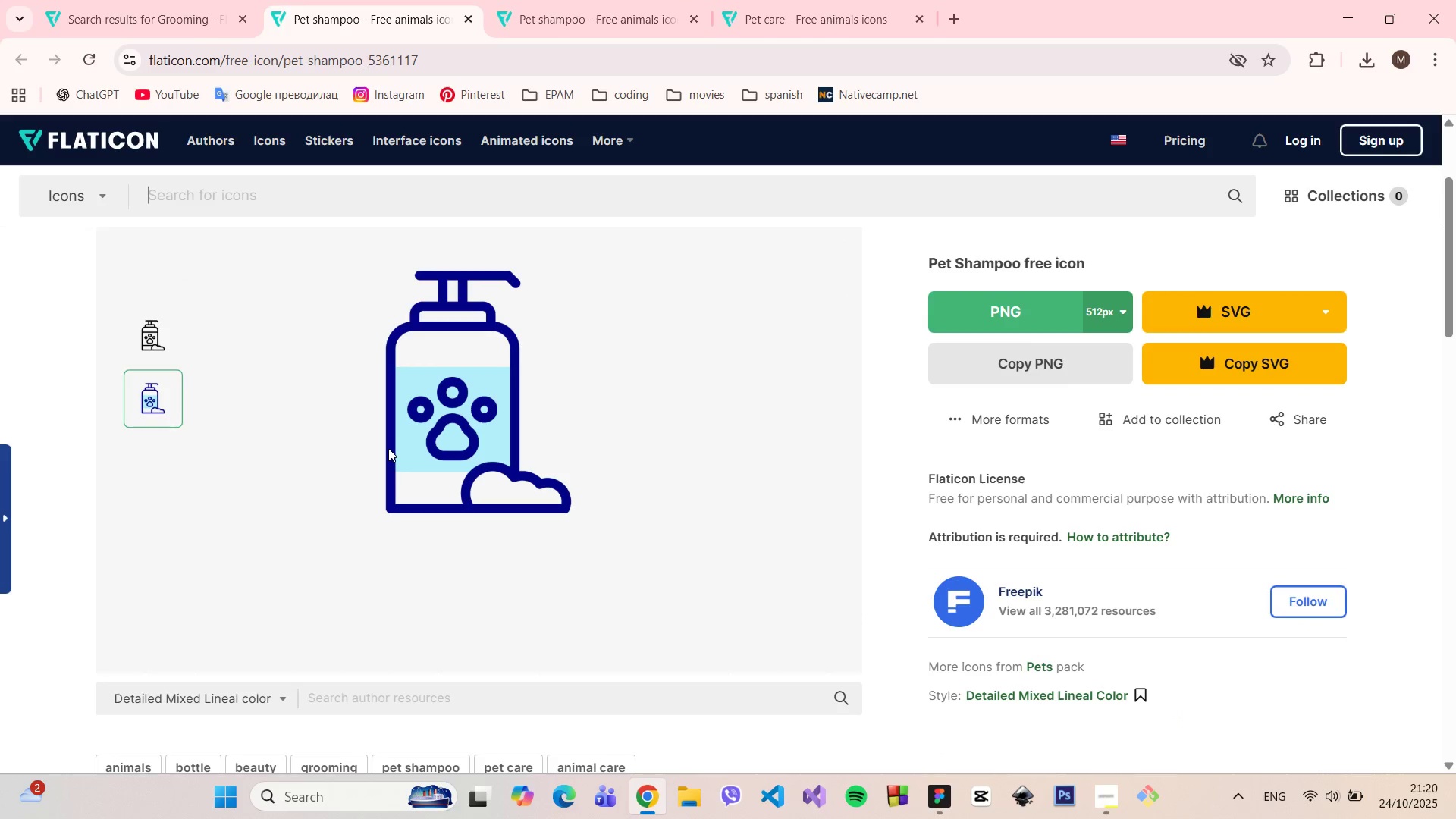 
scroll: coordinate [388, 448], scroll_direction: up, amount: 1.0
 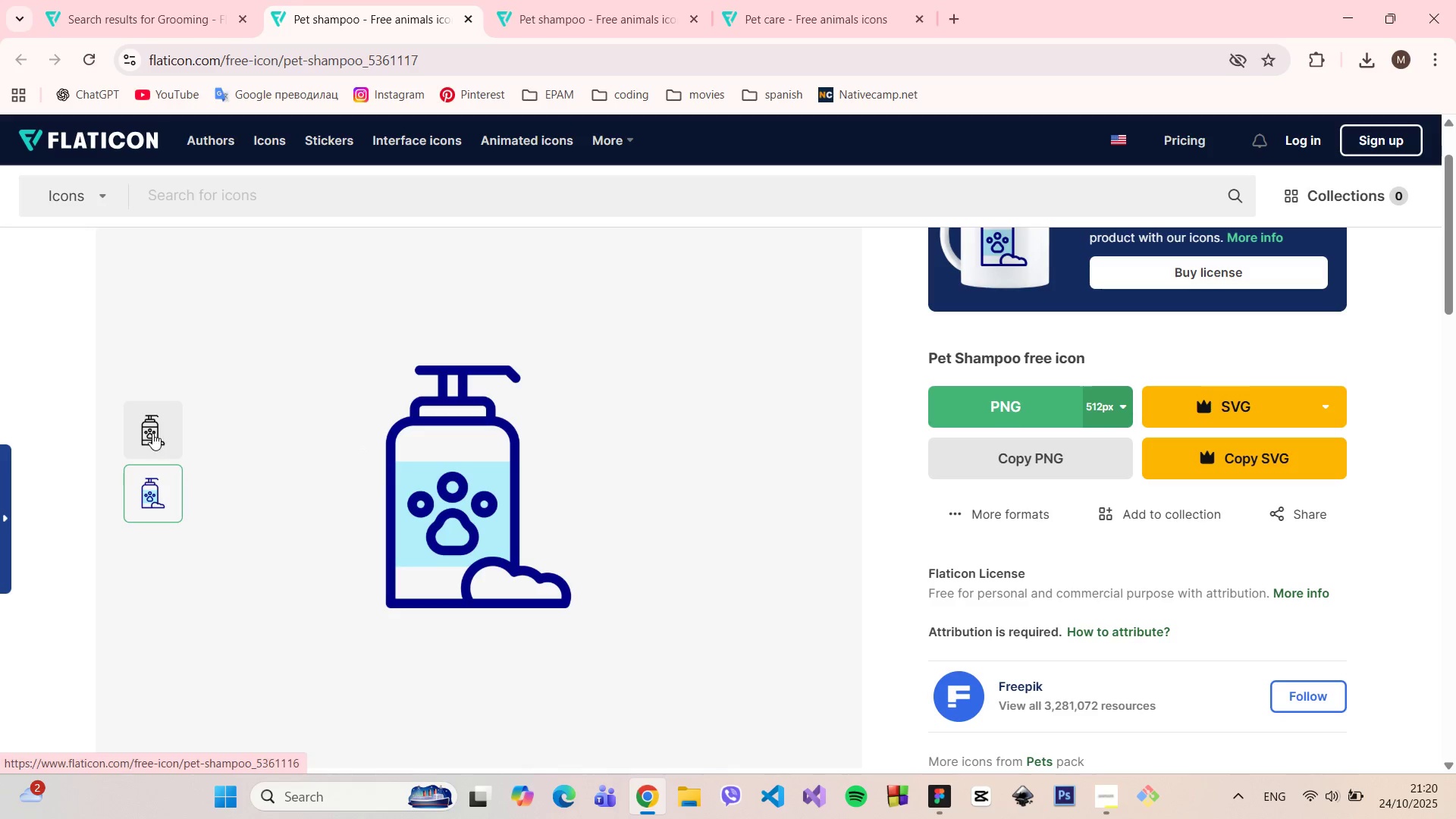 
left_click([152, 433])
 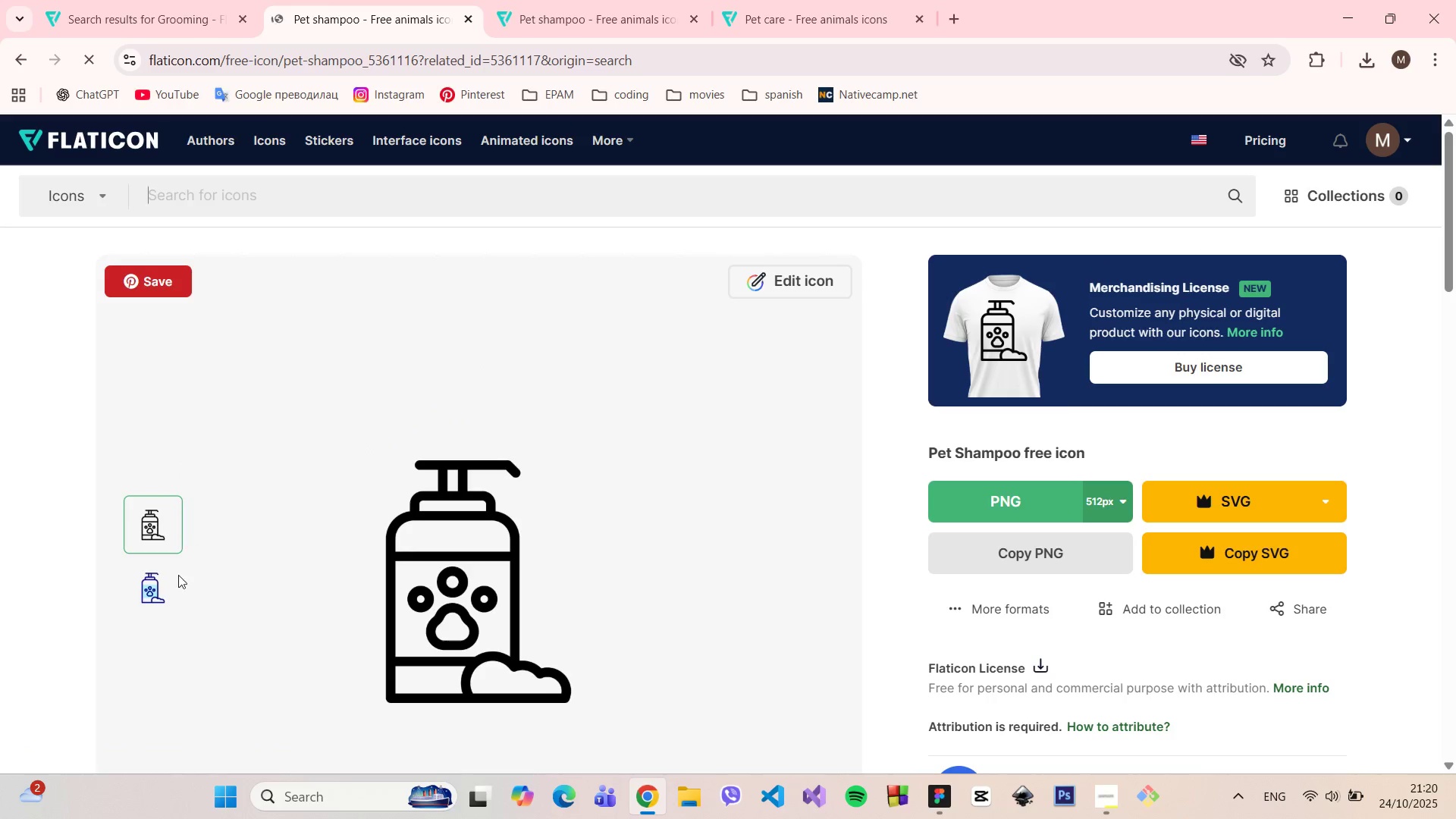 
left_click([165, 585])
 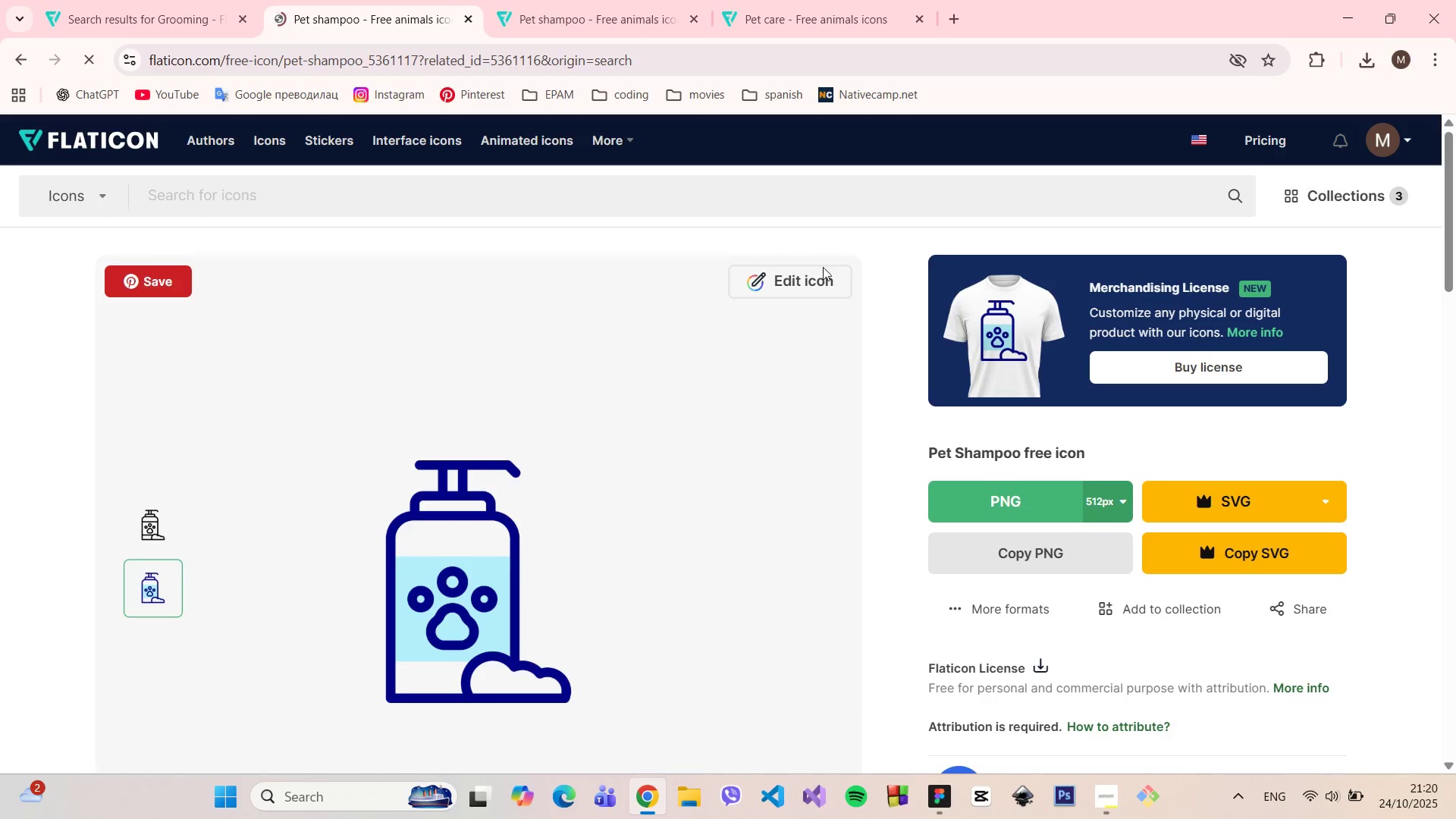 
left_click([805, 278])
 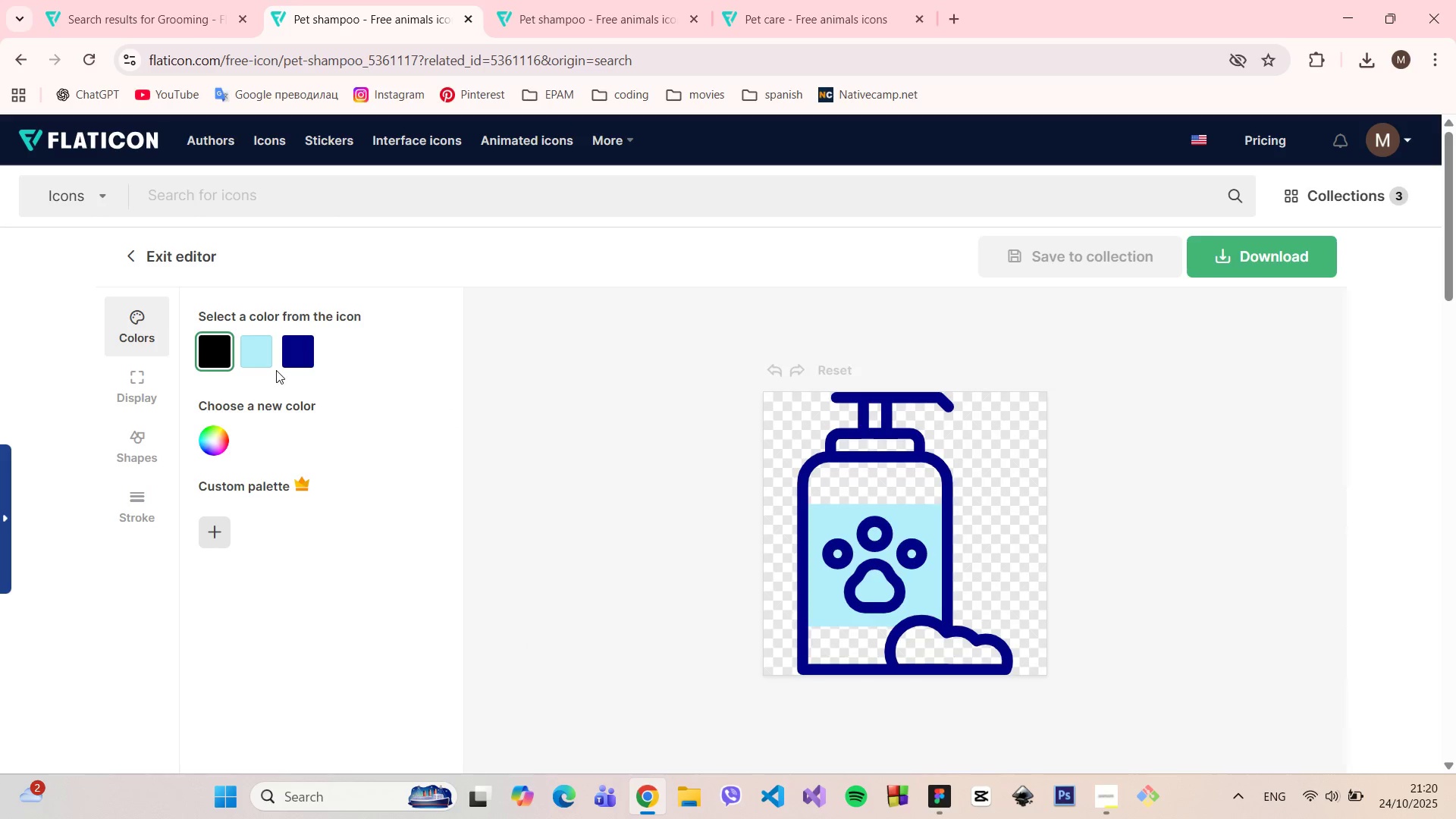 
left_click([258, 355])
 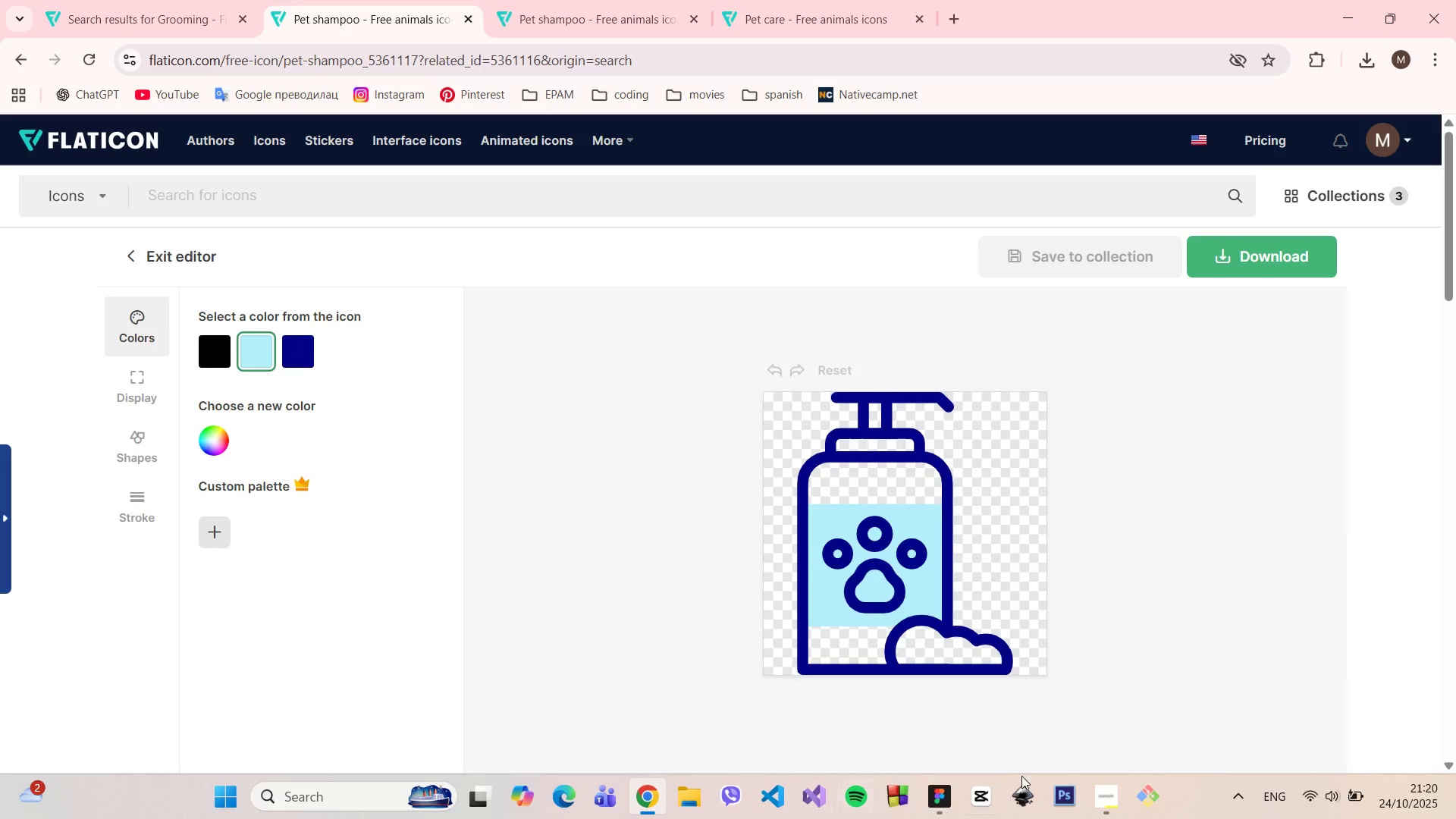 
left_click([935, 789])
 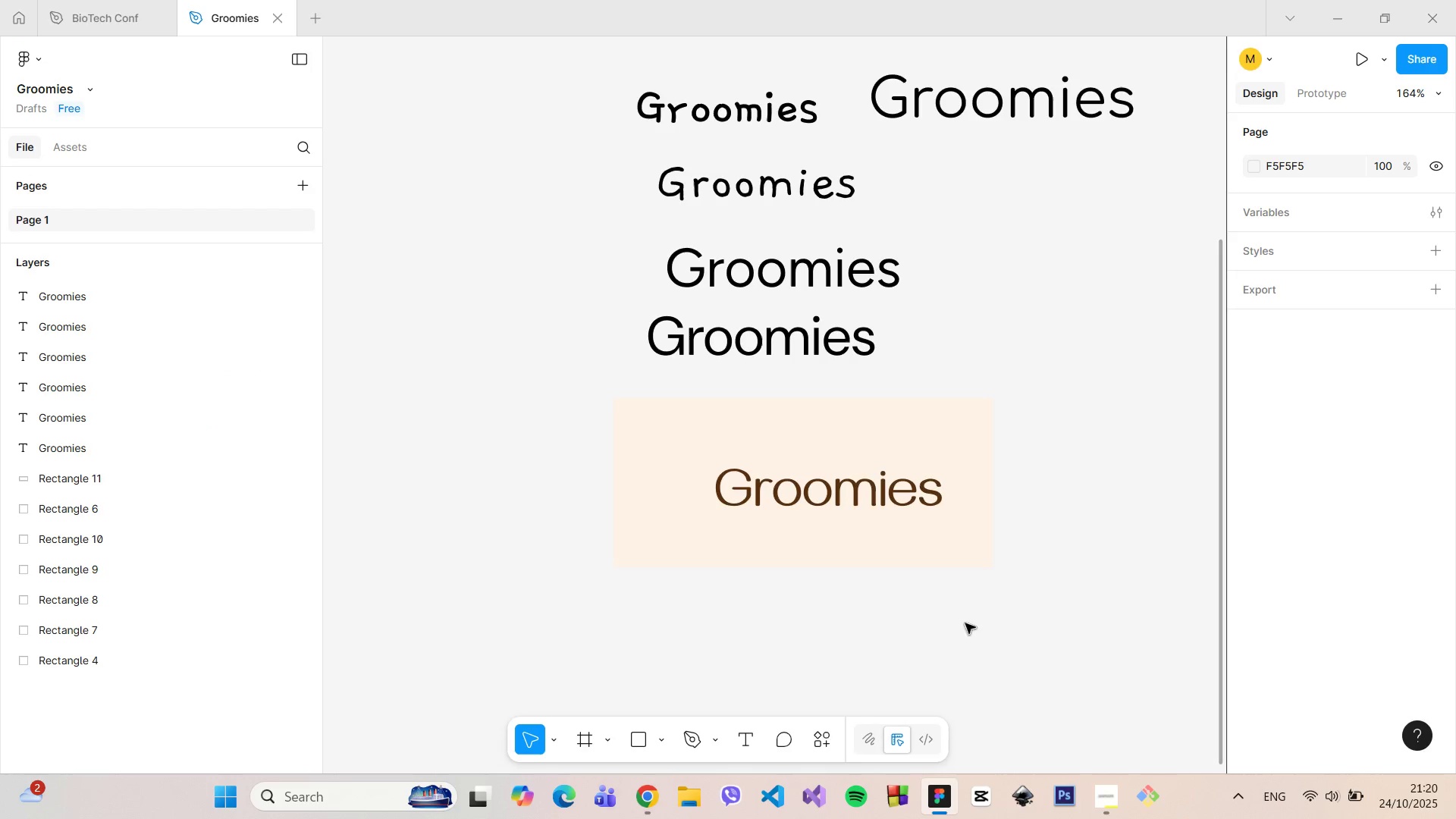 
scroll: coordinate [996, 378], scroll_direction: down, amount: 2.0
 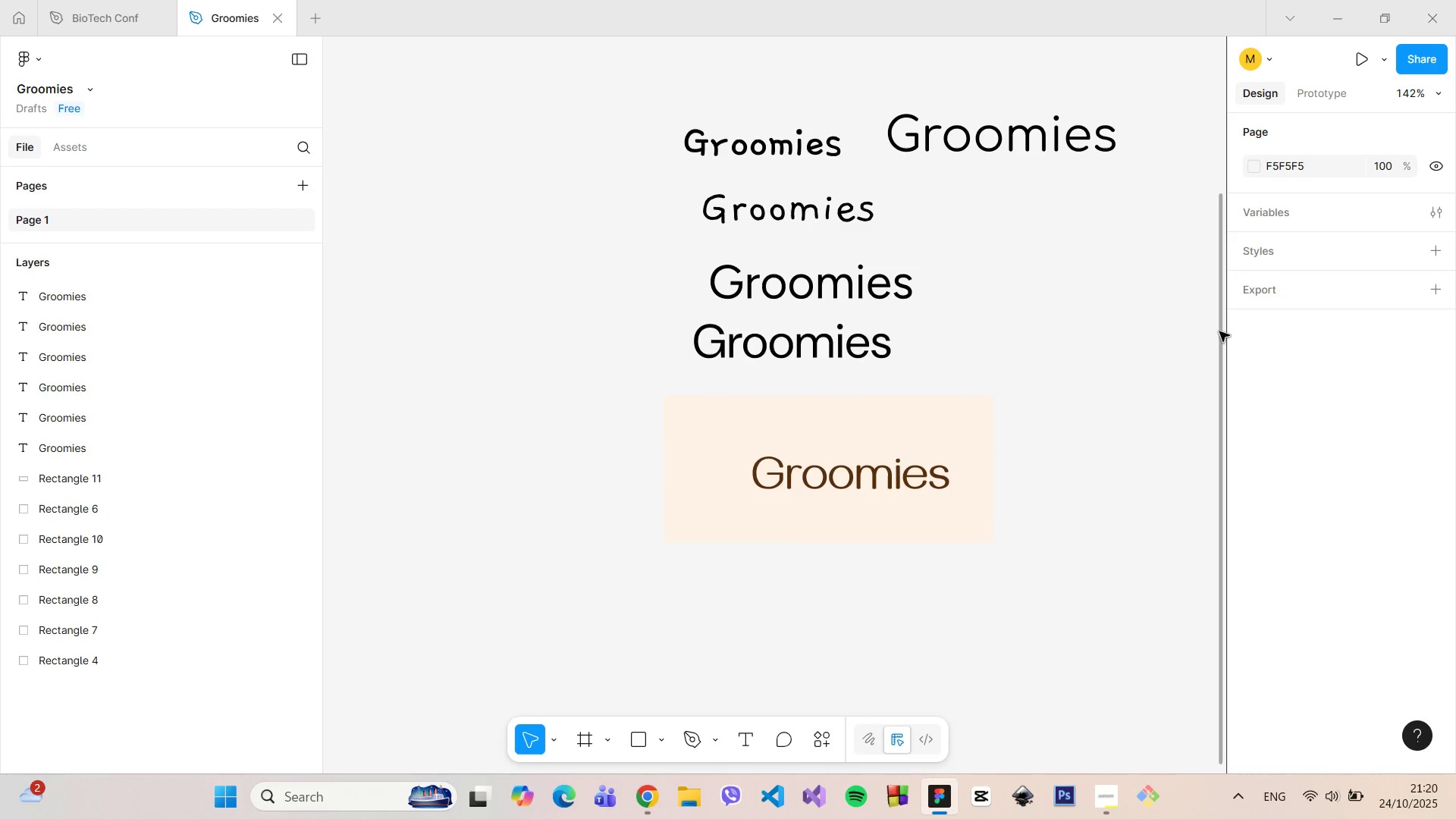 
left_click_drag(start_coordinate=[1220, 331], to_coordinate=[1206, 171])
 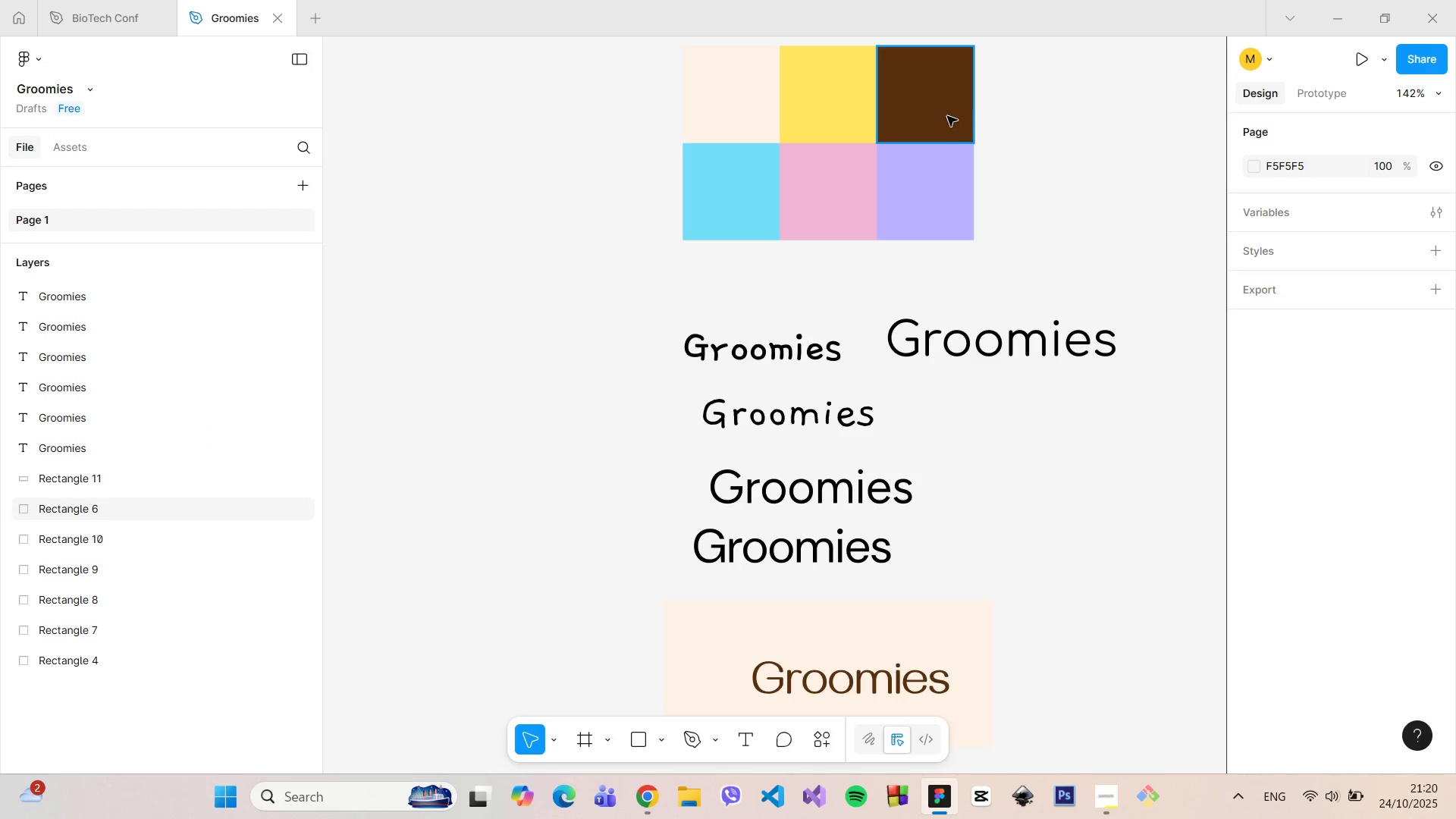 
left_click([947, 116])
 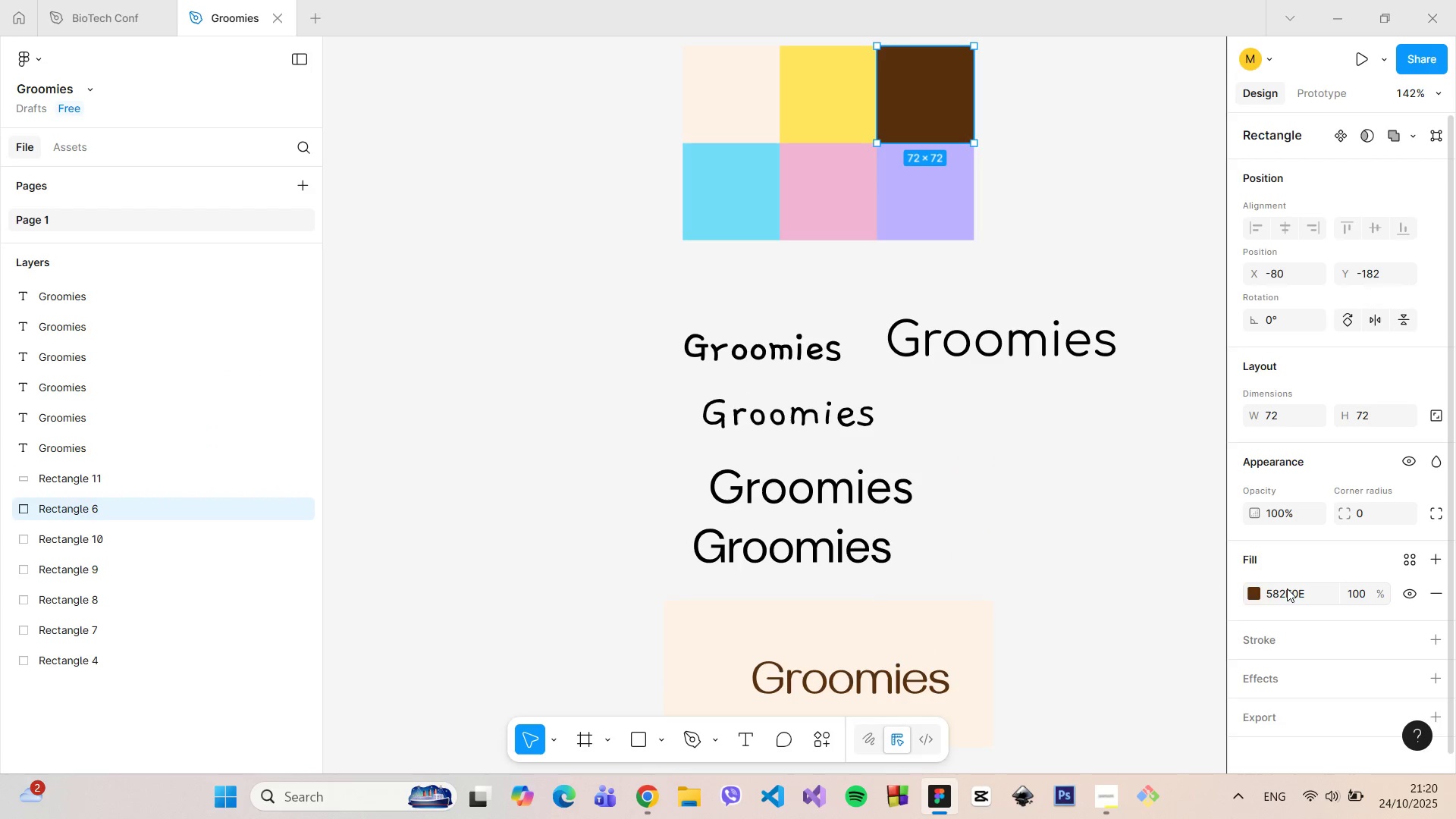 
left_click([1287, 588])
 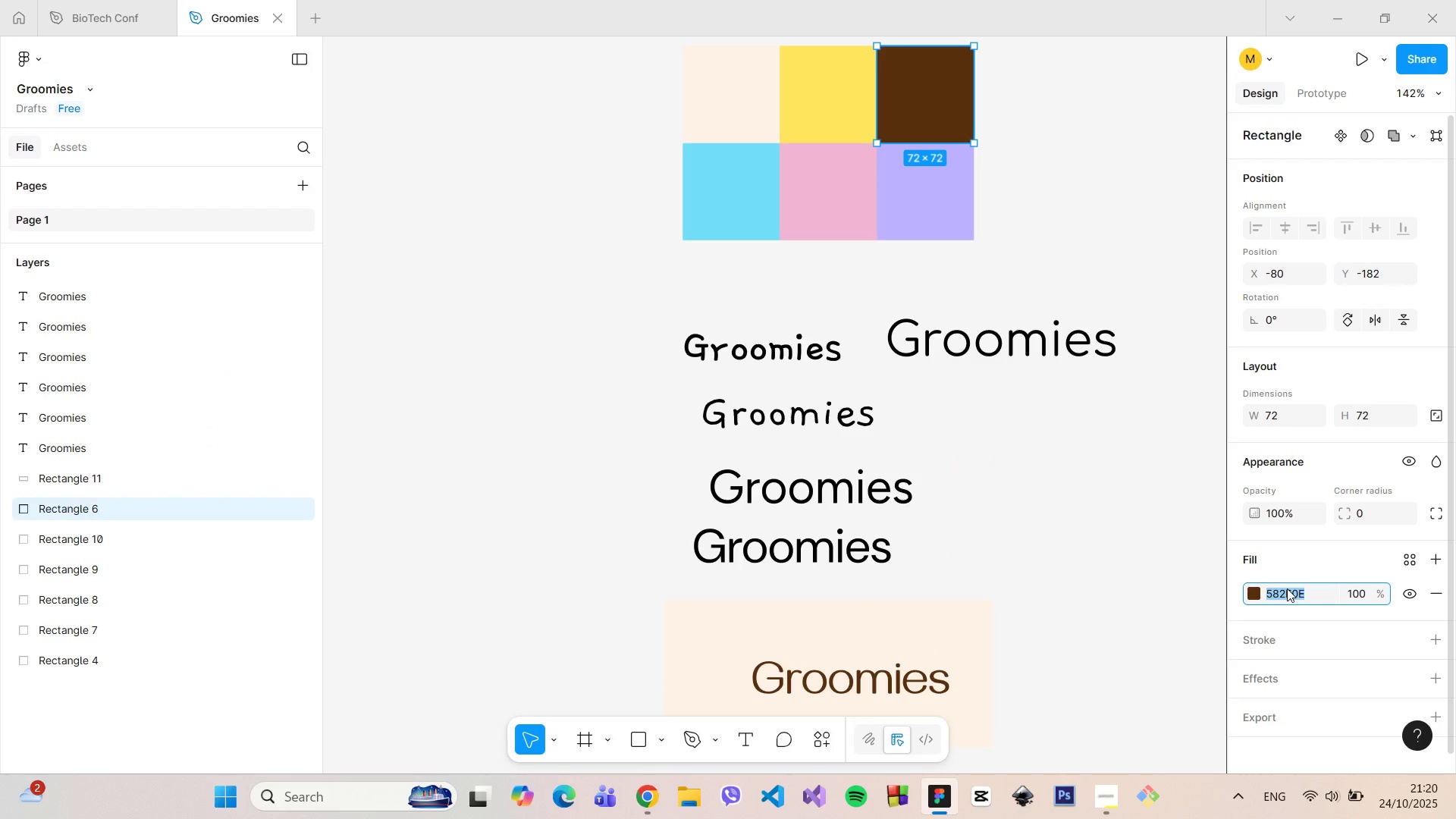 
key(Control+C)
 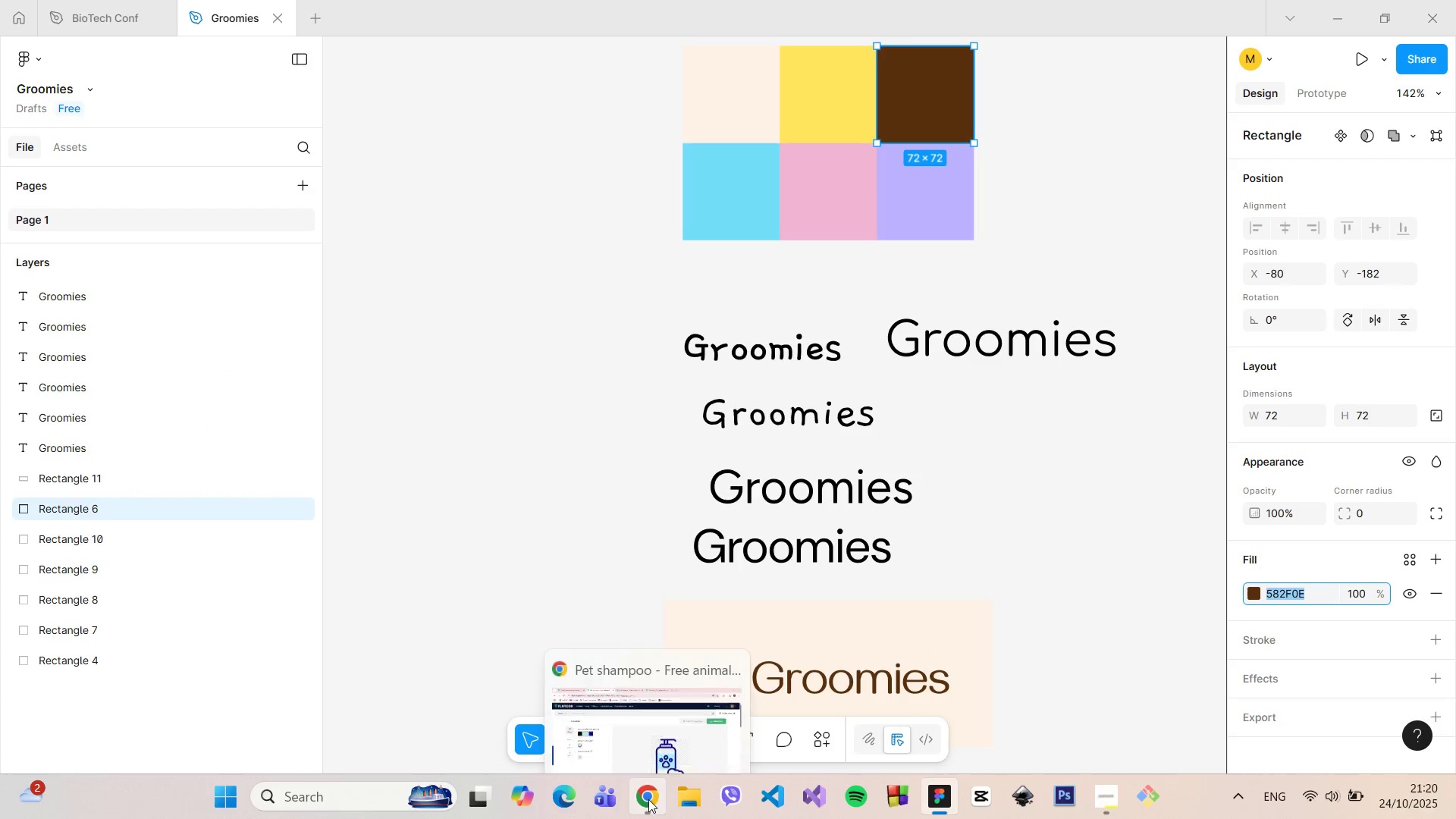 
left_click([648, 799])
 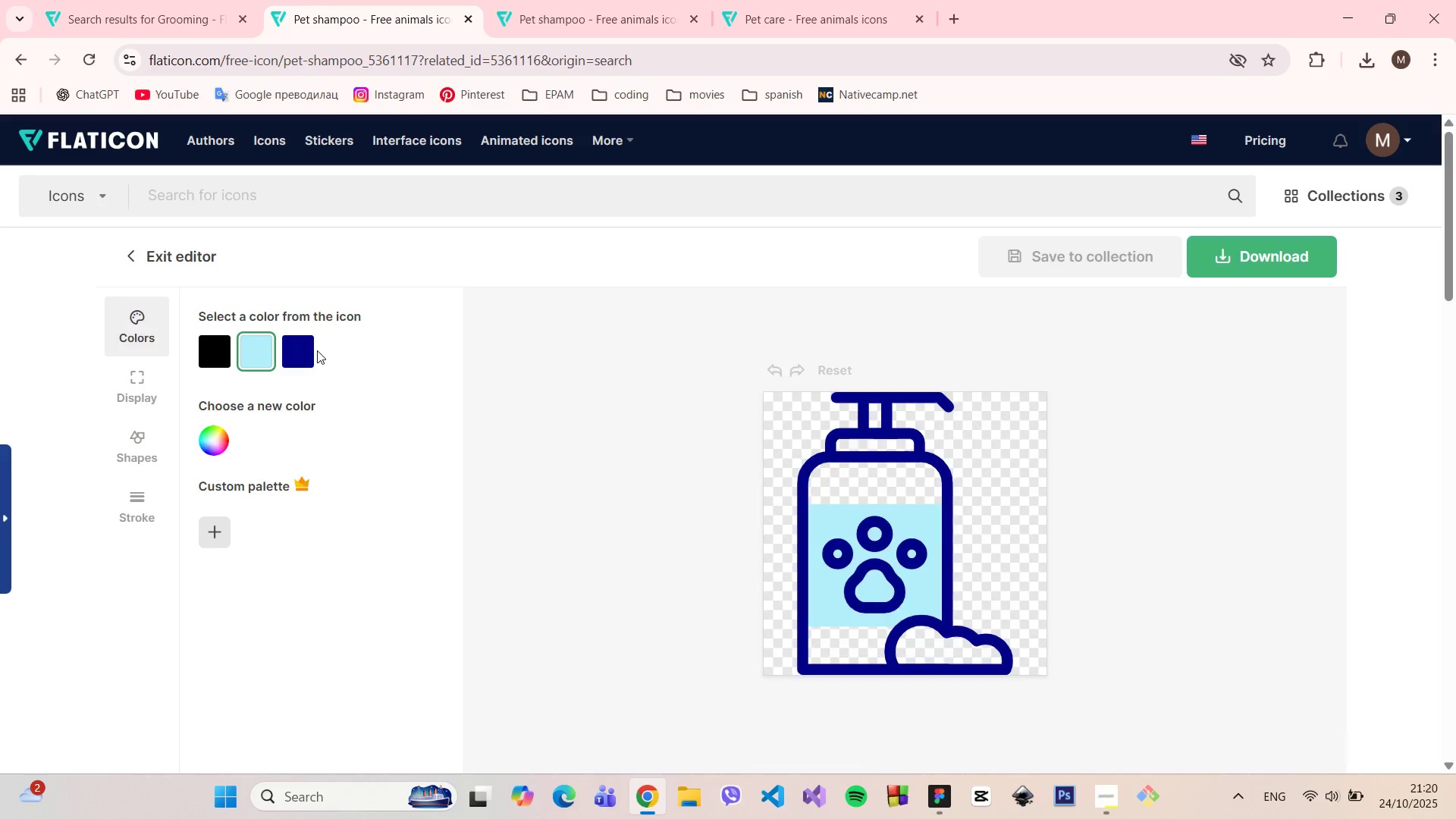 
left_click([305, 350])
 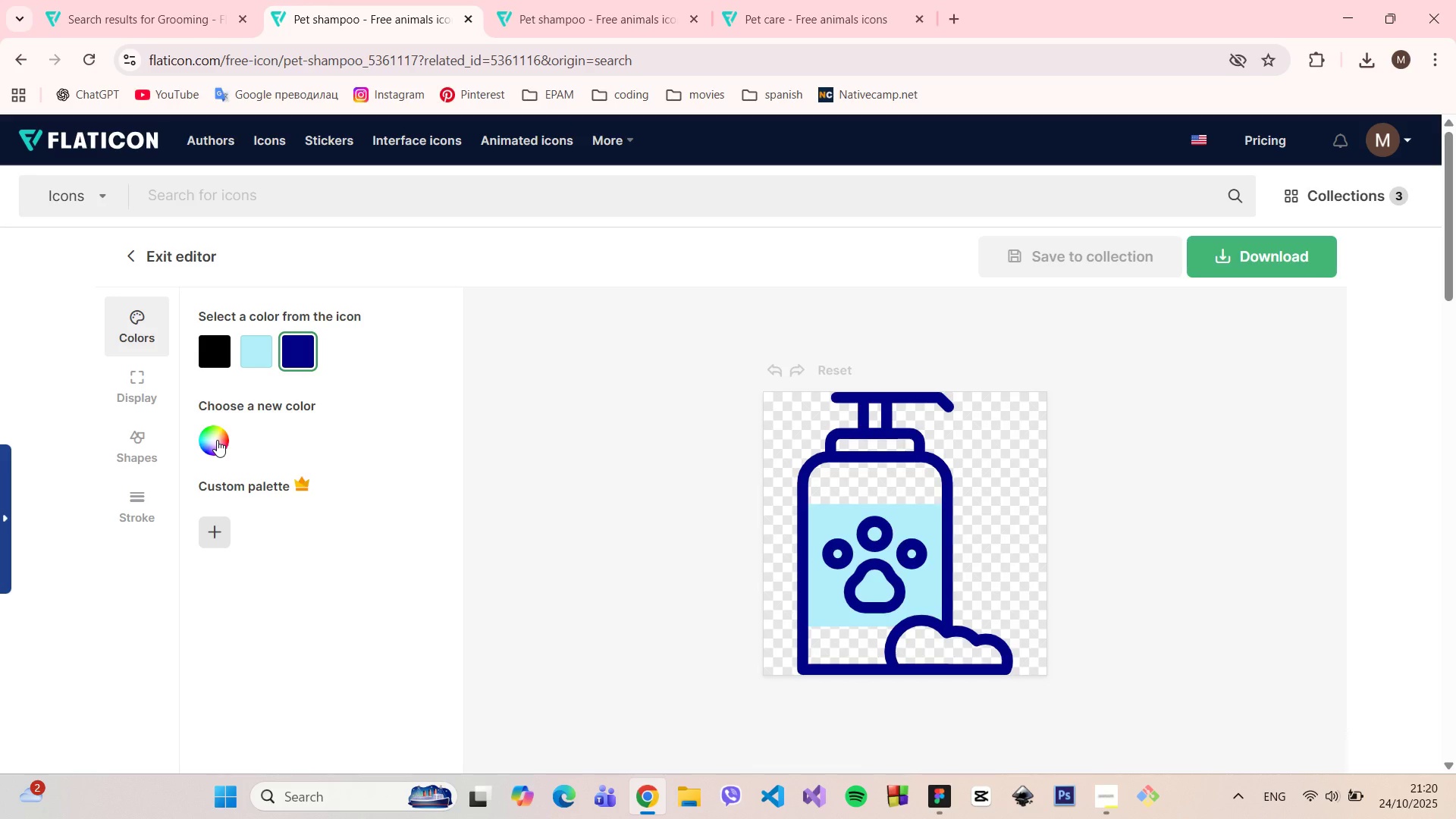 
left_click([217, 440])
 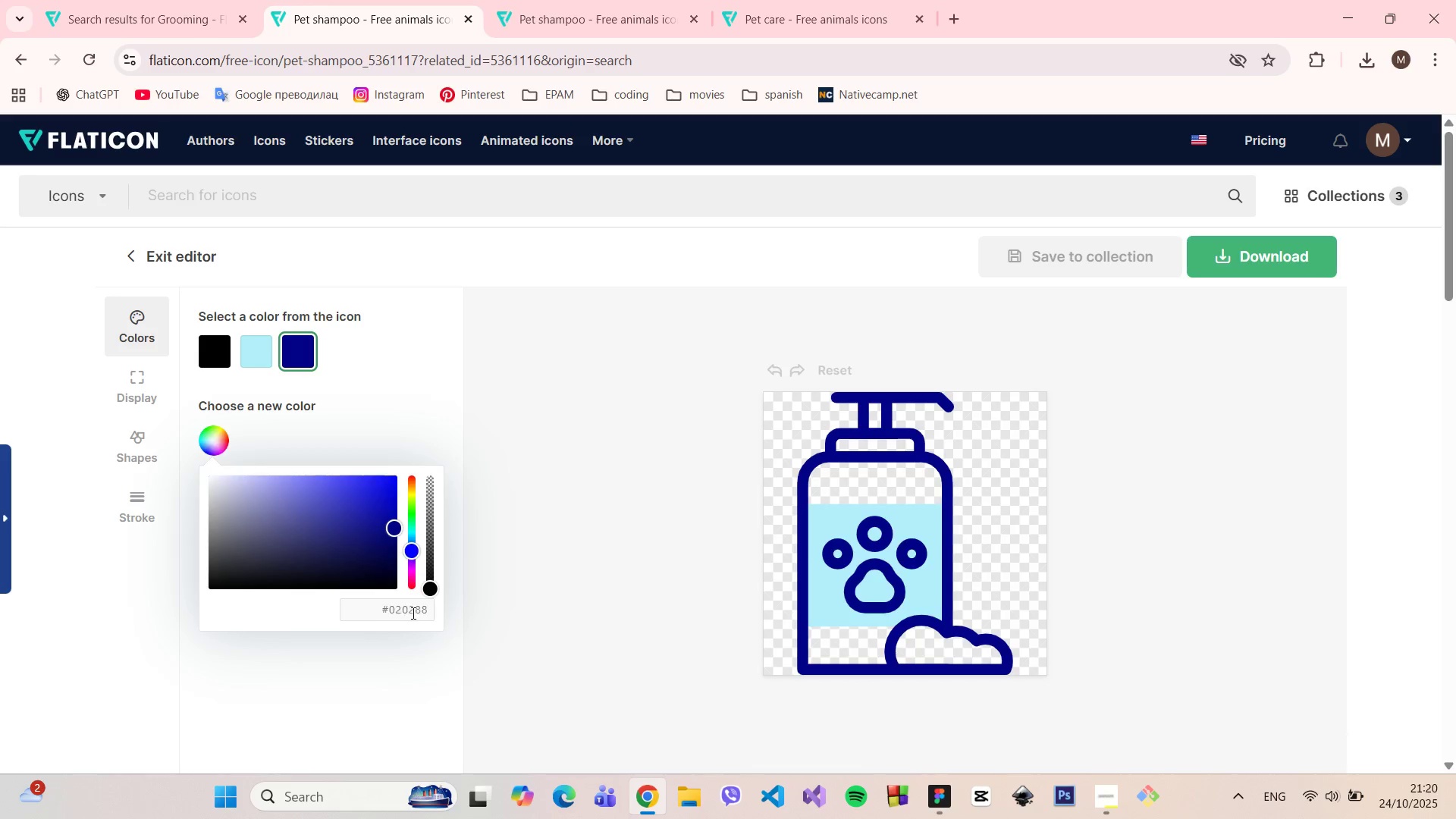 
double_click([412, 613])
 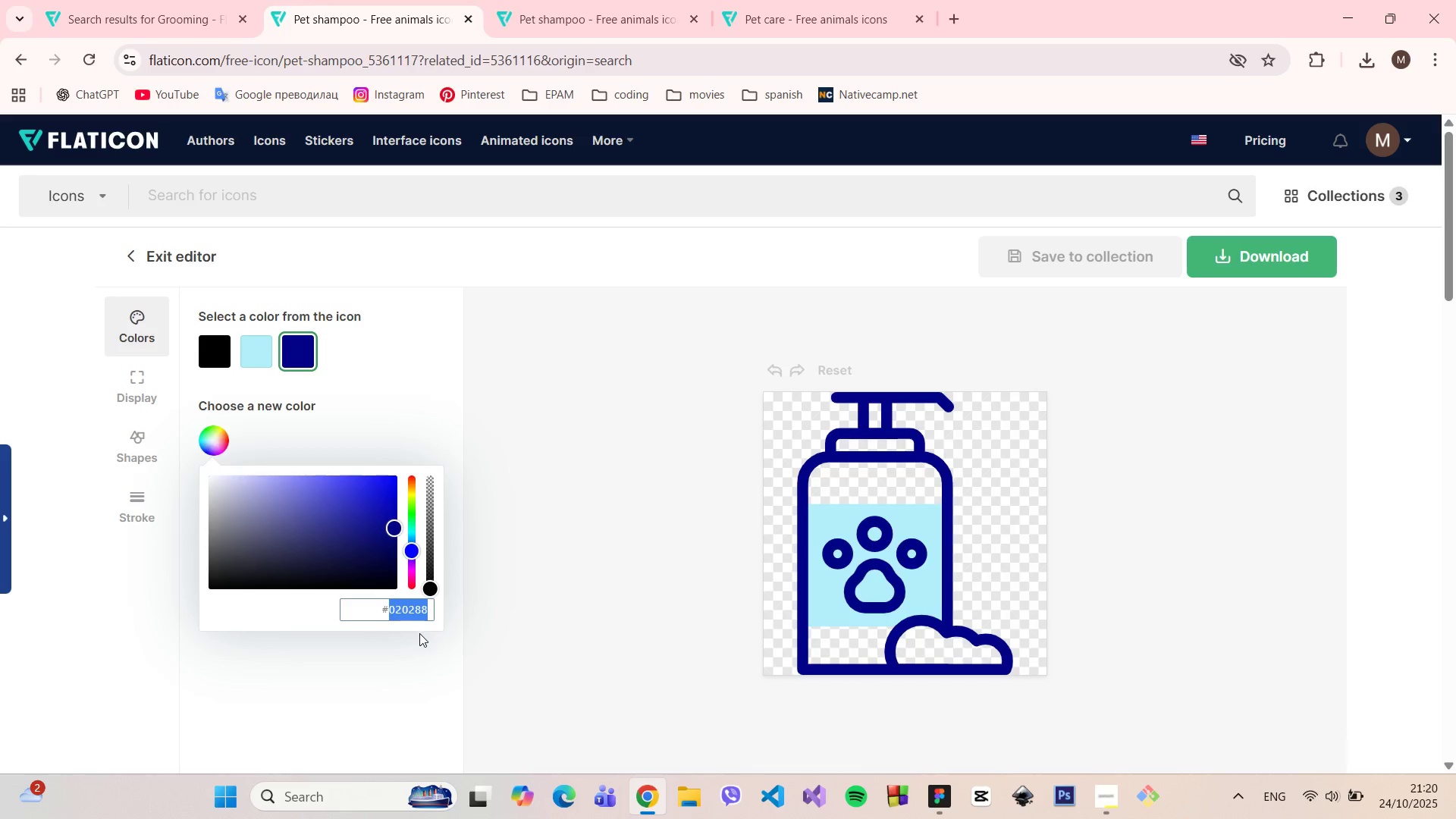 
key(Control+V)
 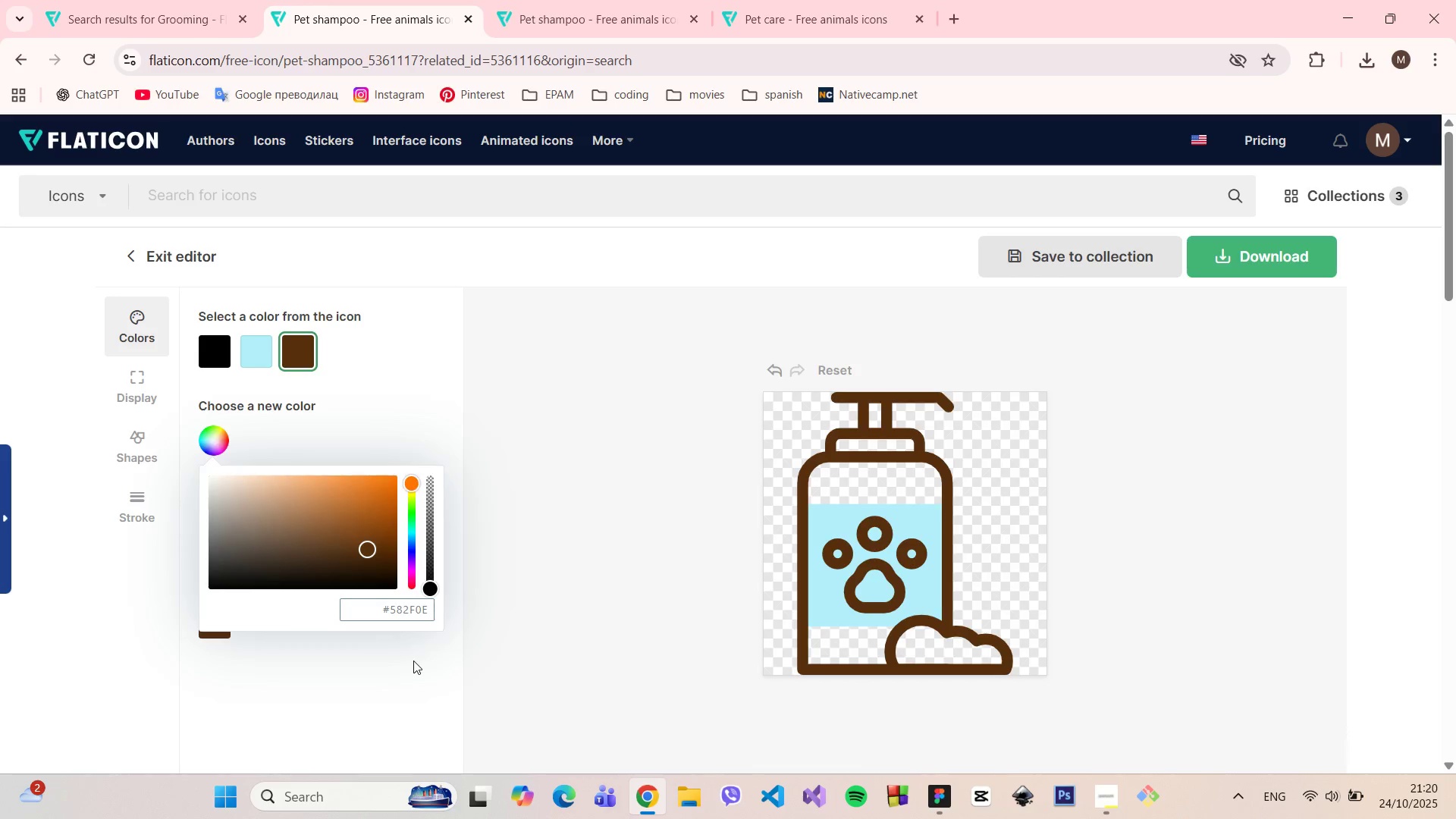 
left_click([413, 661])
 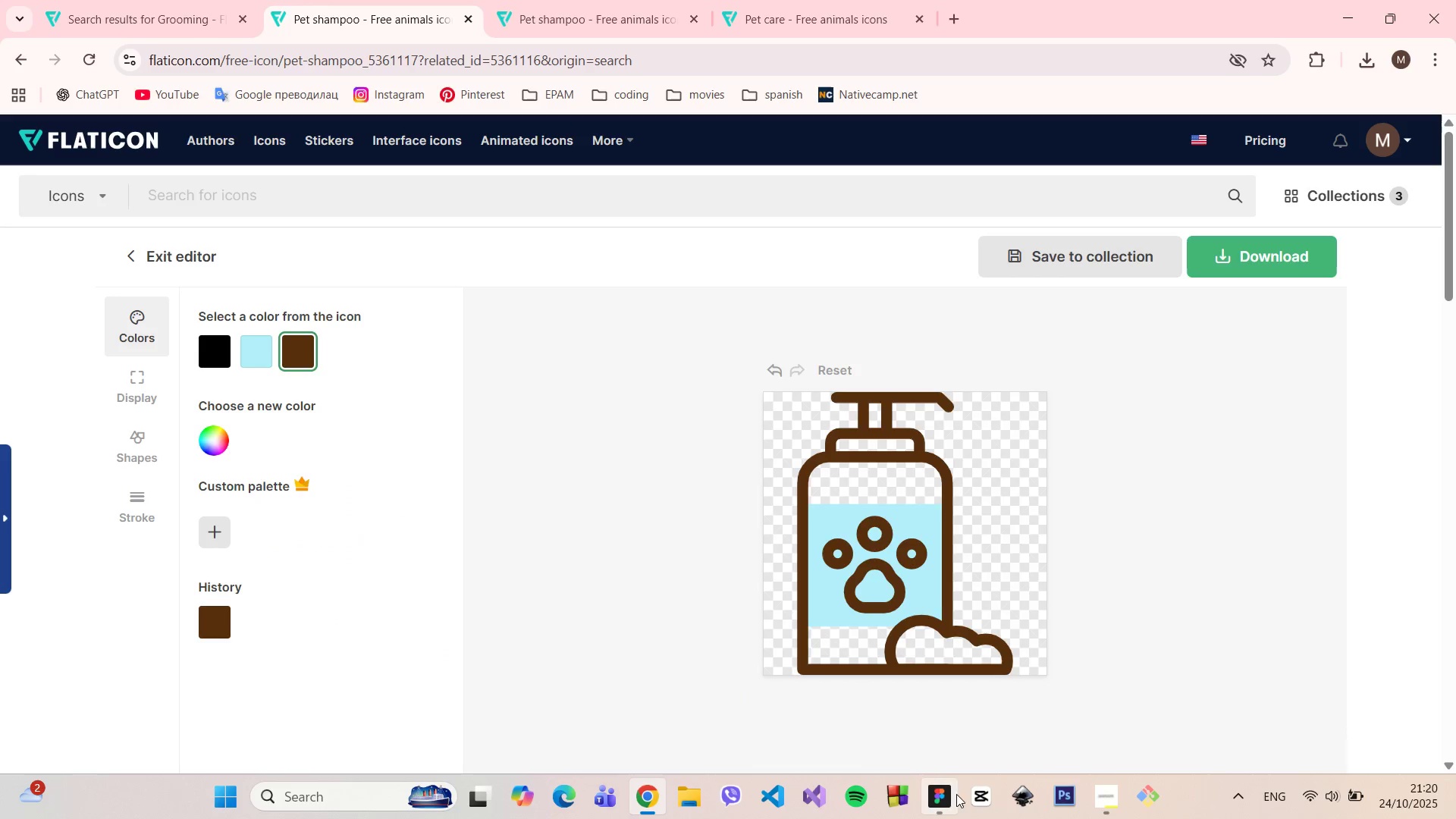 
left_click([946, 801])
 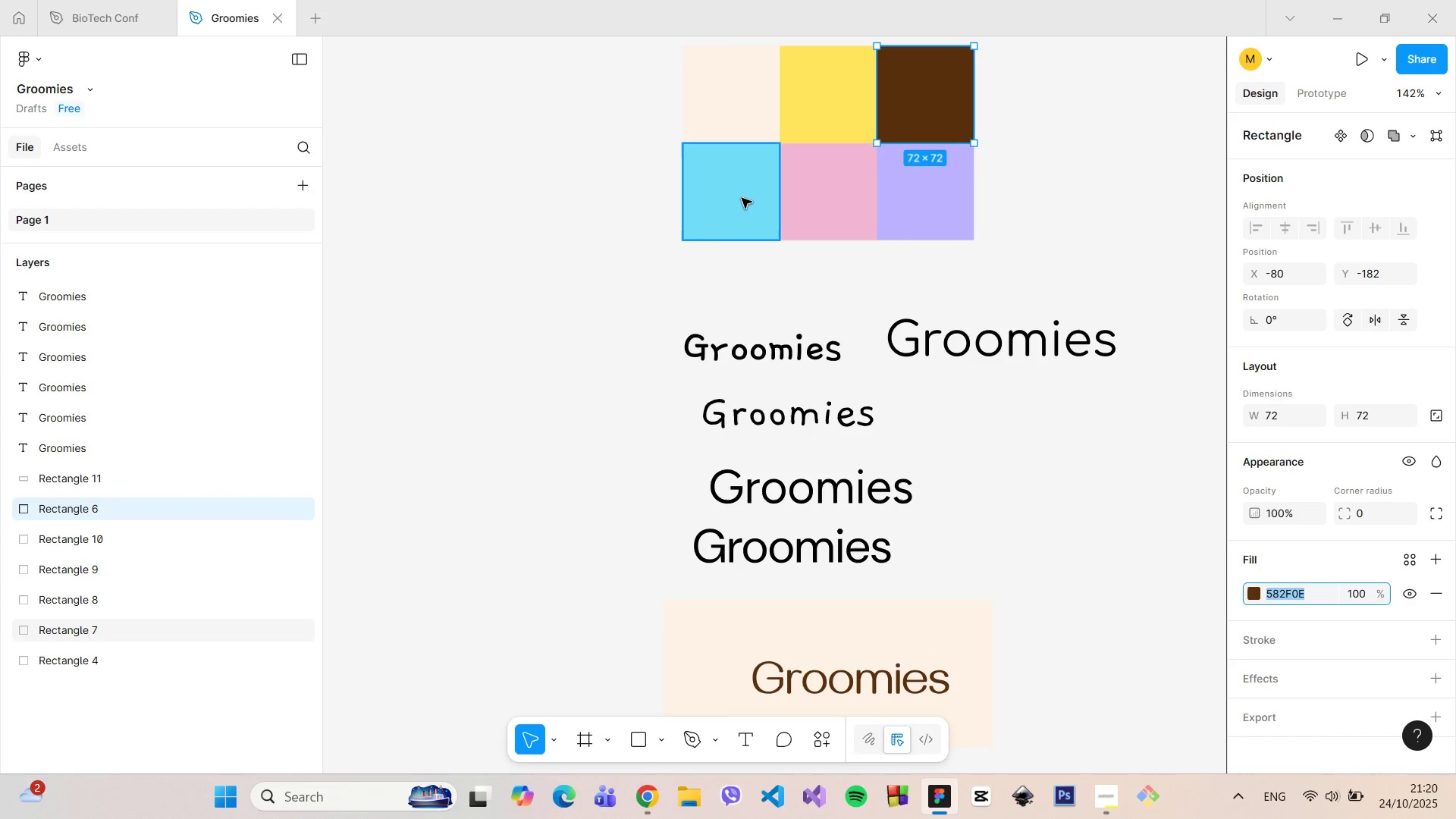 
left_click([739, 198])
 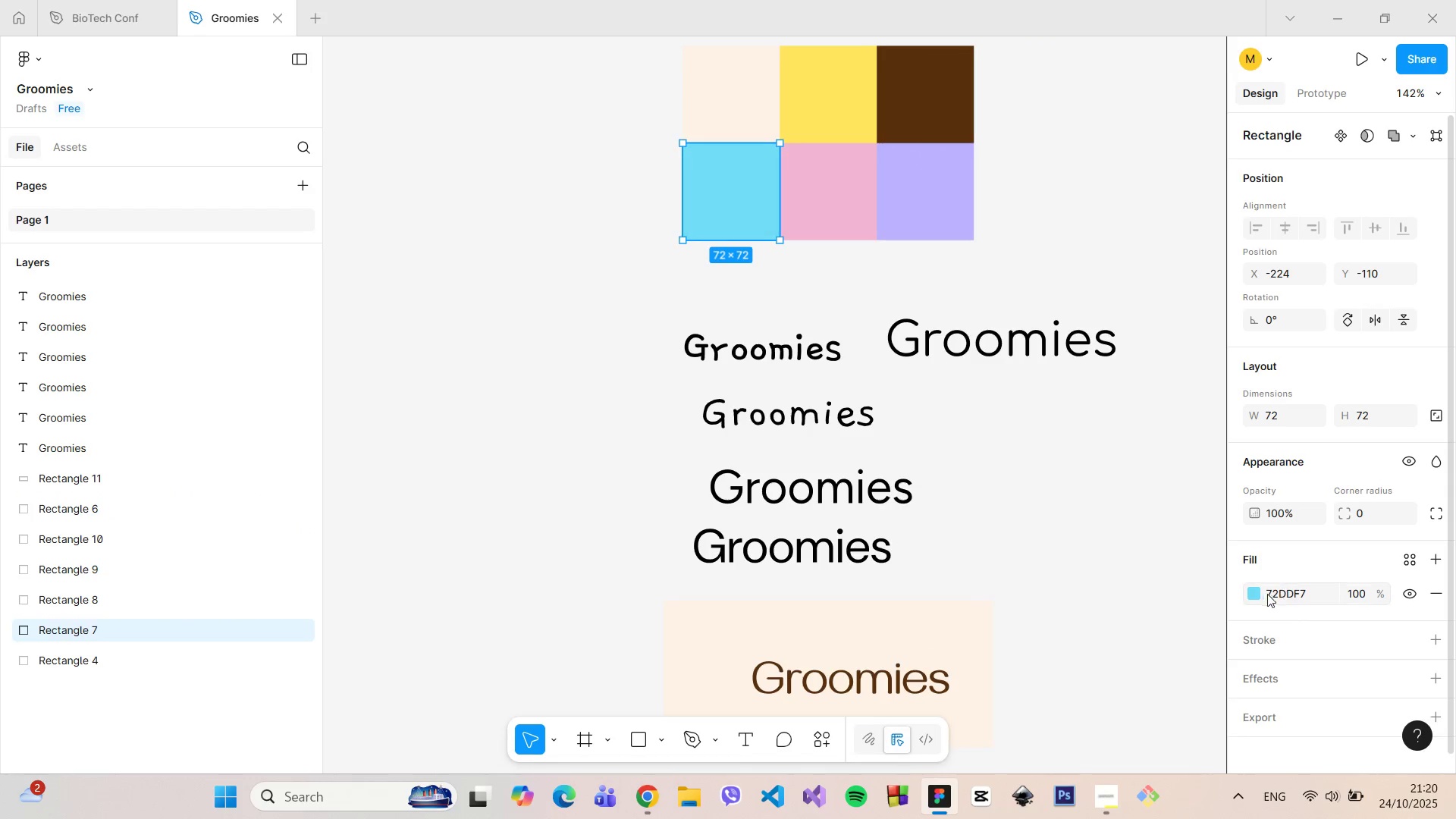 
left_click([1282, 593])
 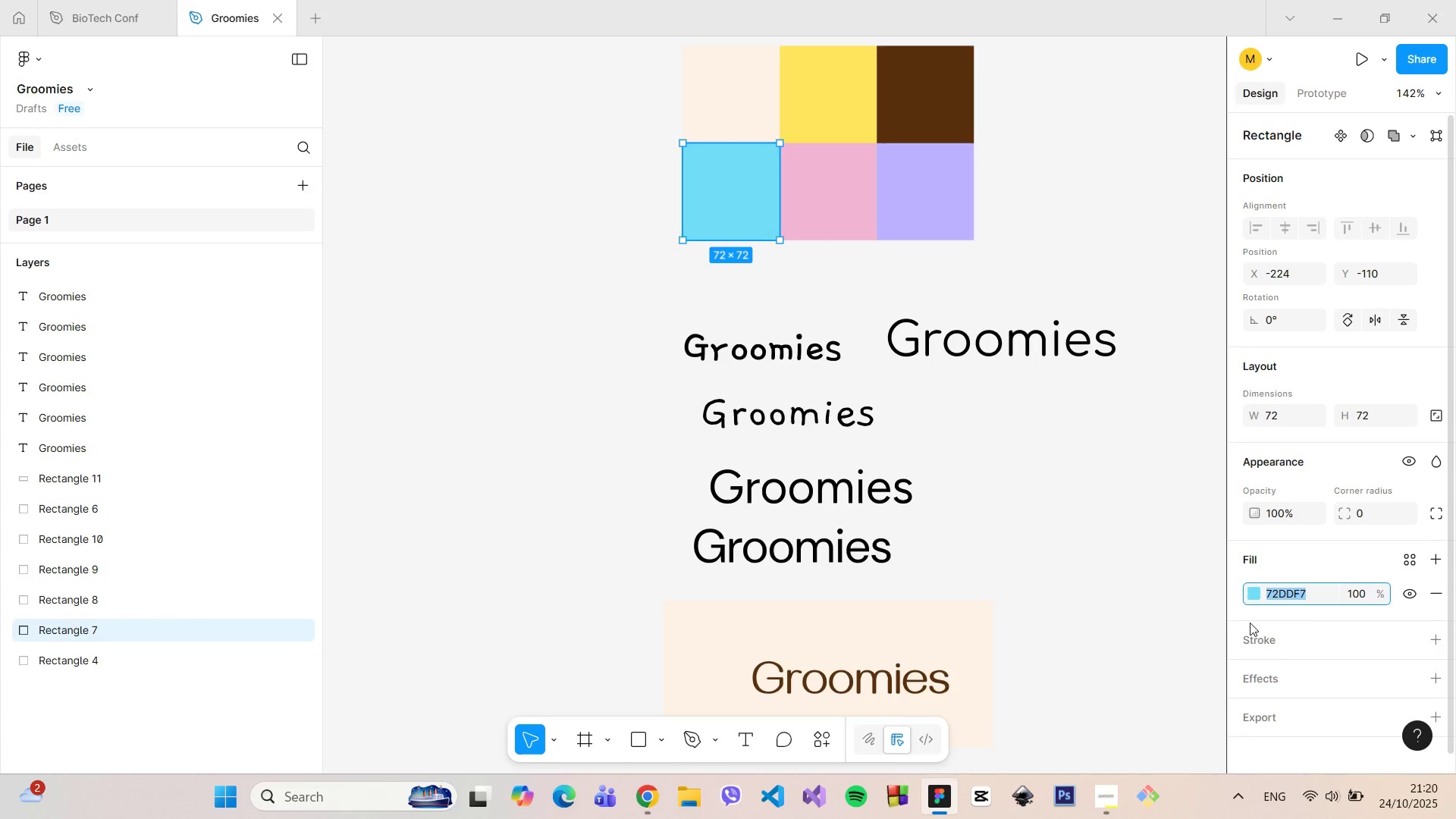 
key(Control+C)
 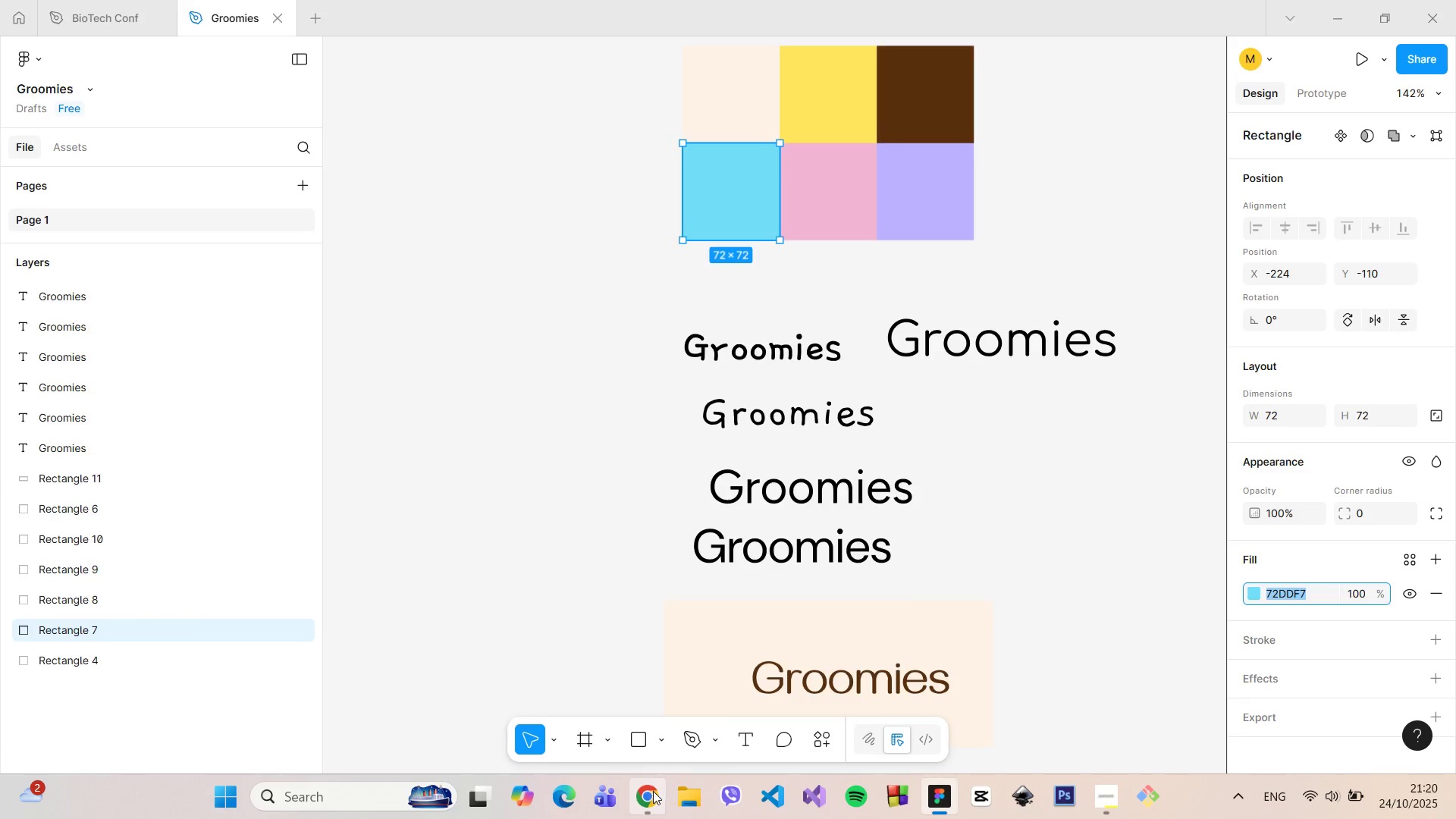 
left_click([653, 791])
 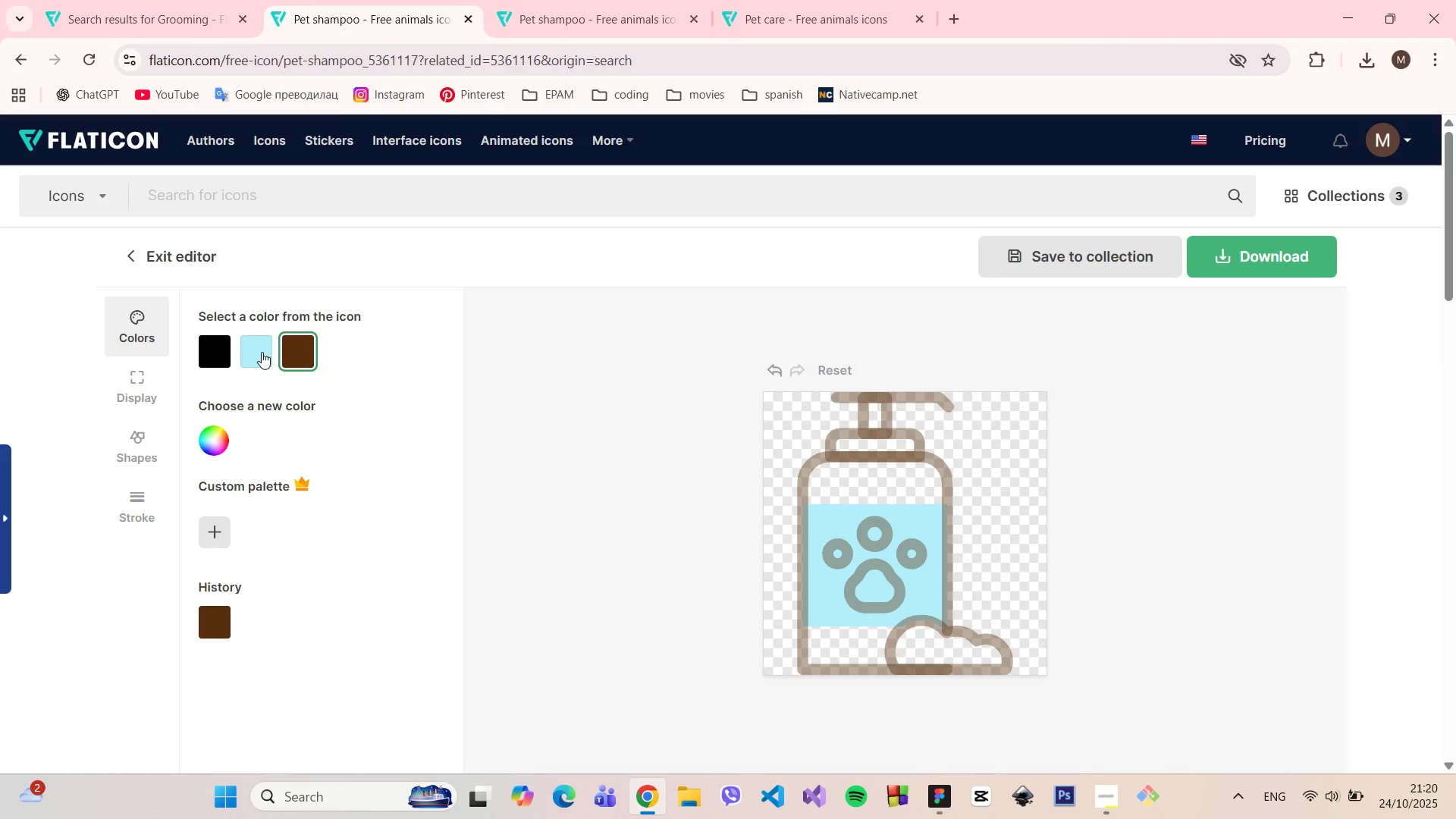 
left_click([262, 352])
 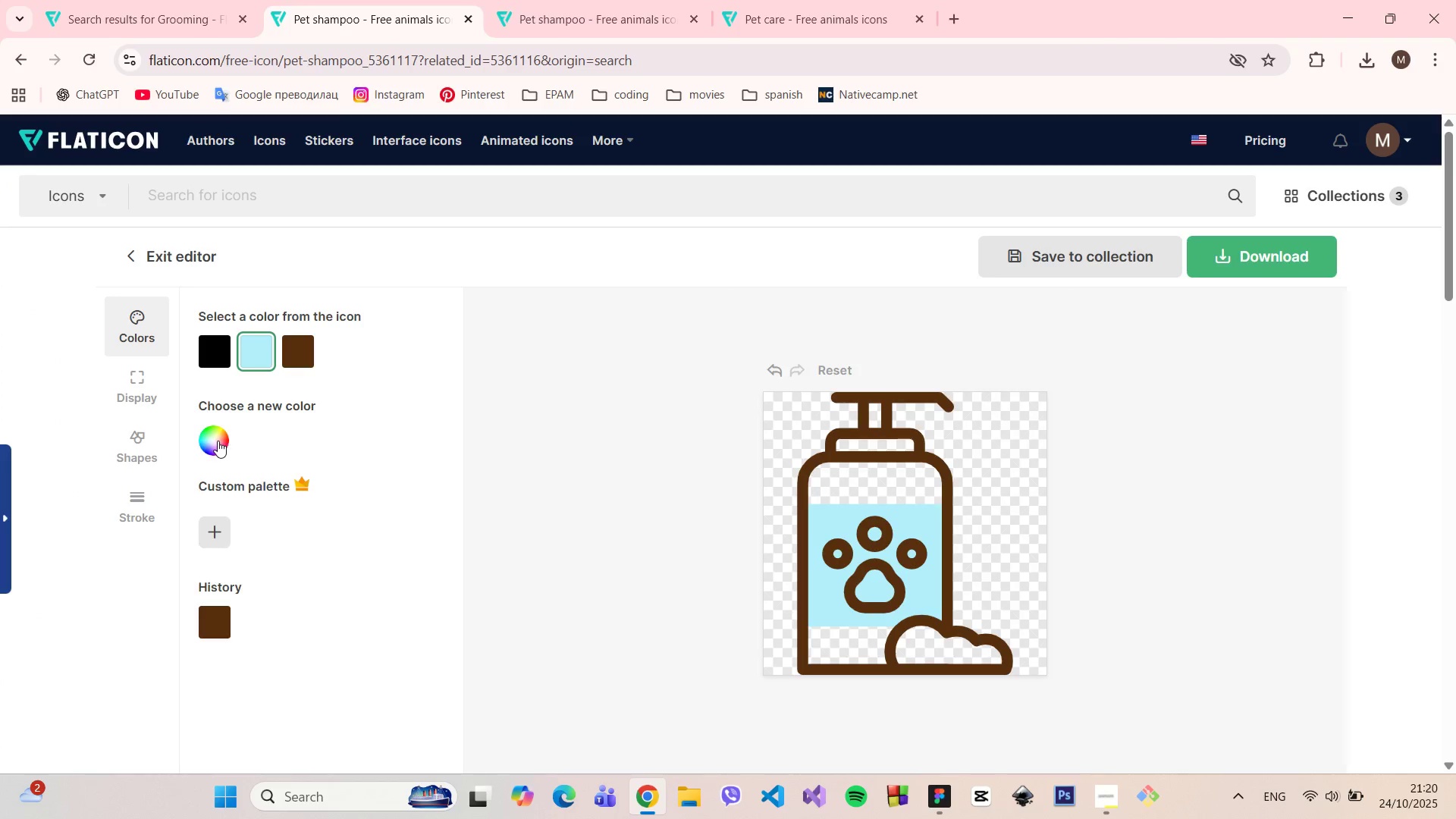 
left_click([218, 441])
 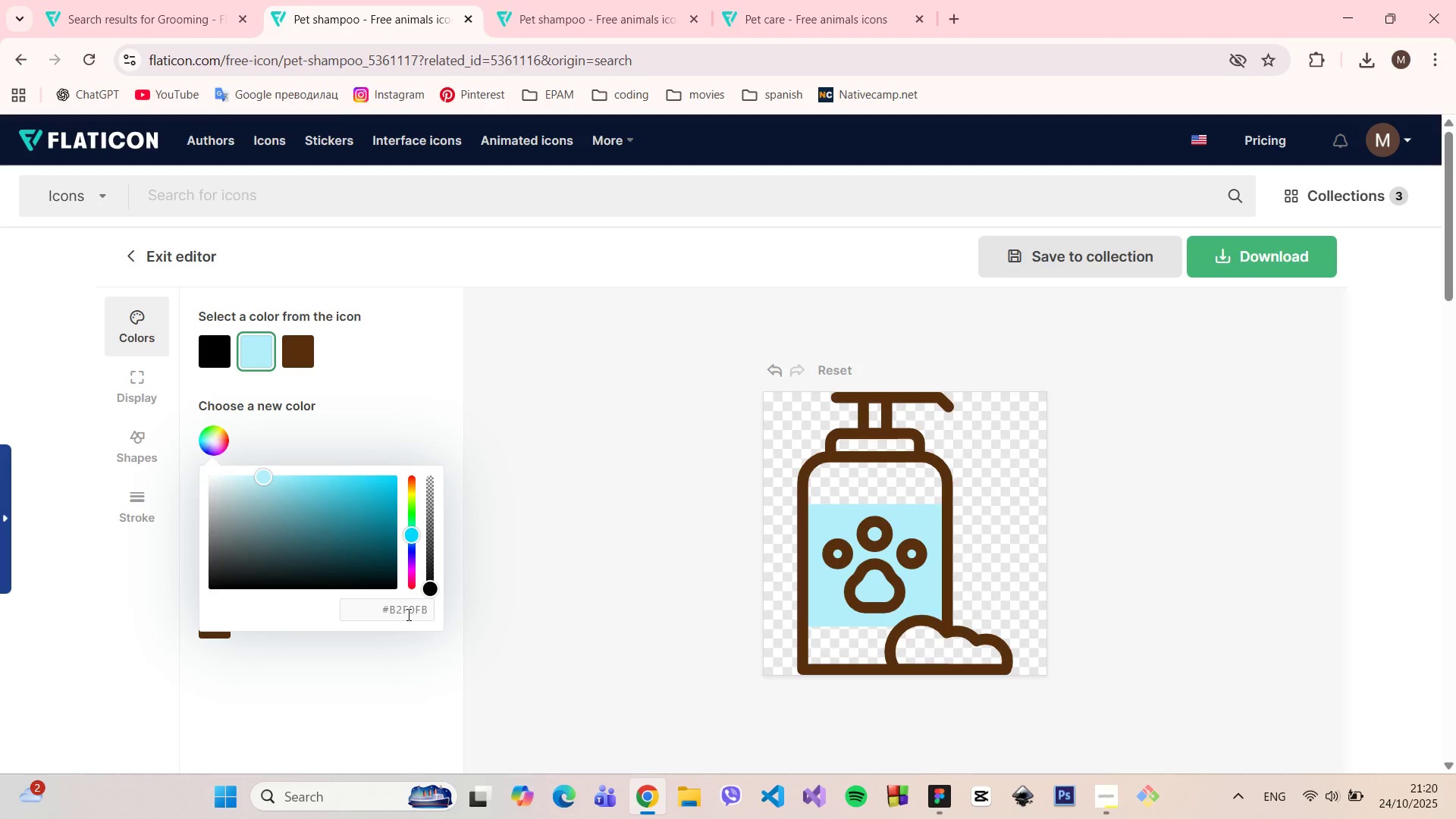 
double_click([408, 614])
 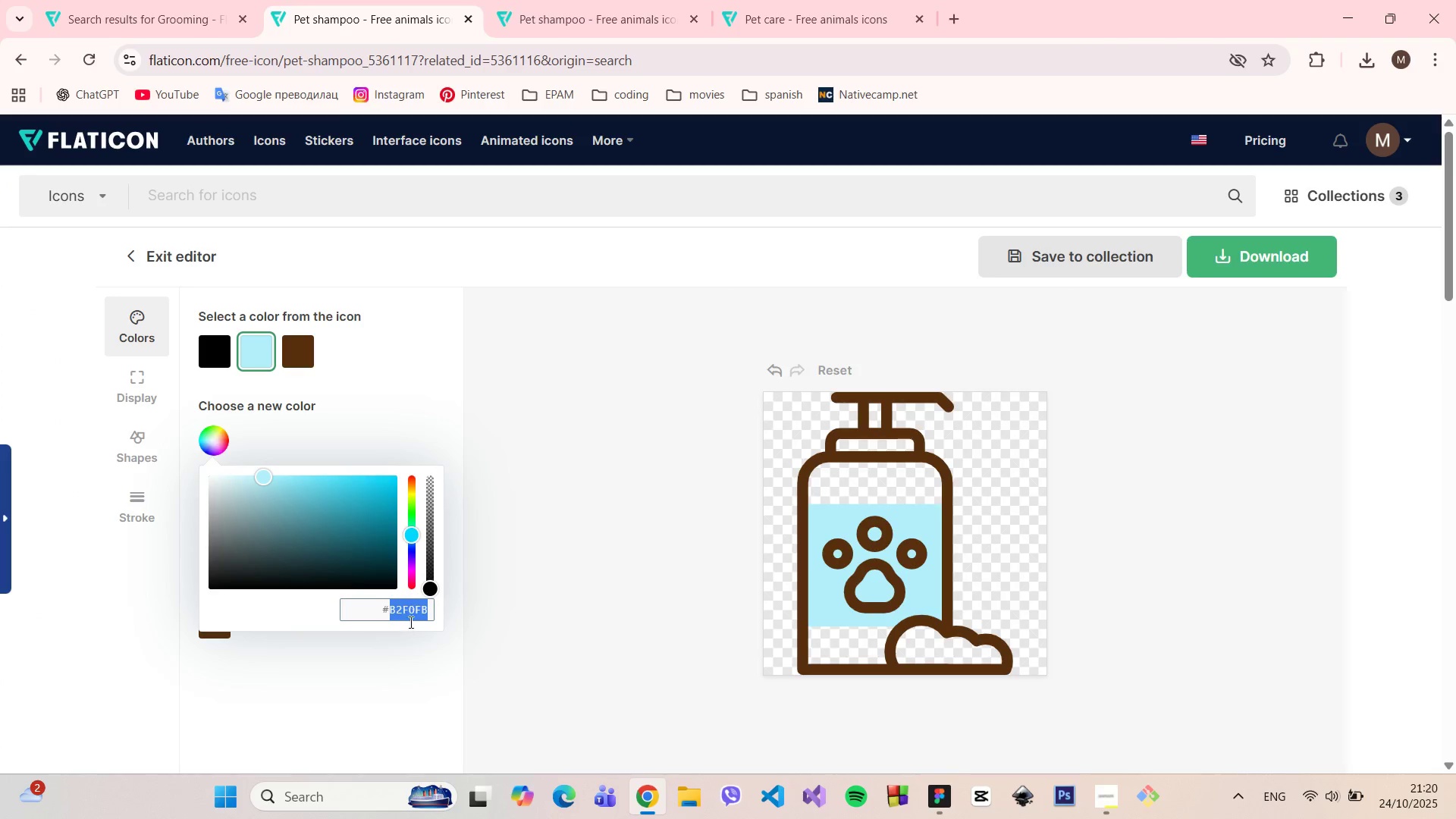 
key(Control+V)
 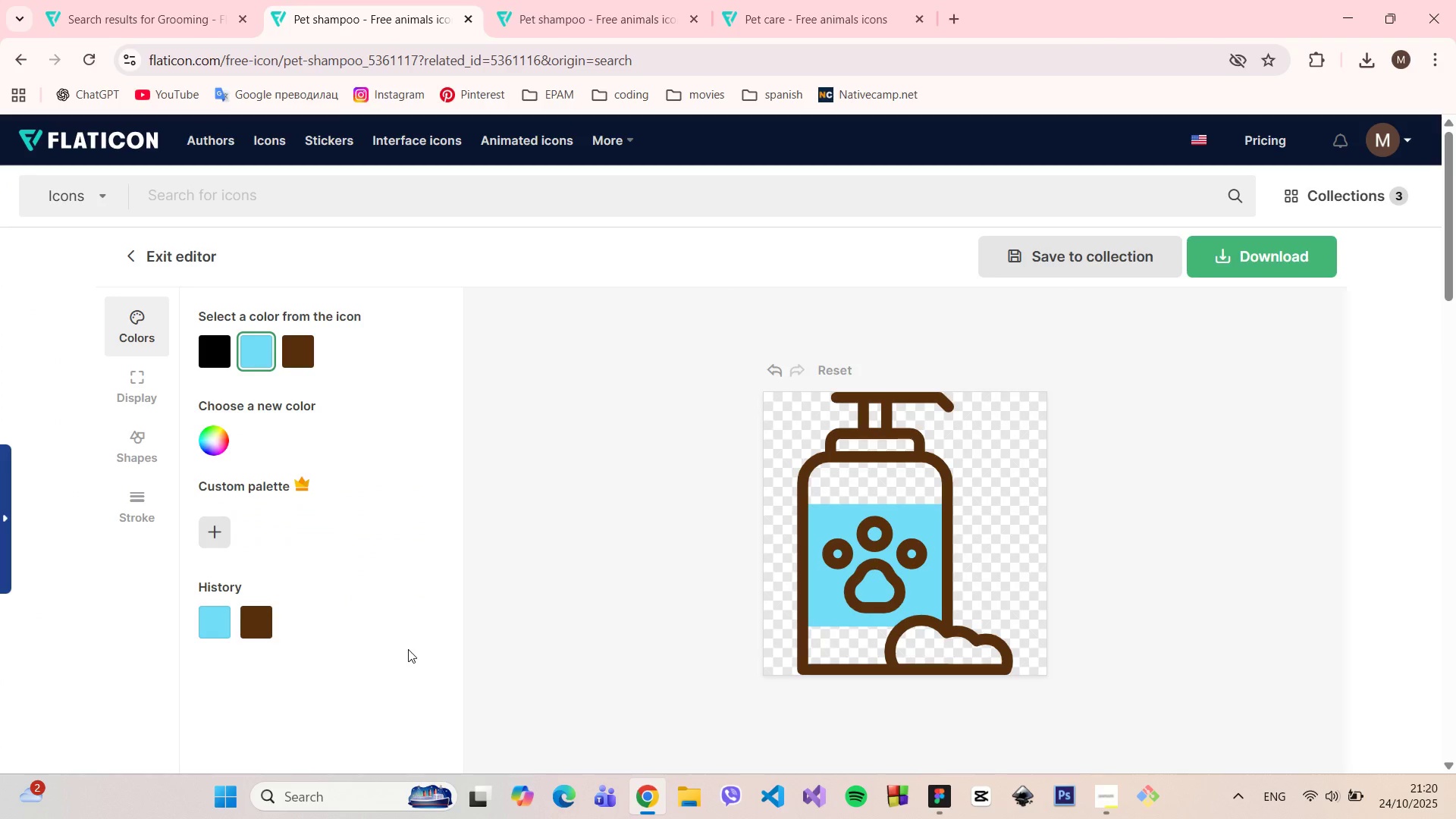 
left_click([408, 649])
 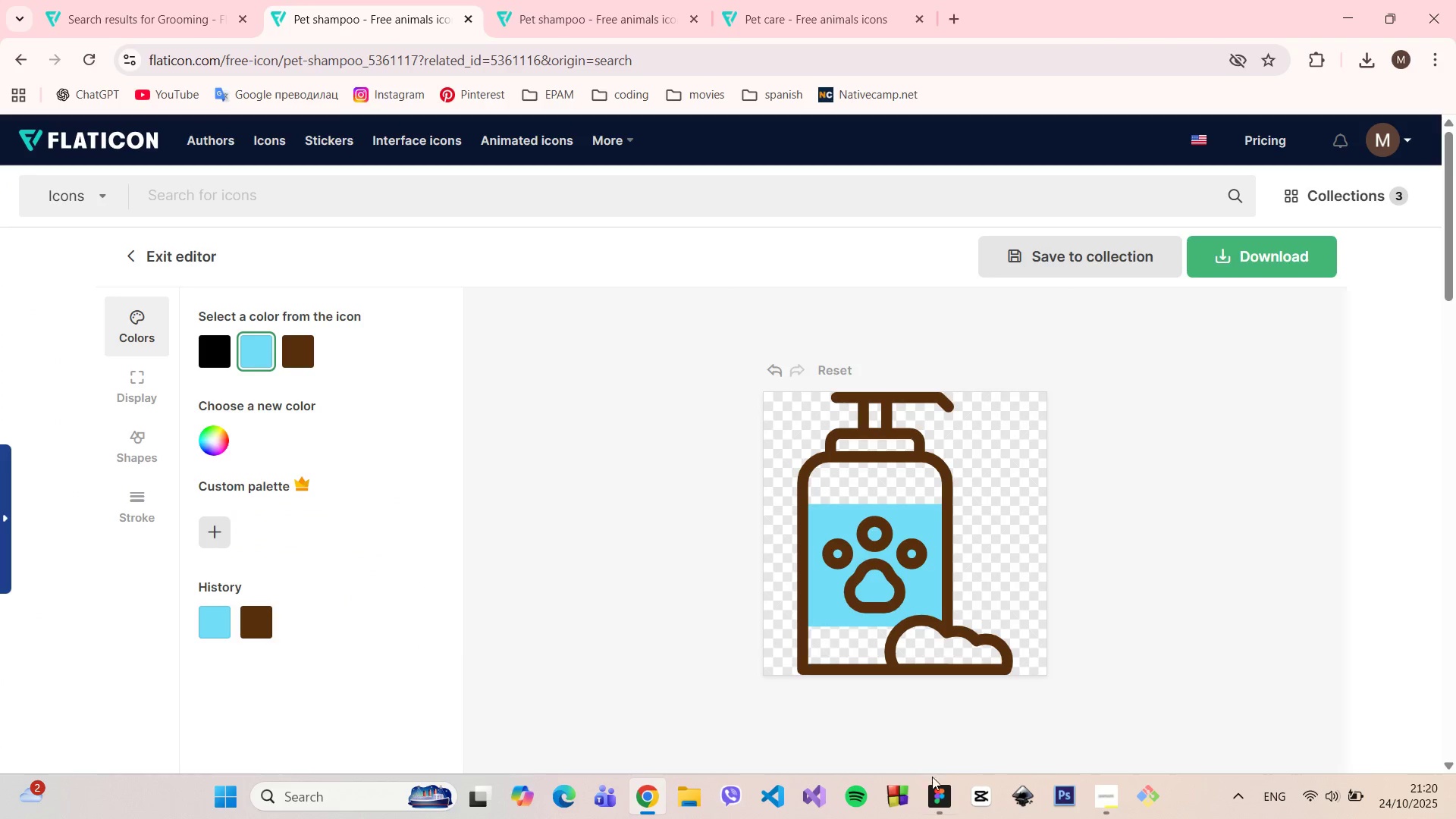 
left_click([934, 792])
 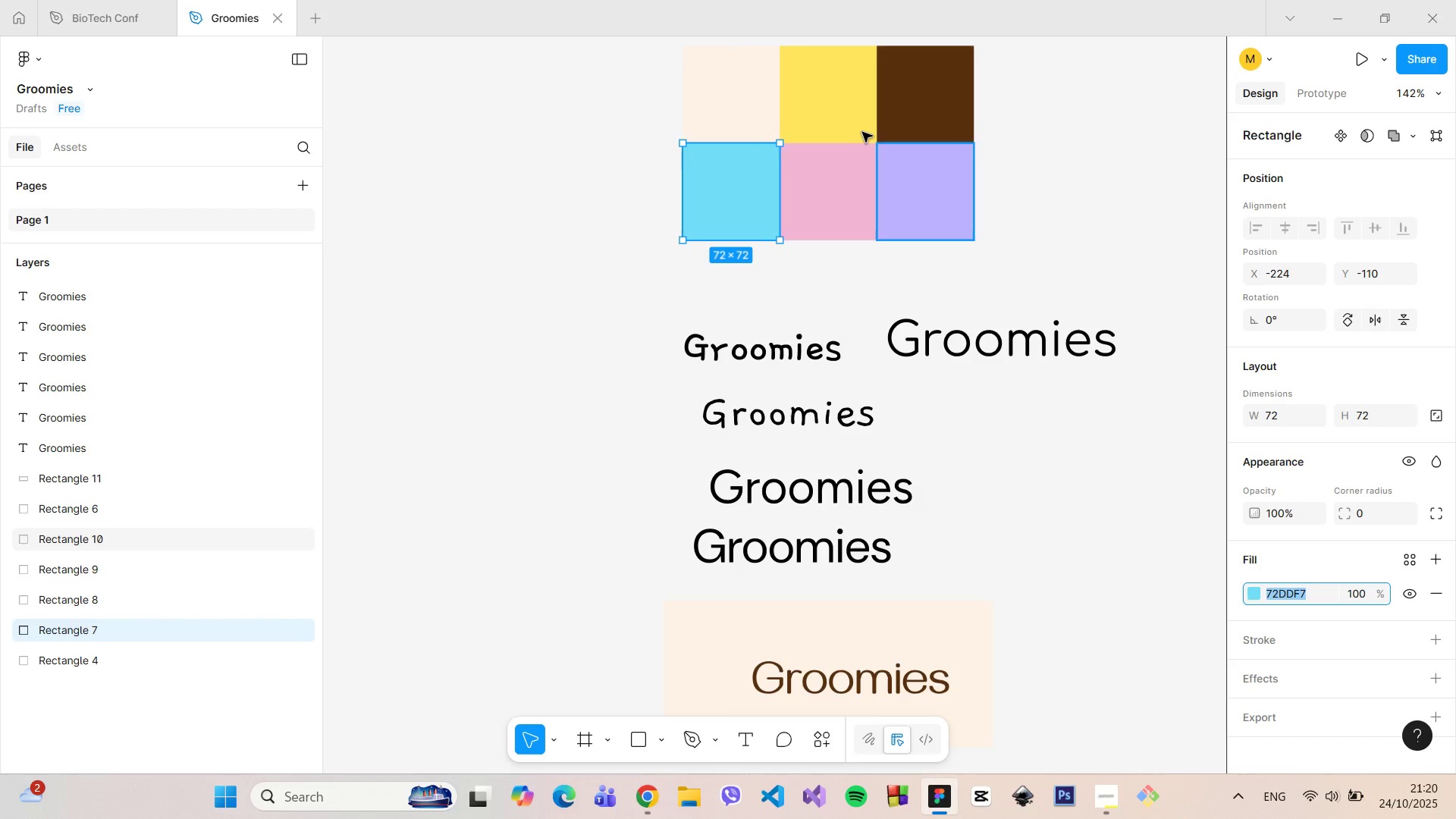 
left_click([854, 127])
 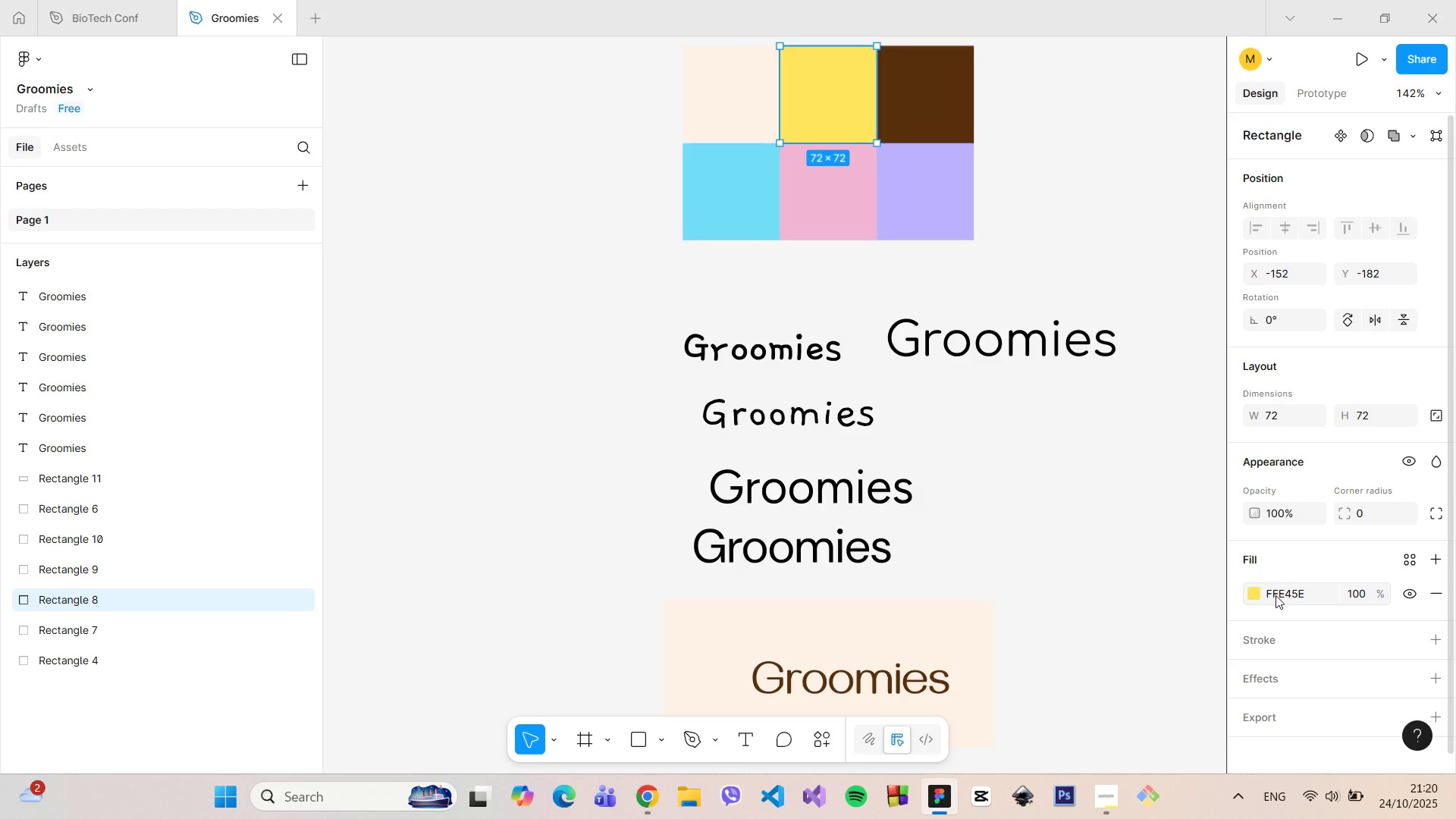 
left_click([1284, 595])
 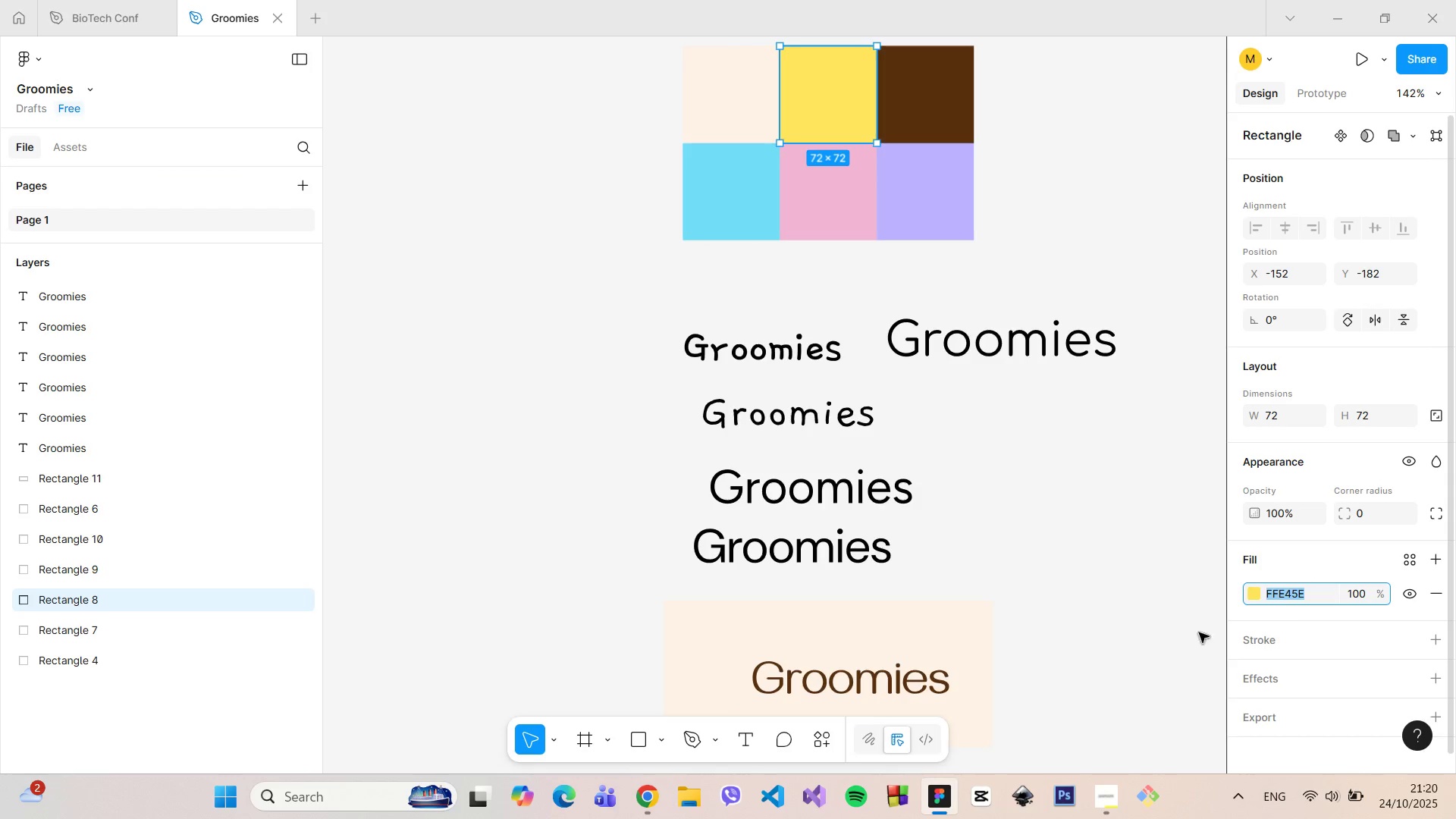 
key(ArrowUp)
 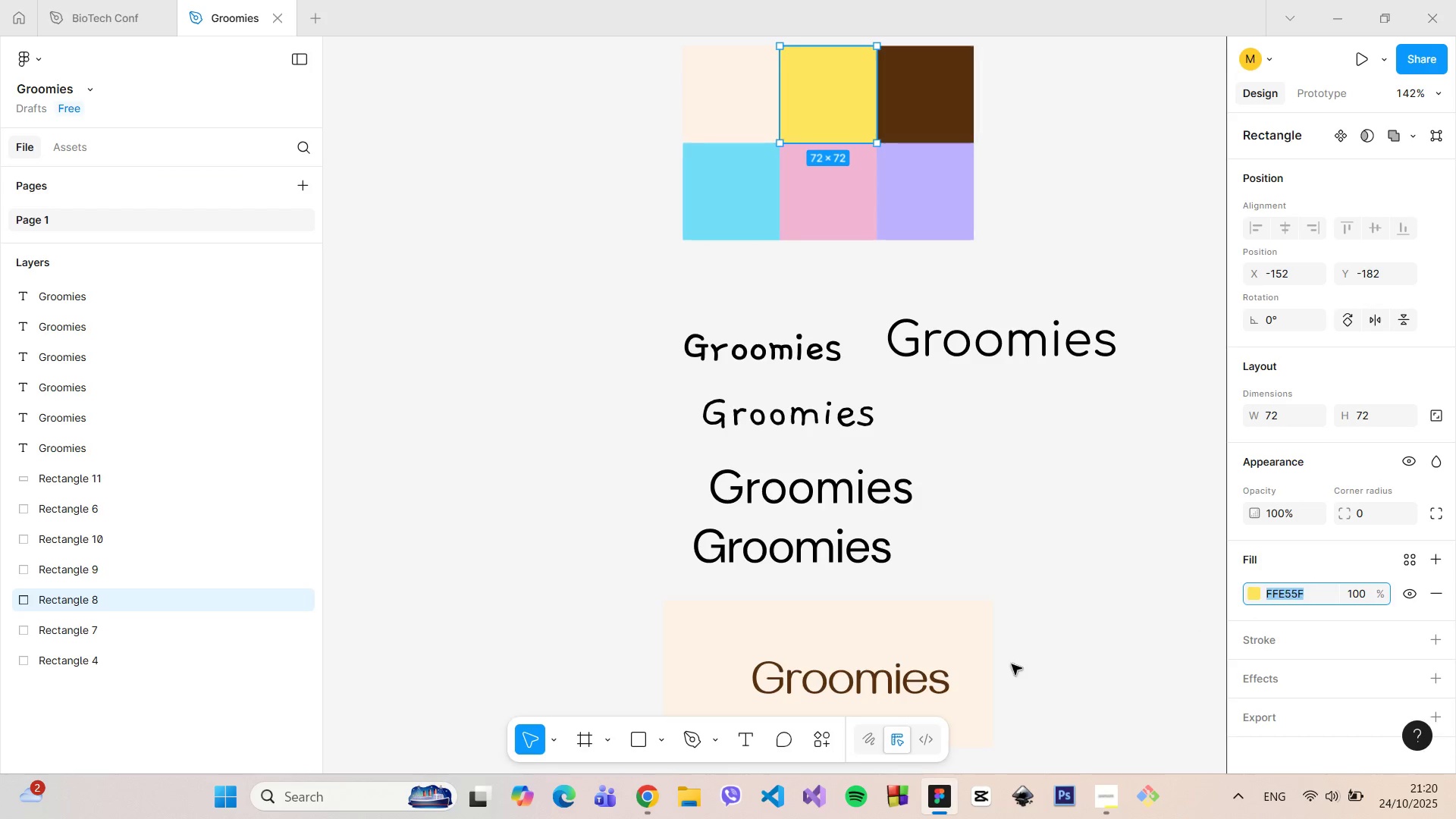 
key(Control+C)
 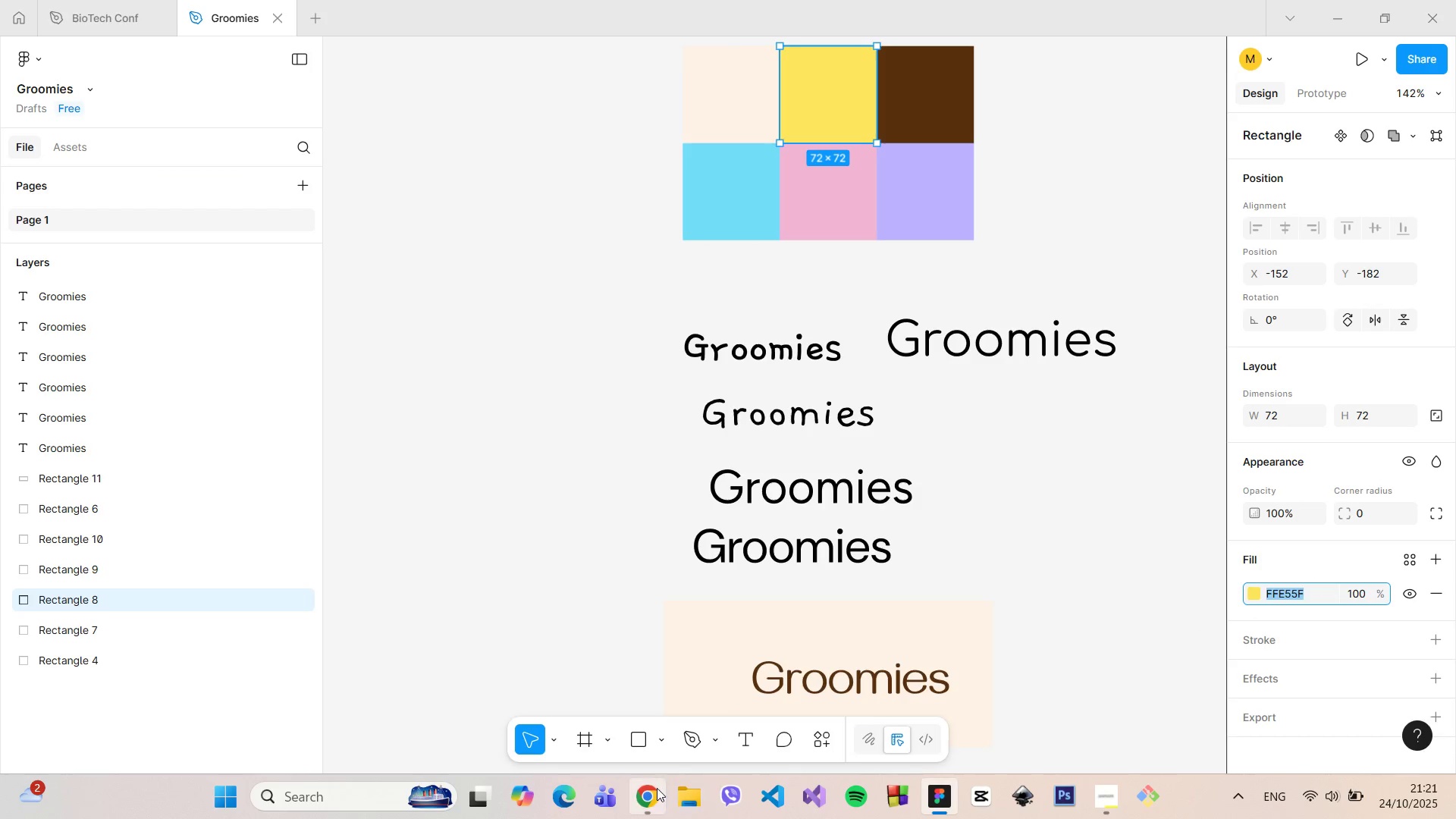 
left_click([656, 788])
 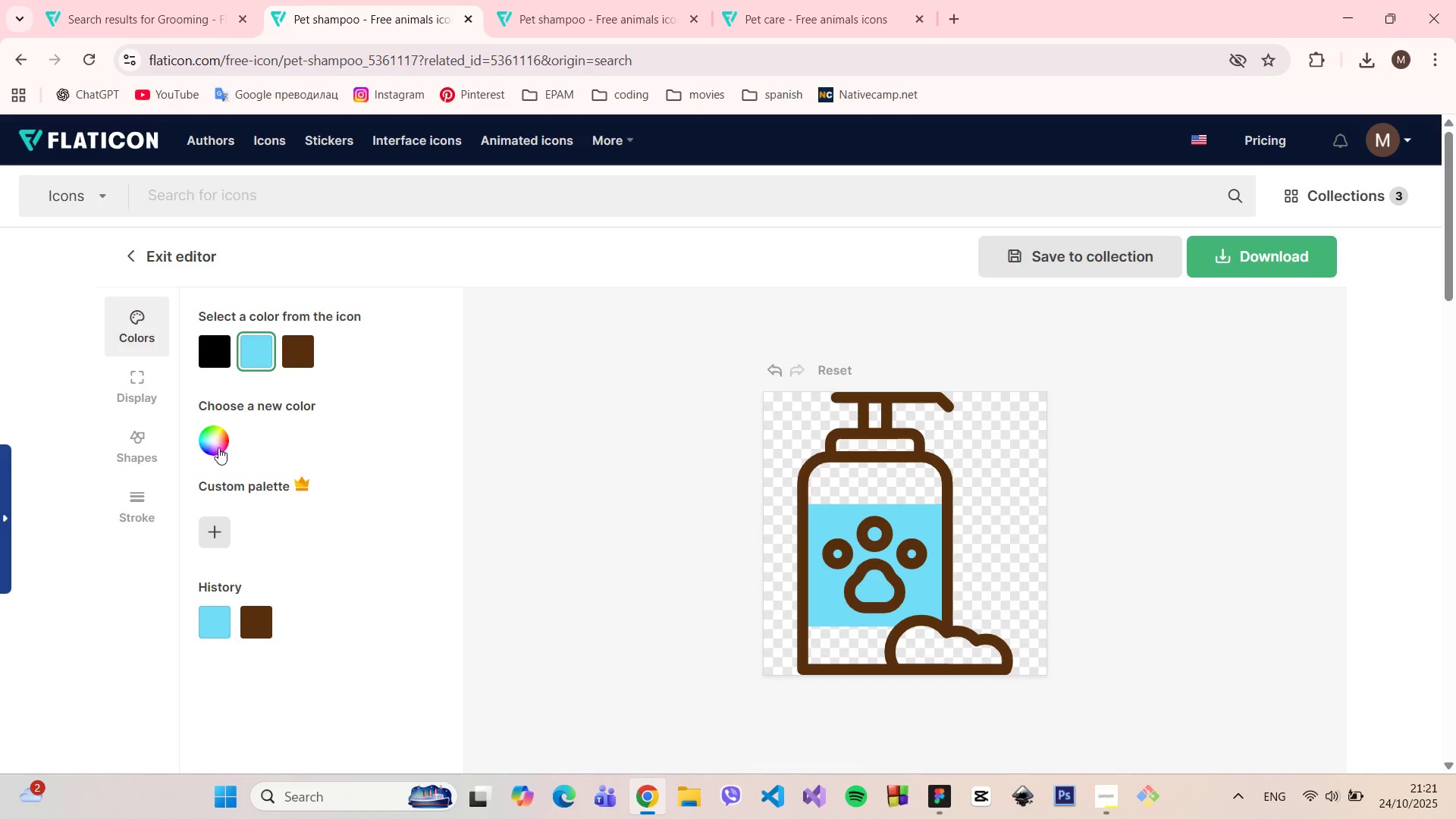 
left_click([218, 447])
 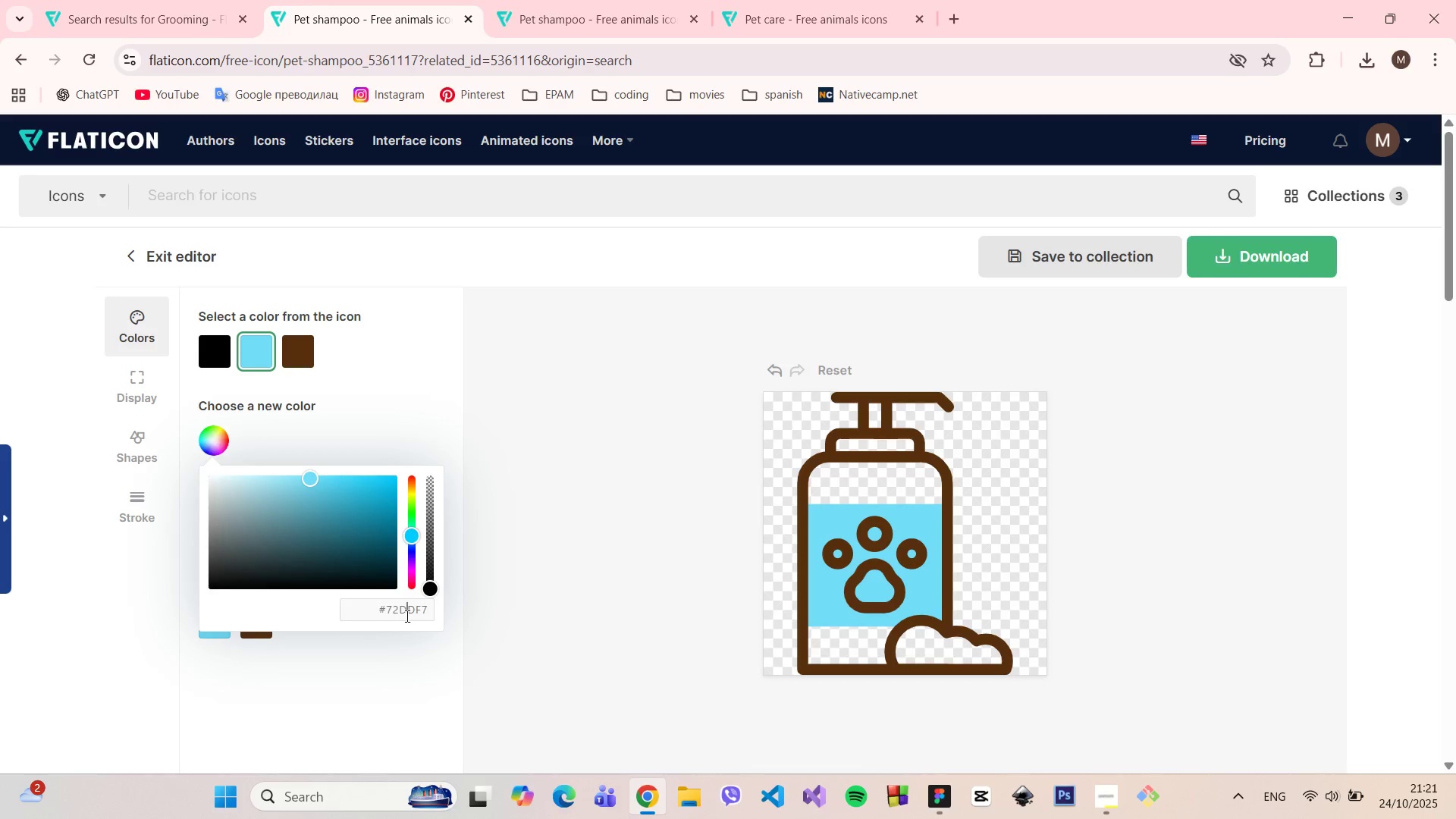 
double_click([406, 615])
 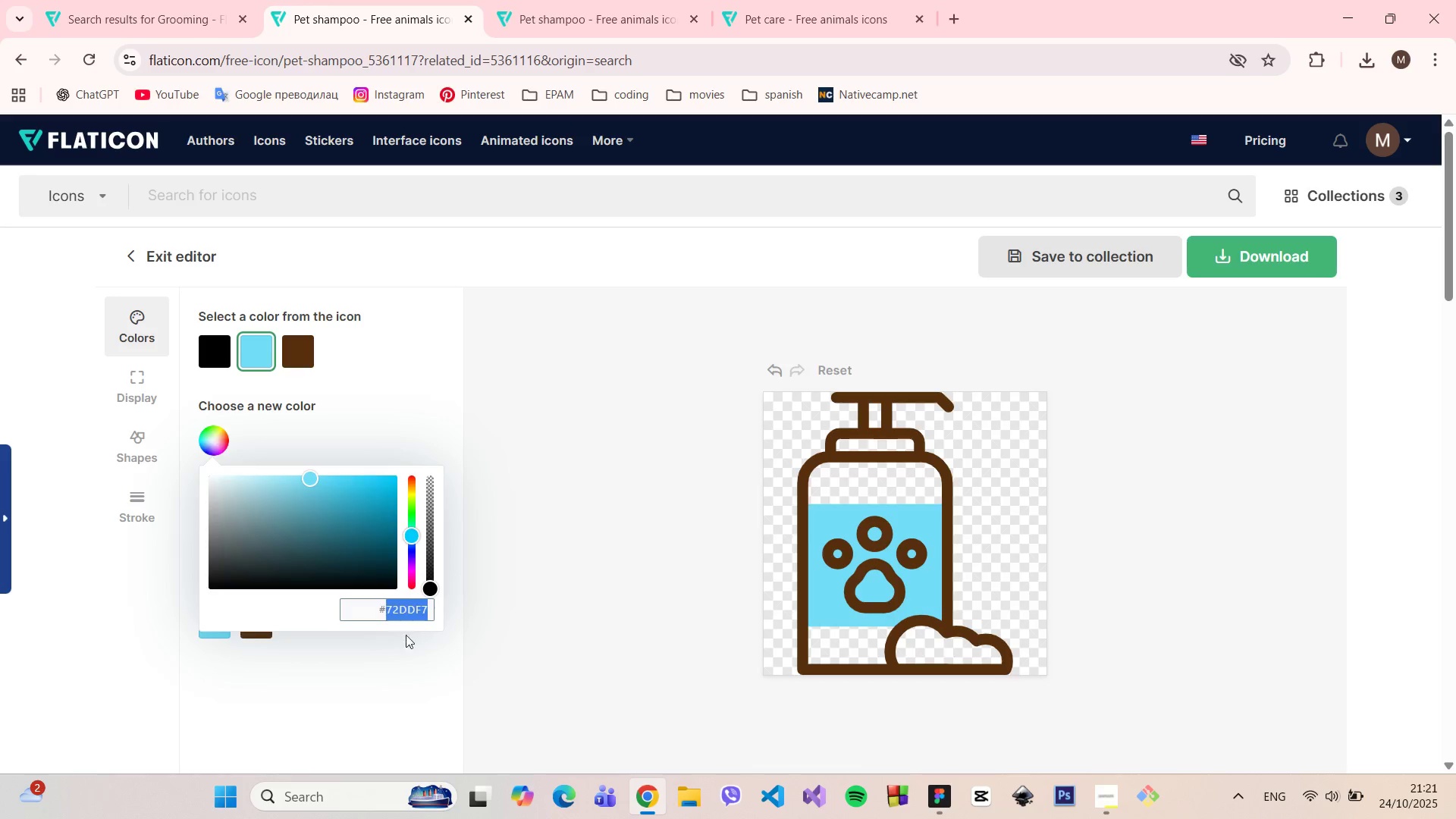 
key(Control+V)
 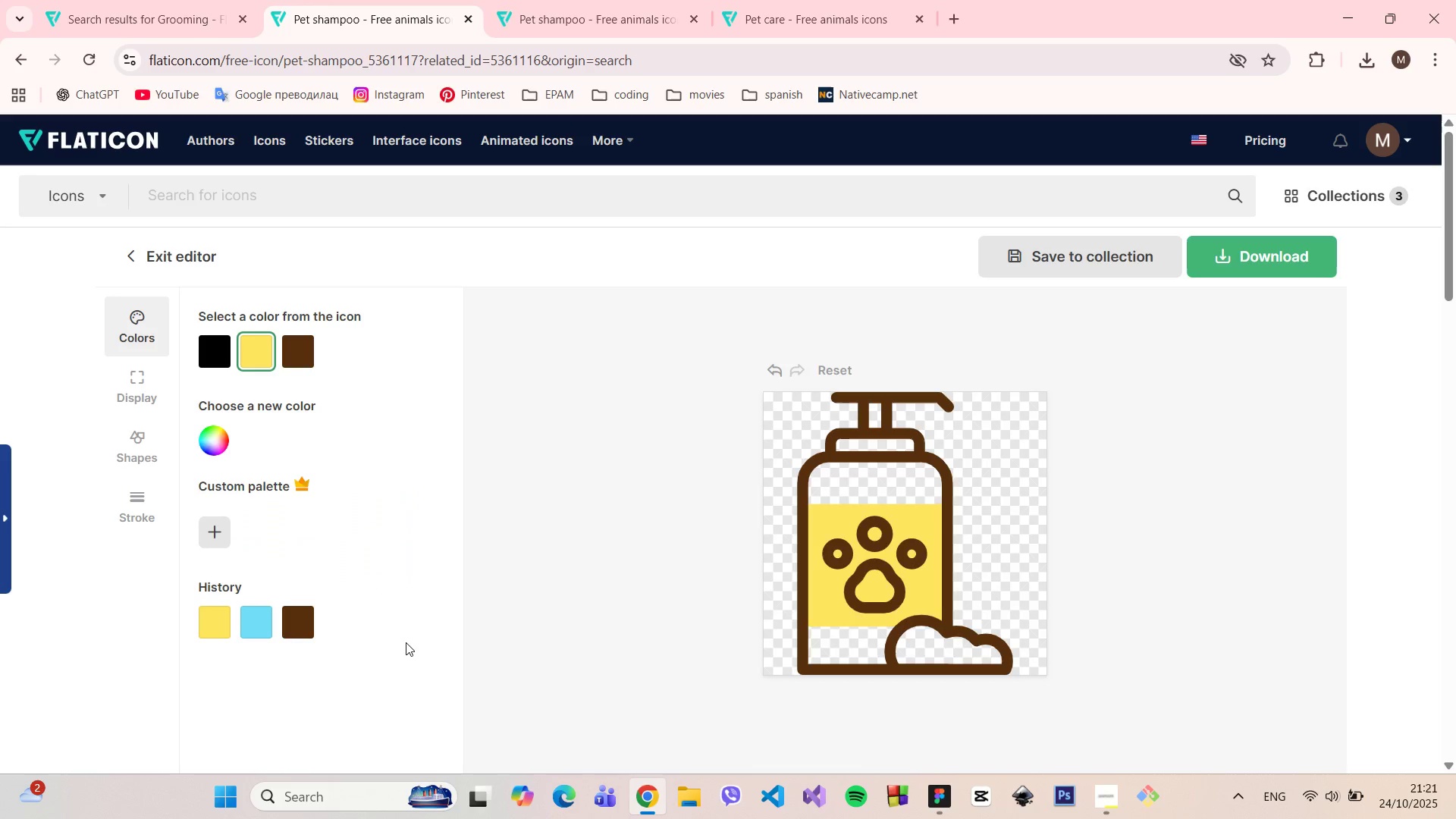 
left_click([406, 642])
 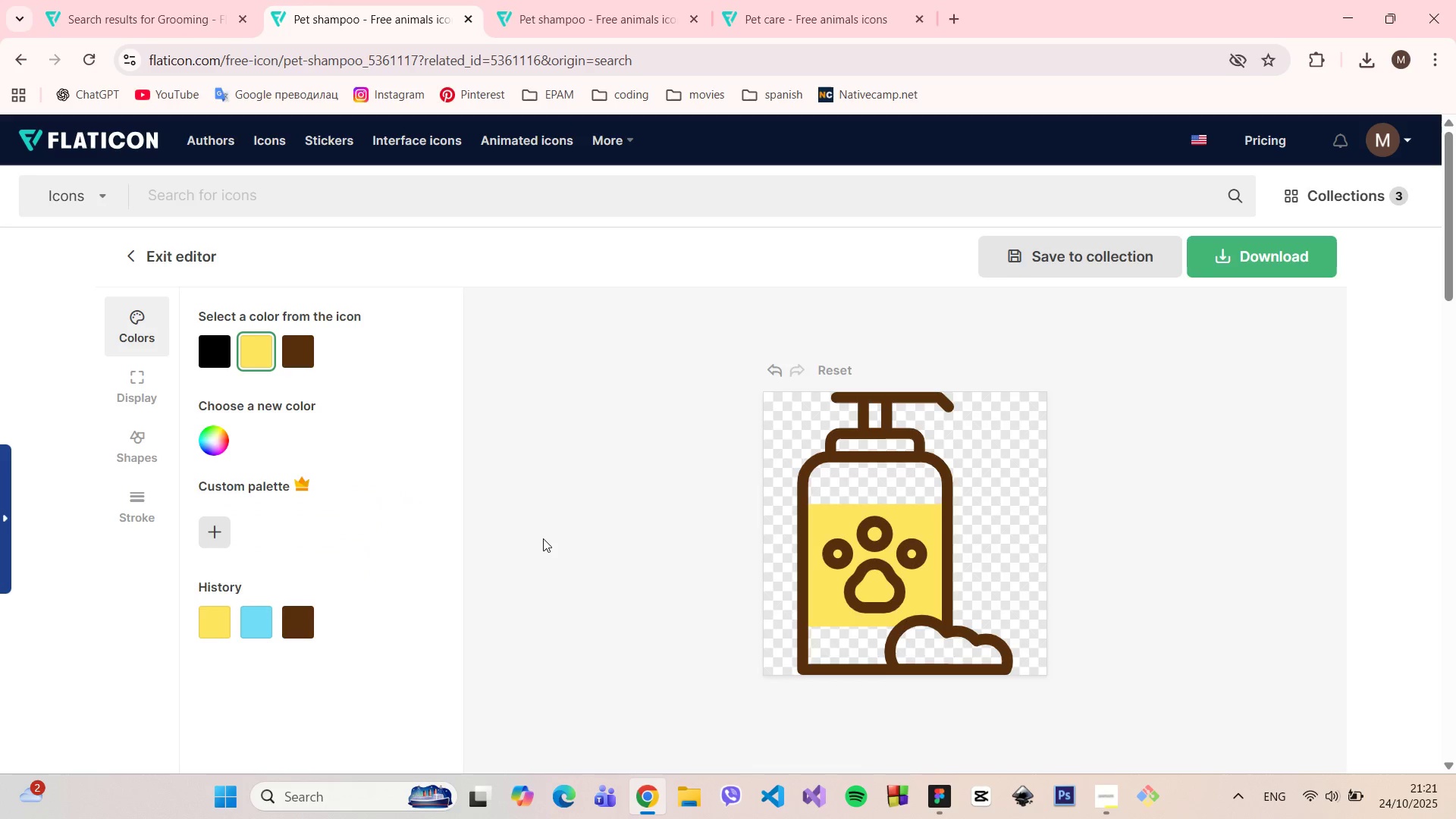 
scroll: coordinate [545, 537], scroll_direction: down, amount: 1.0
 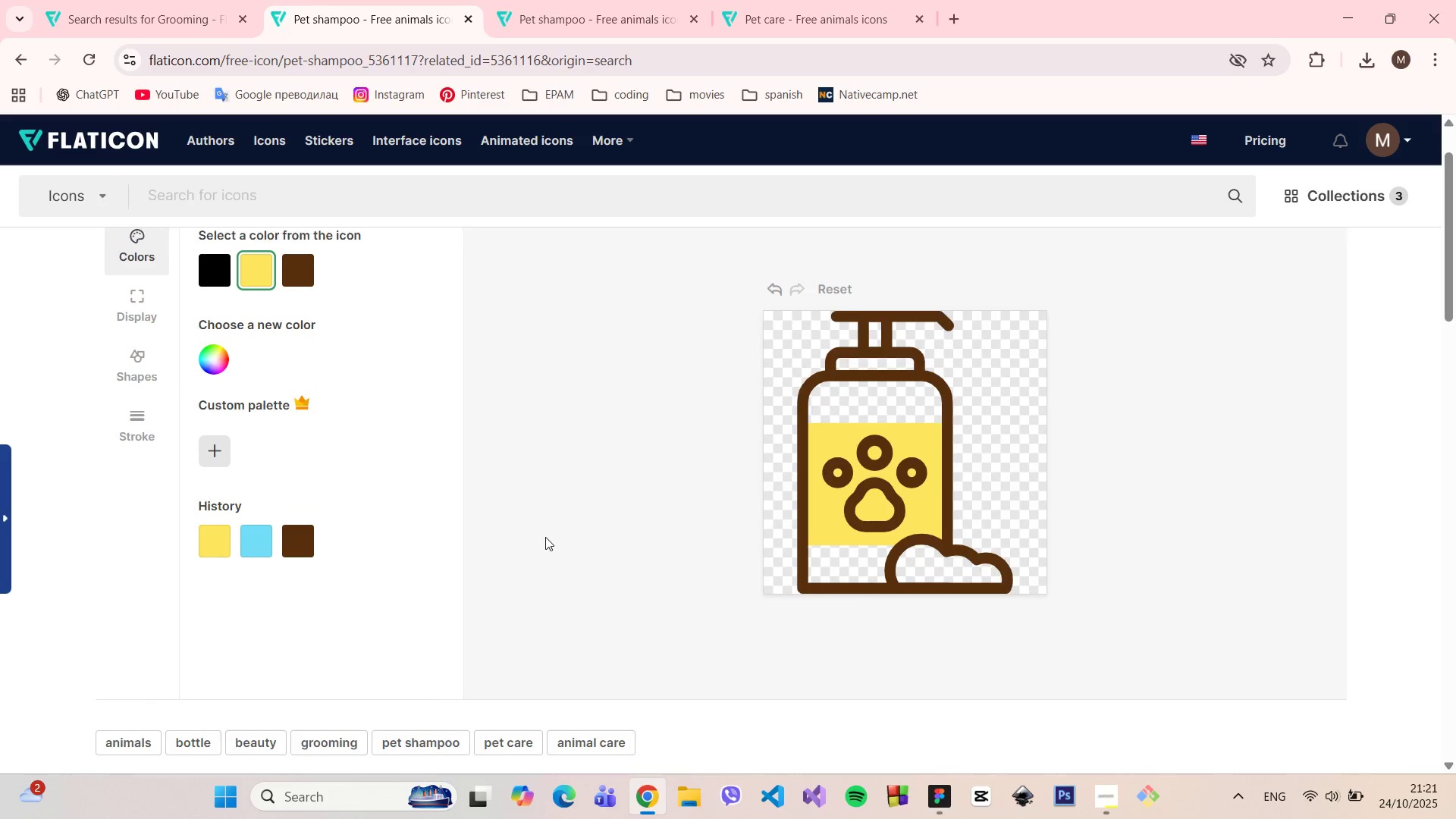 
scroll: coordinate [545, 537], scroll_direction: up, amount: 1.0
 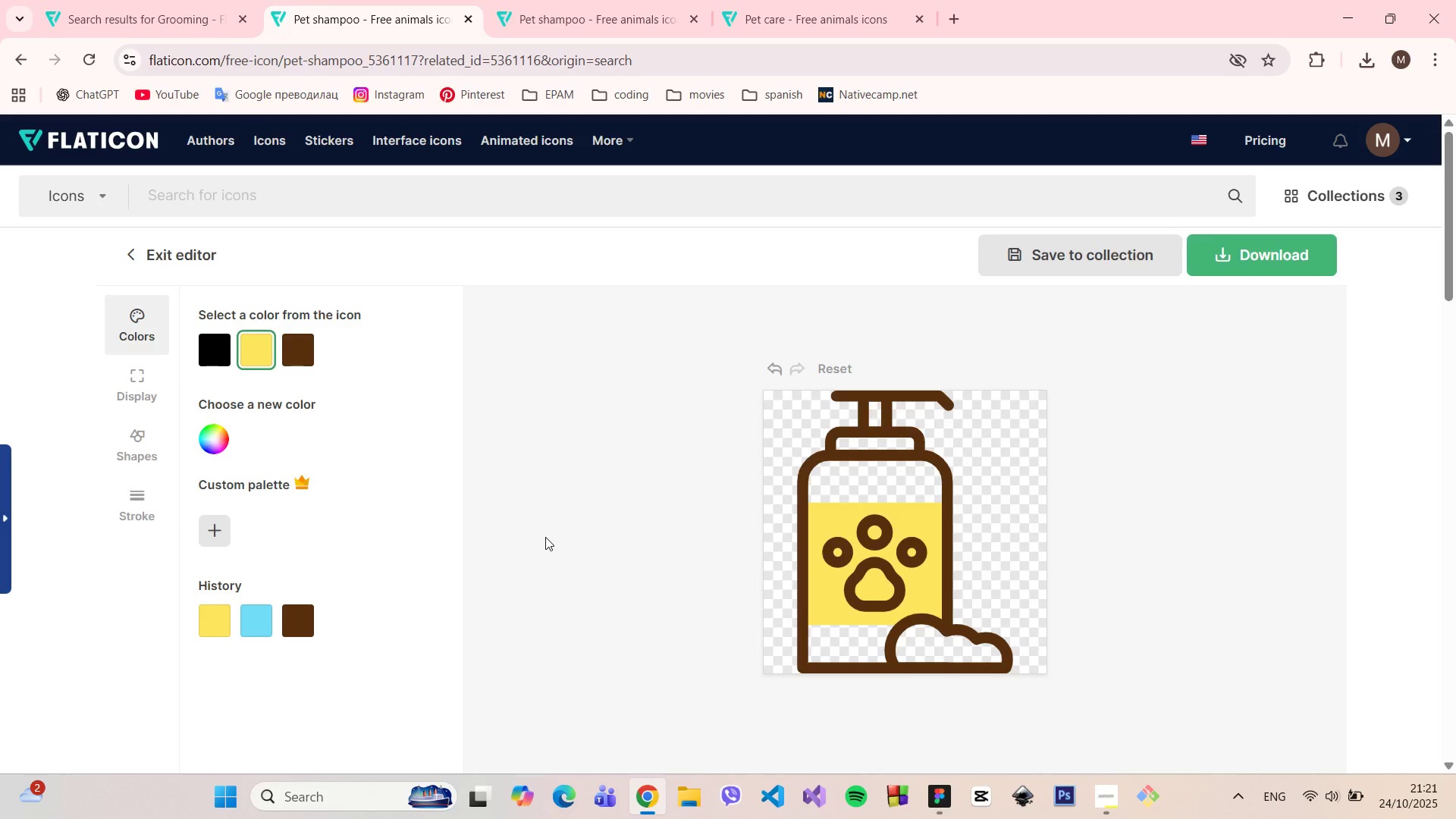 
scroll: coordinate [545, 537], scroll_direction: down, amount: 1.0
 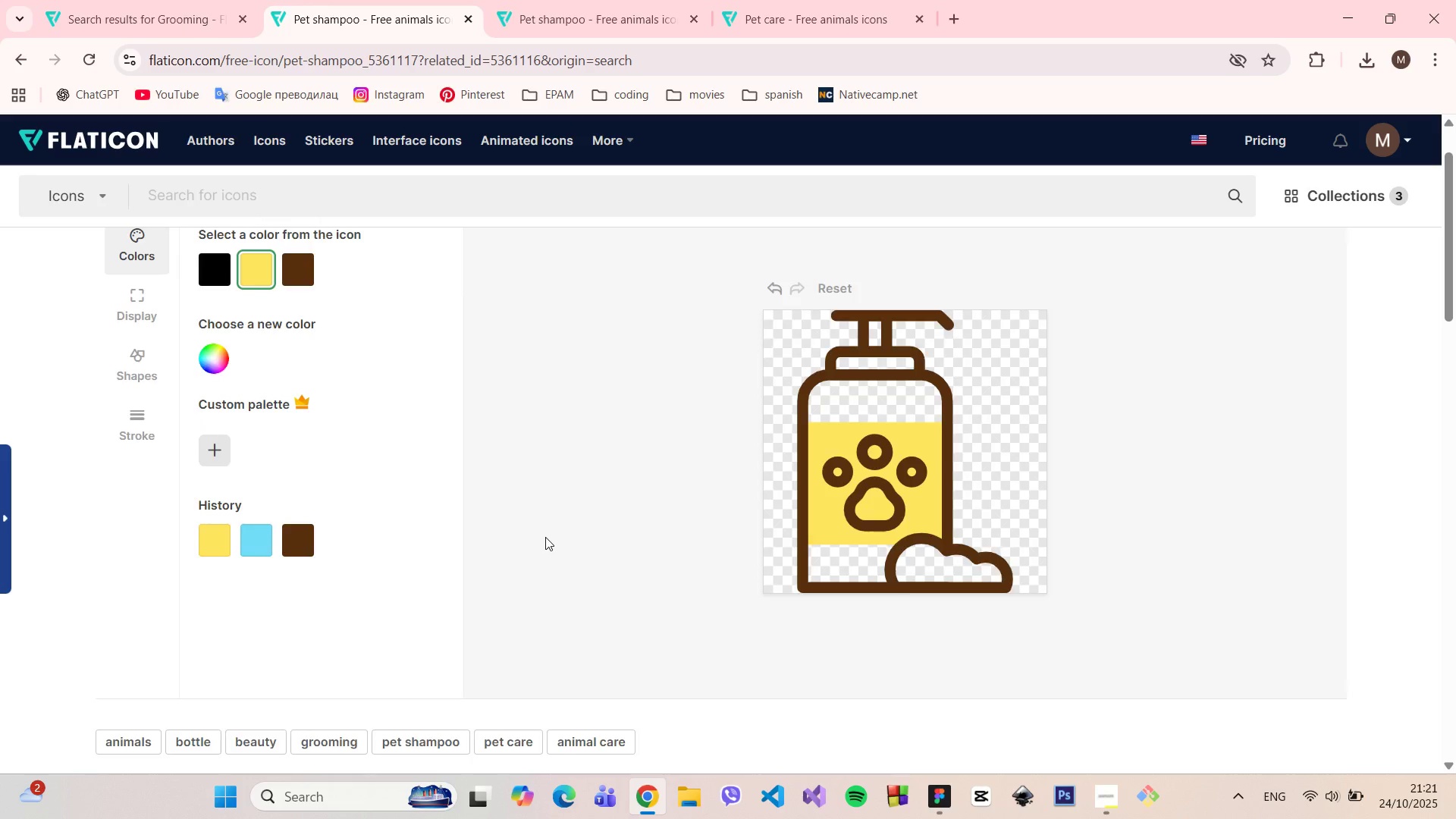 
scroll: coordinate [545, 537], scroll_direction: up, amount: 1.0
 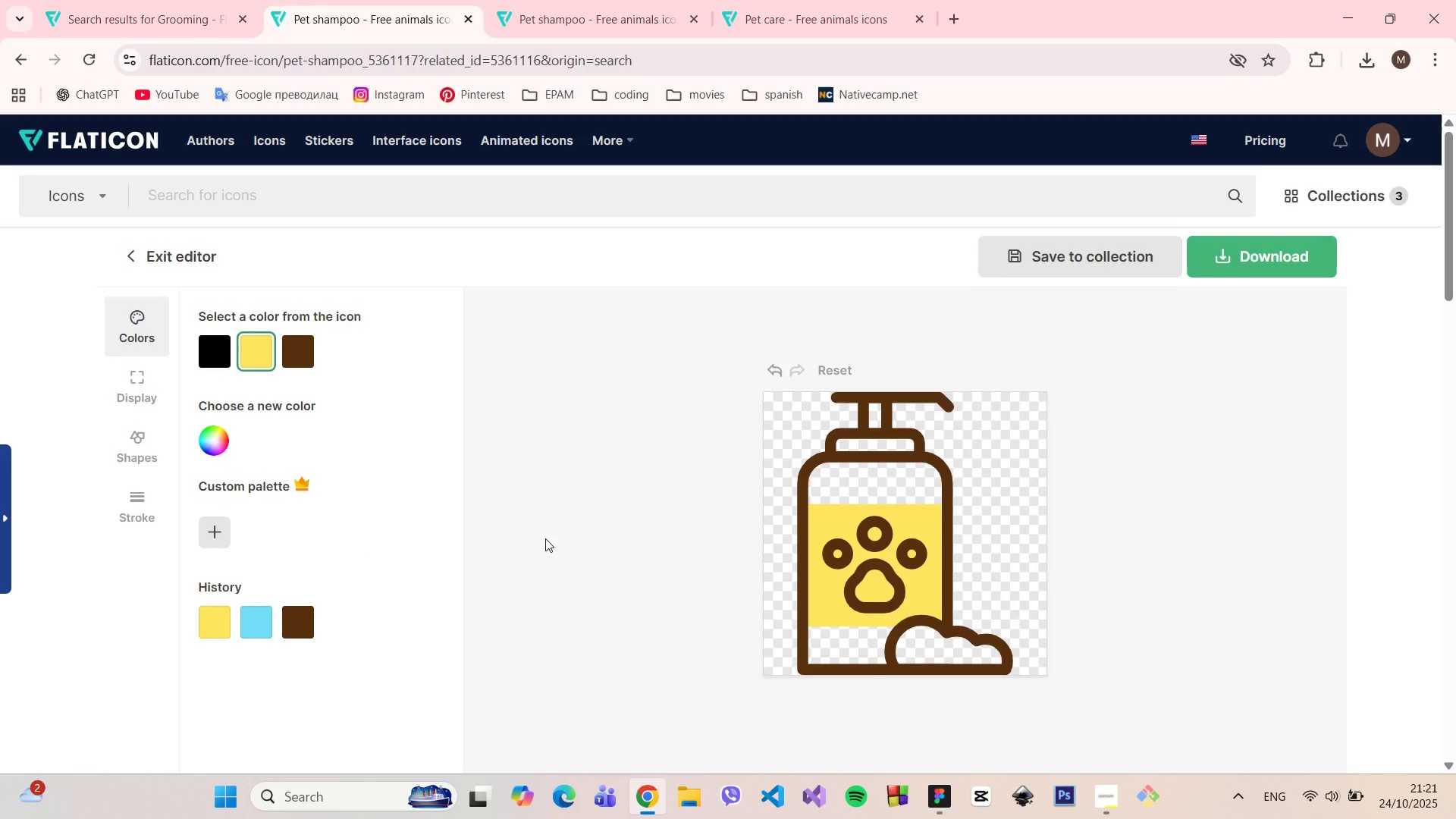 
scroll: coordinate [545, 538], scroll_direction: down, amount: 1.0
 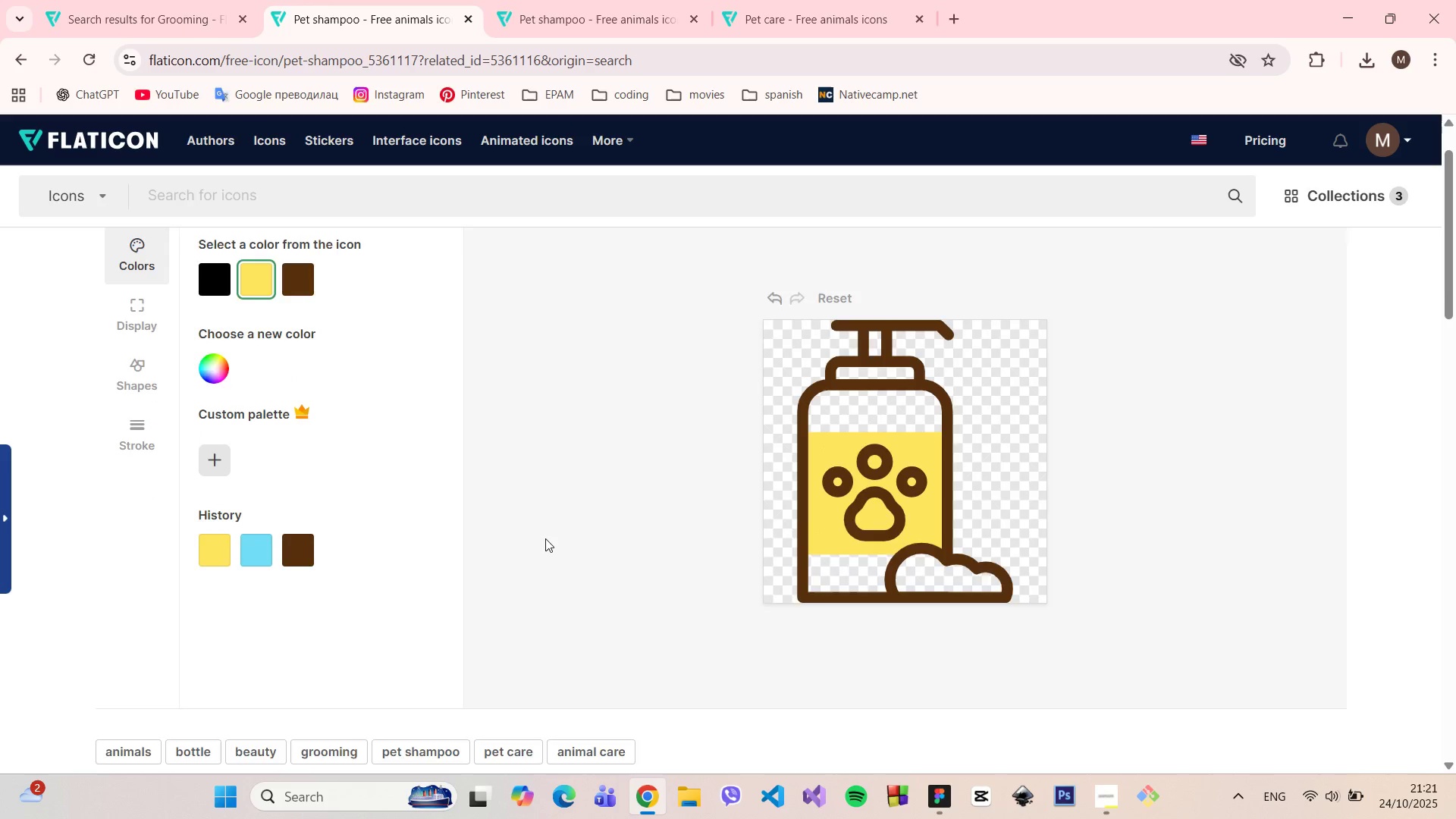 
scroll: coordinate [545, 538], scroll_direction: up, amount: 1.0
 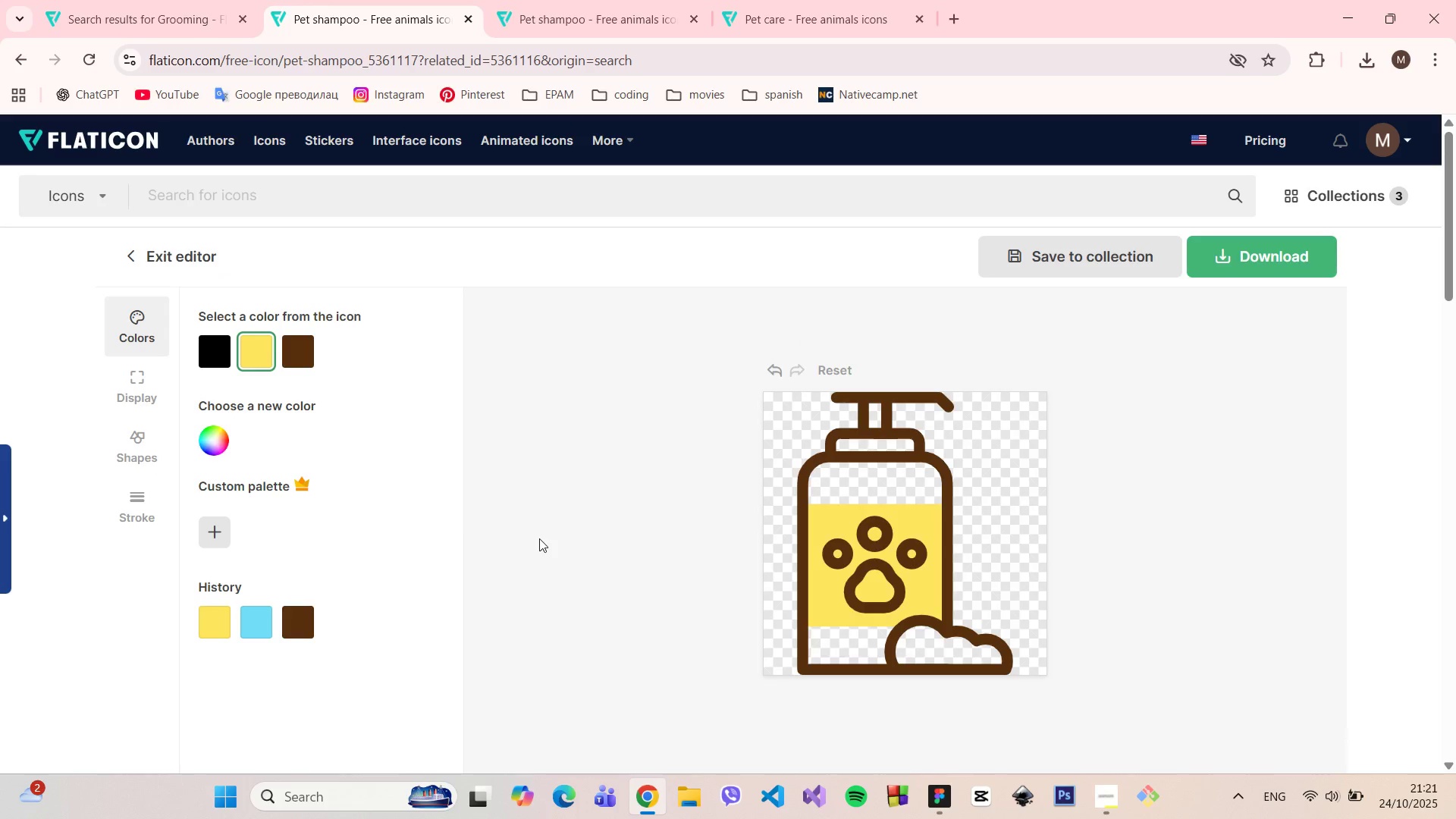 
left_click([406, 500])
 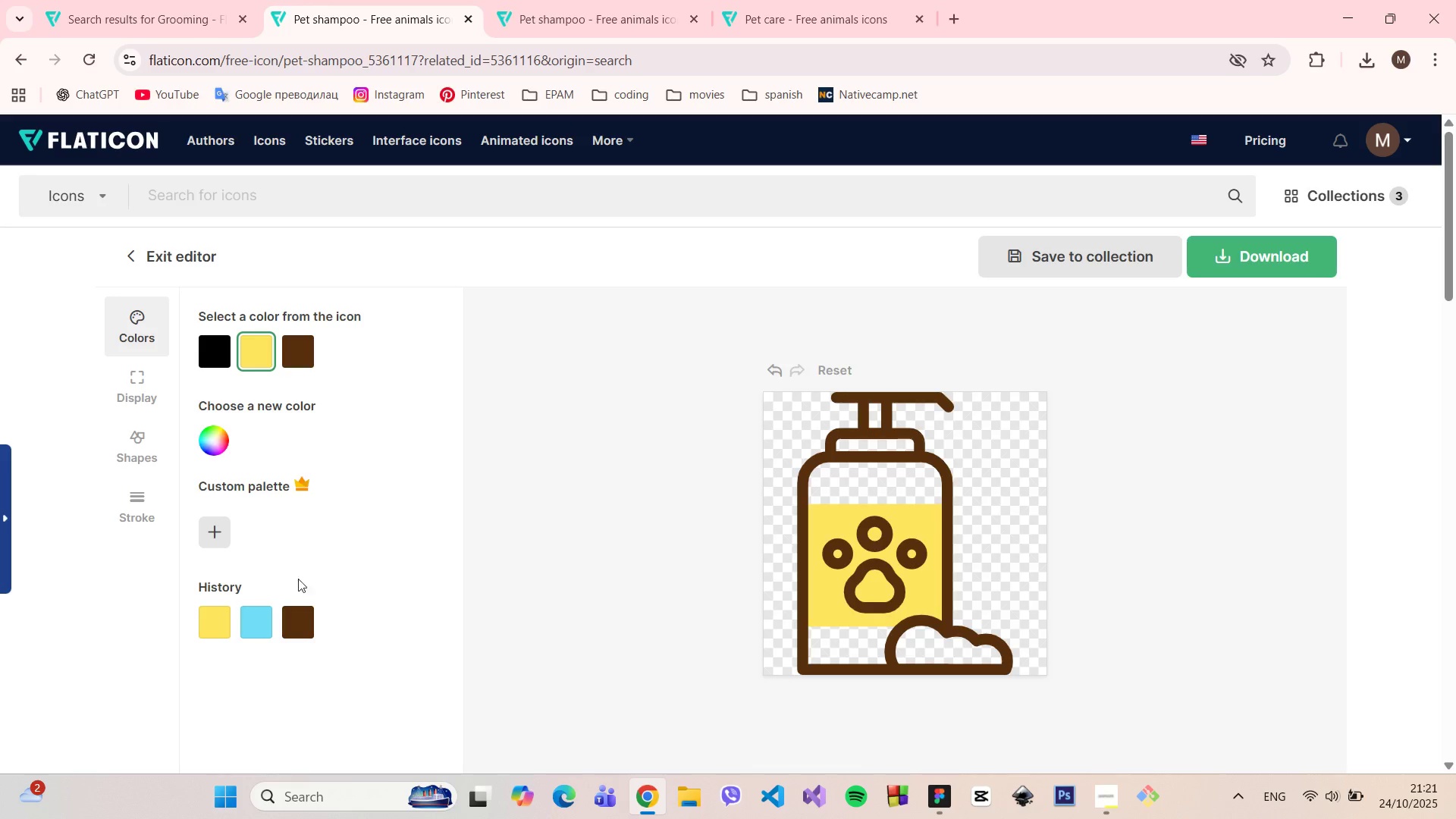 
left_click([258, 624])
 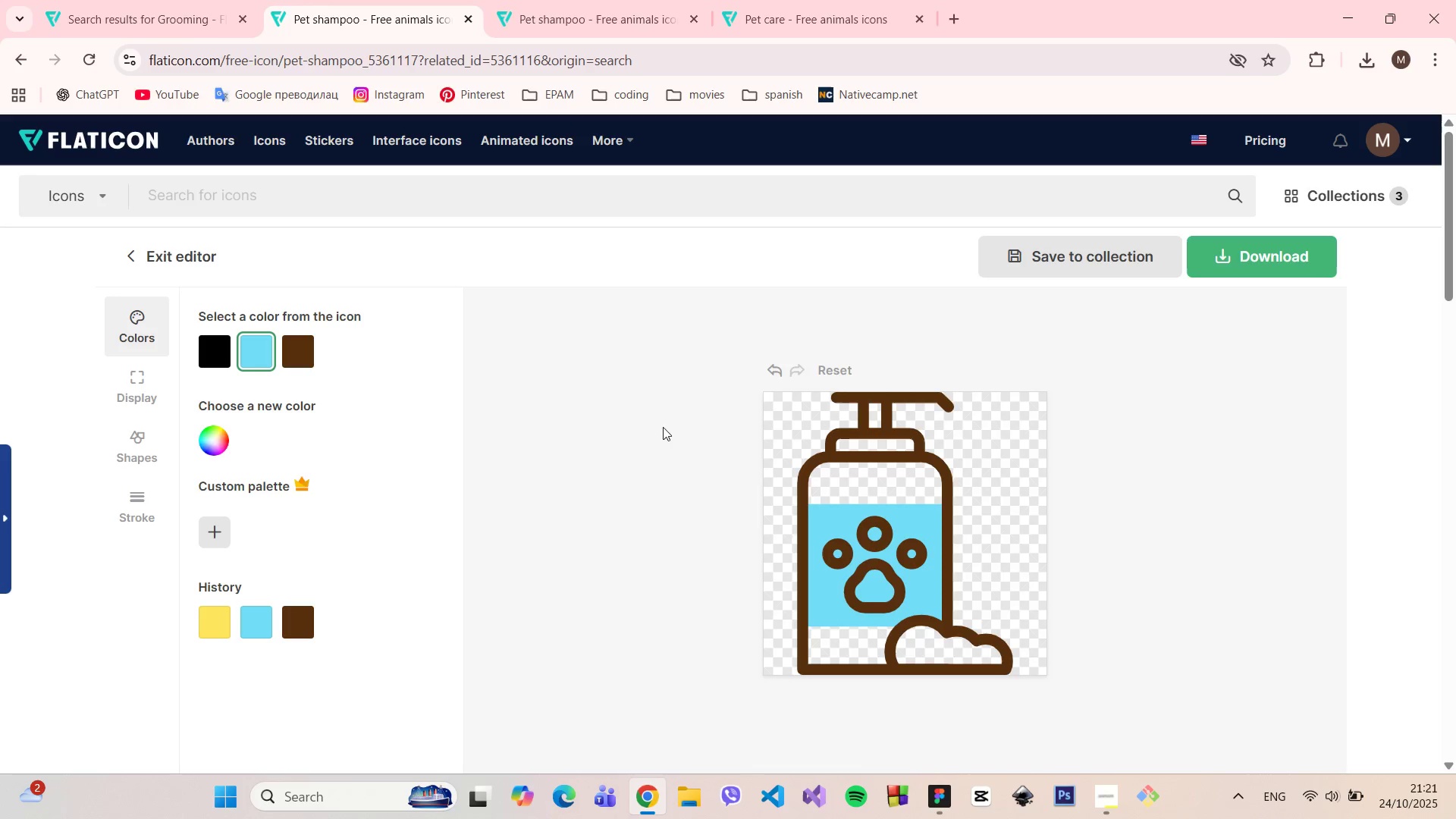 
left_click([1227, 270])
 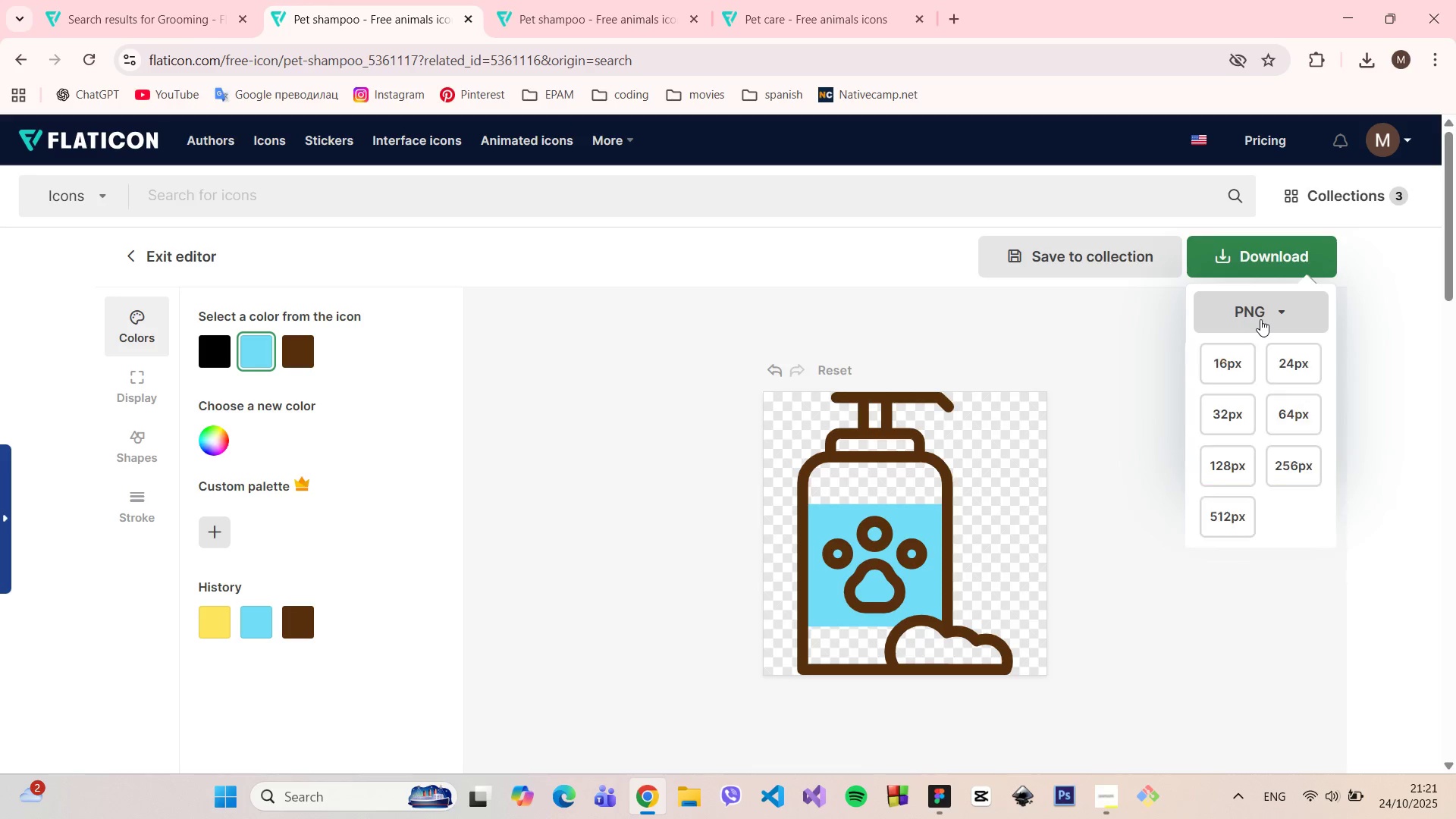 
left_click([1260, 319])
 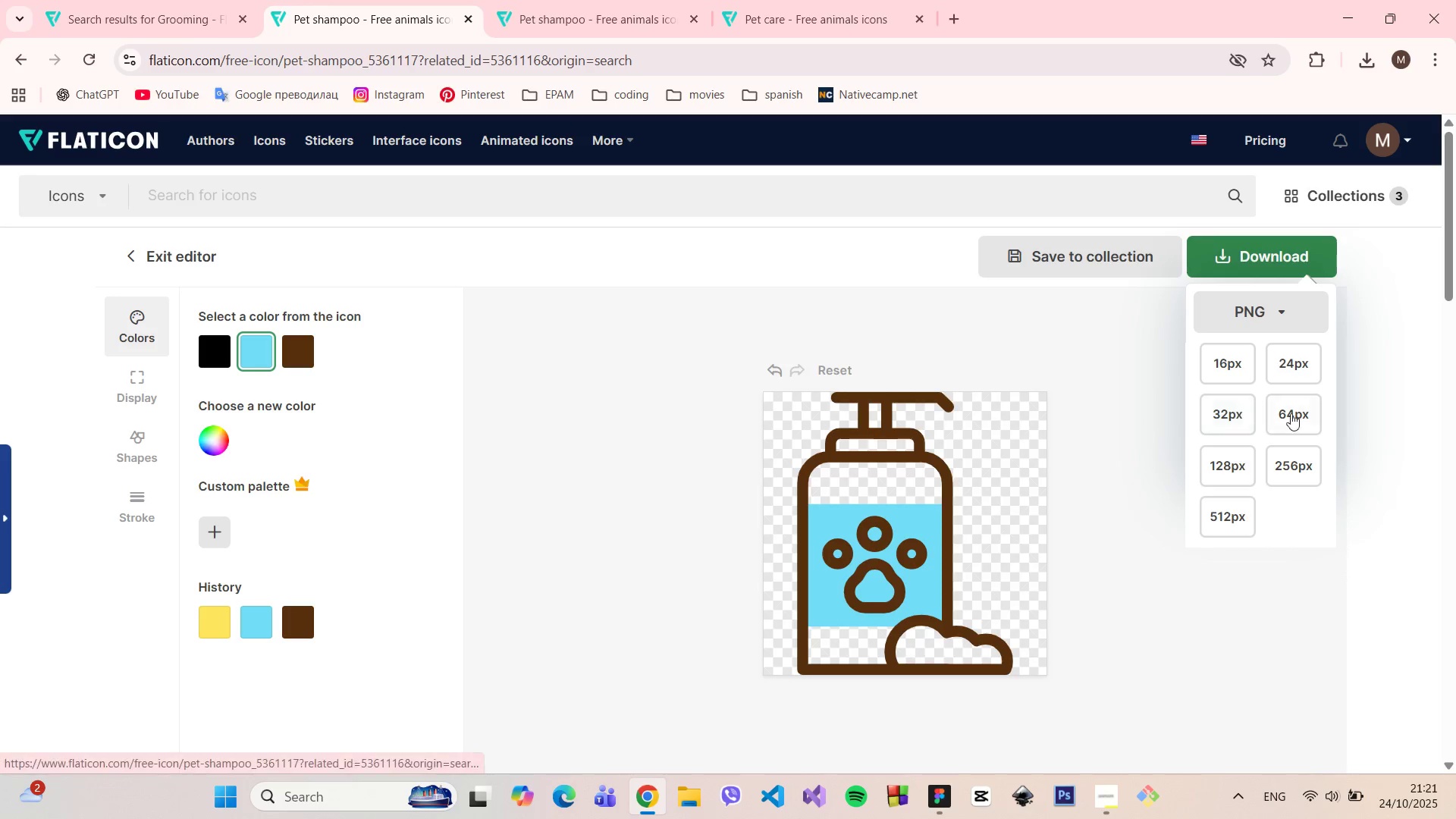 
left_click([1310, 414])
 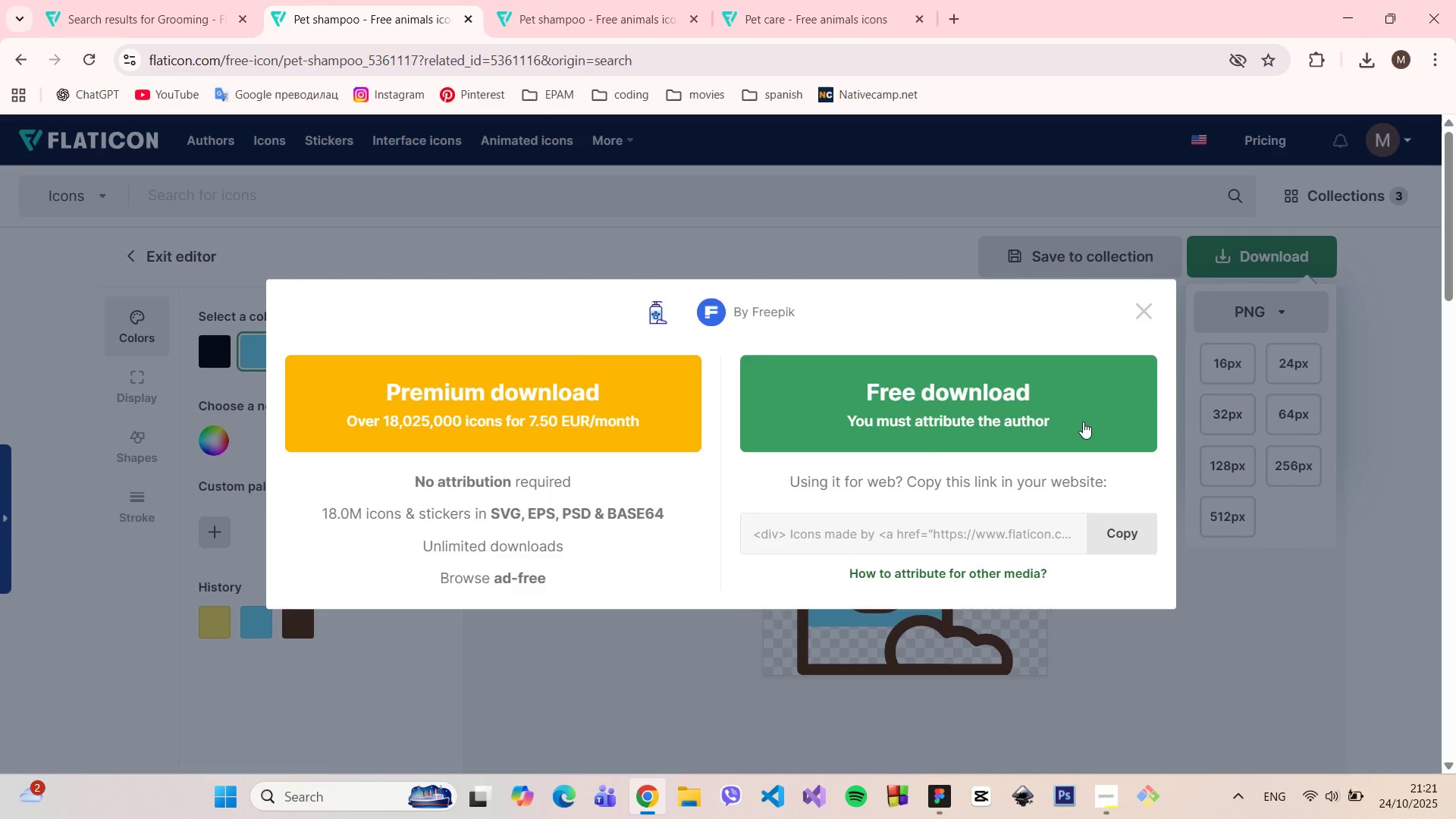 
left_click([1083, 422])
 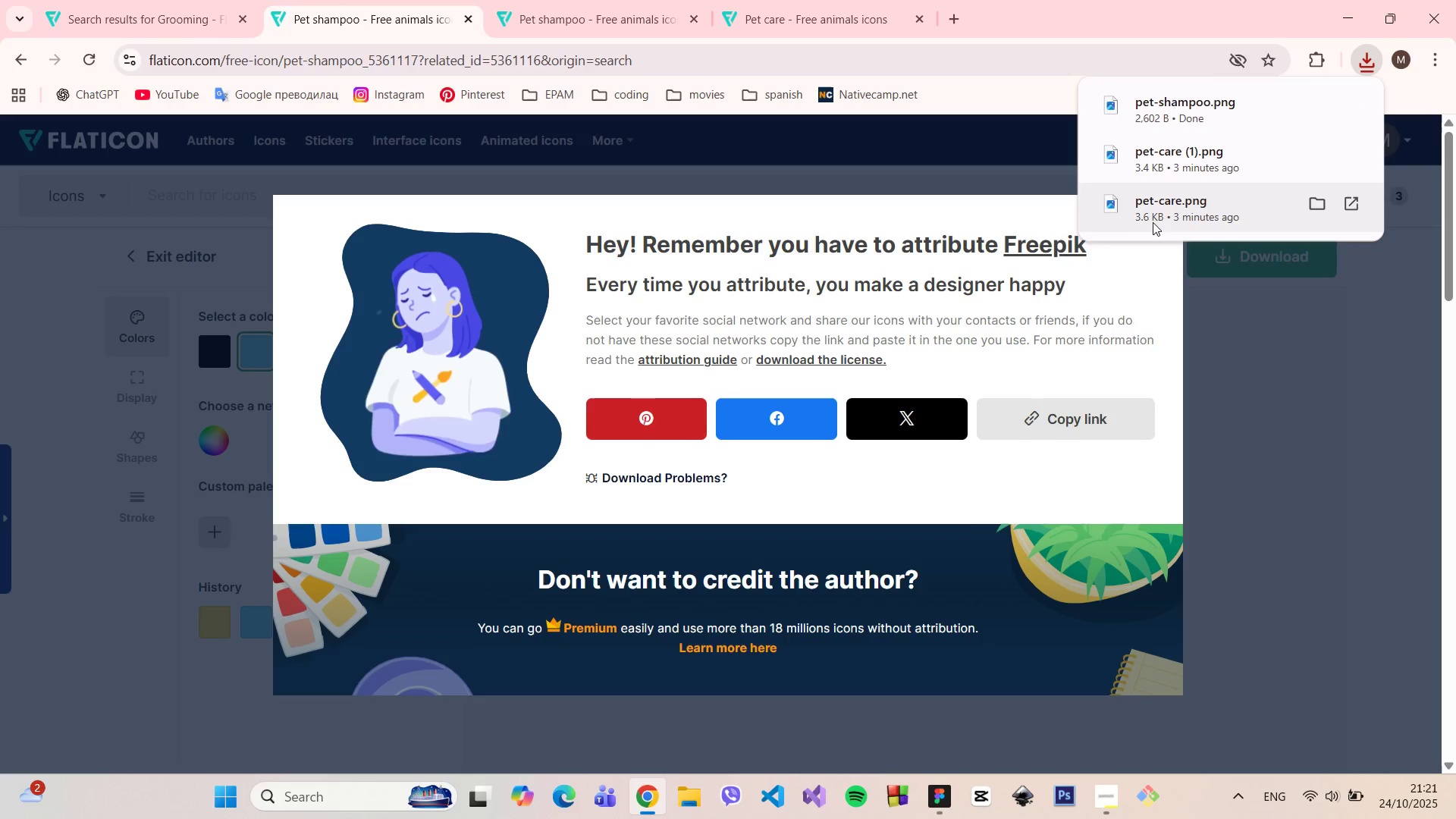 
left_click([1149, 273])
 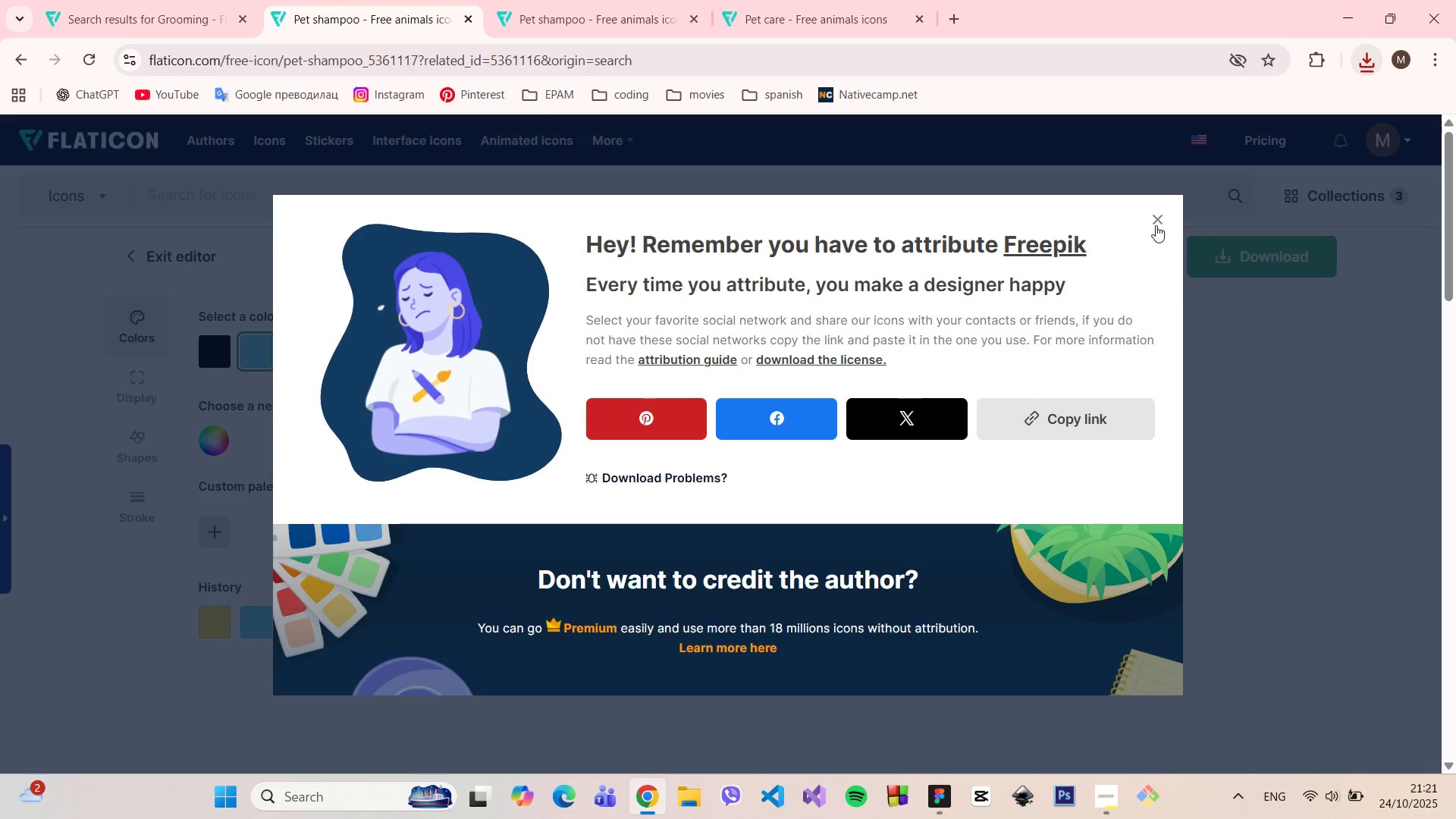 
left_click([1156, 225])
 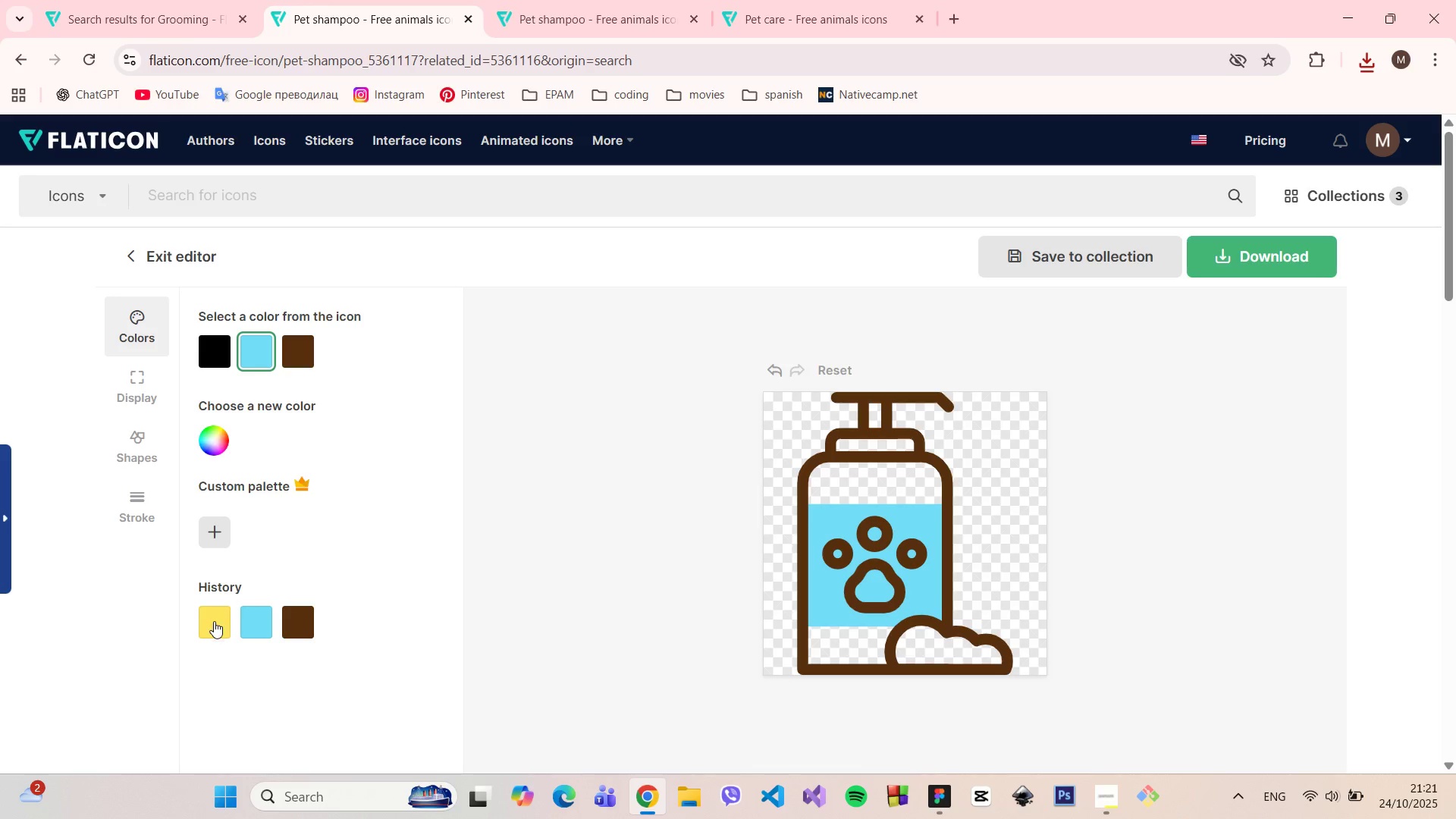 
left_click([214, 623])
 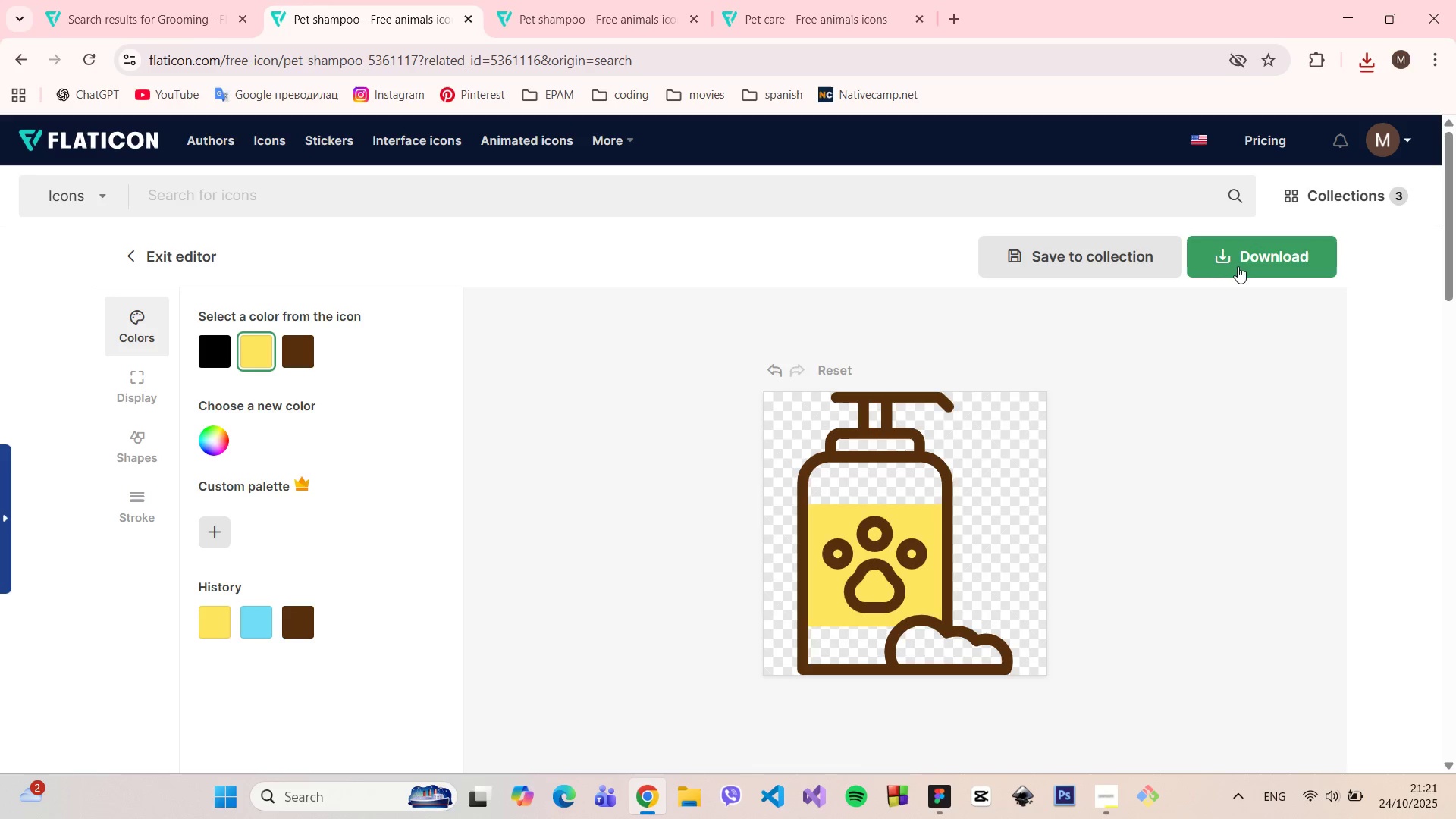 
left_click([1240, 265])
 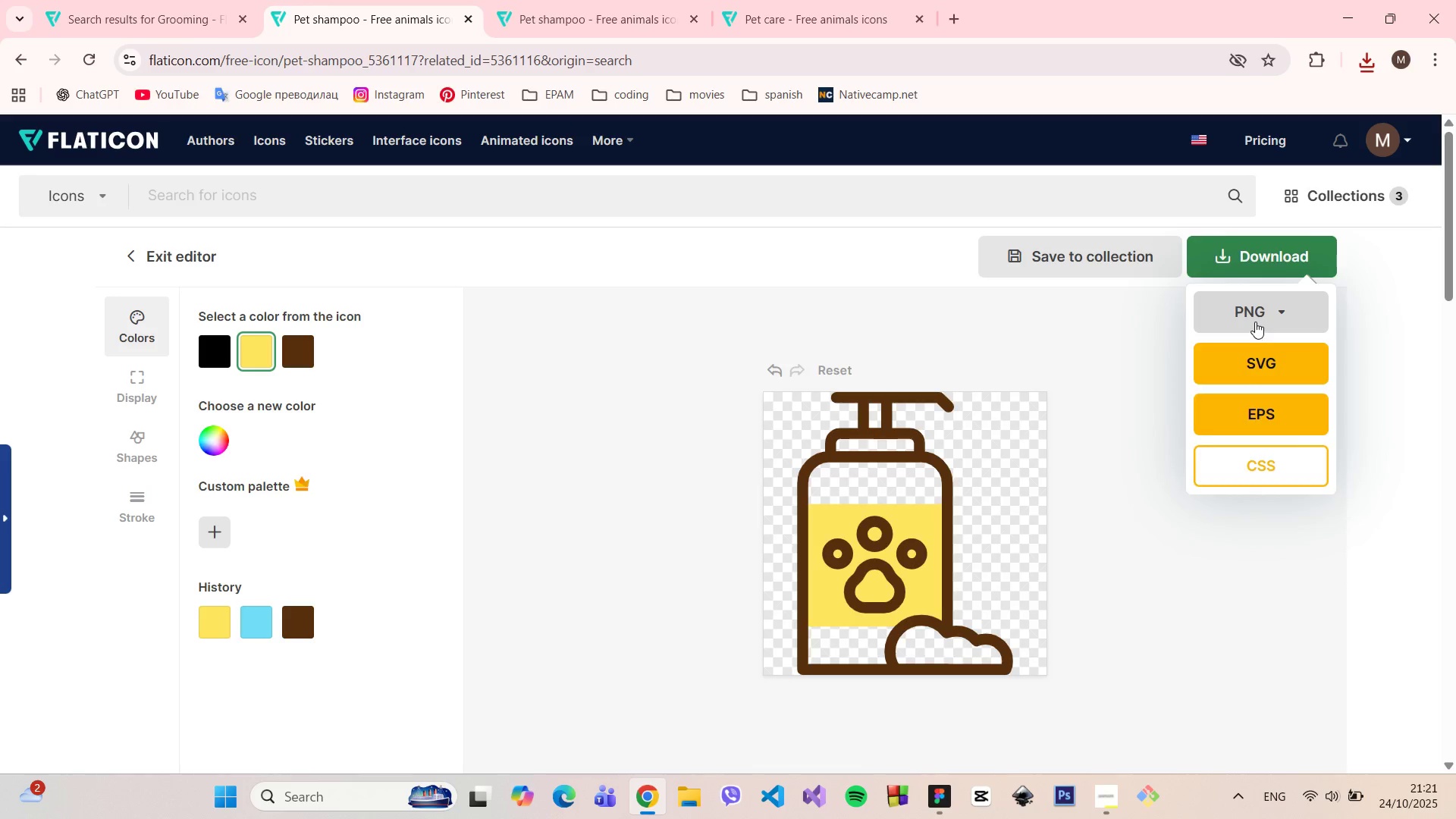 
left_click([1255, 322])
 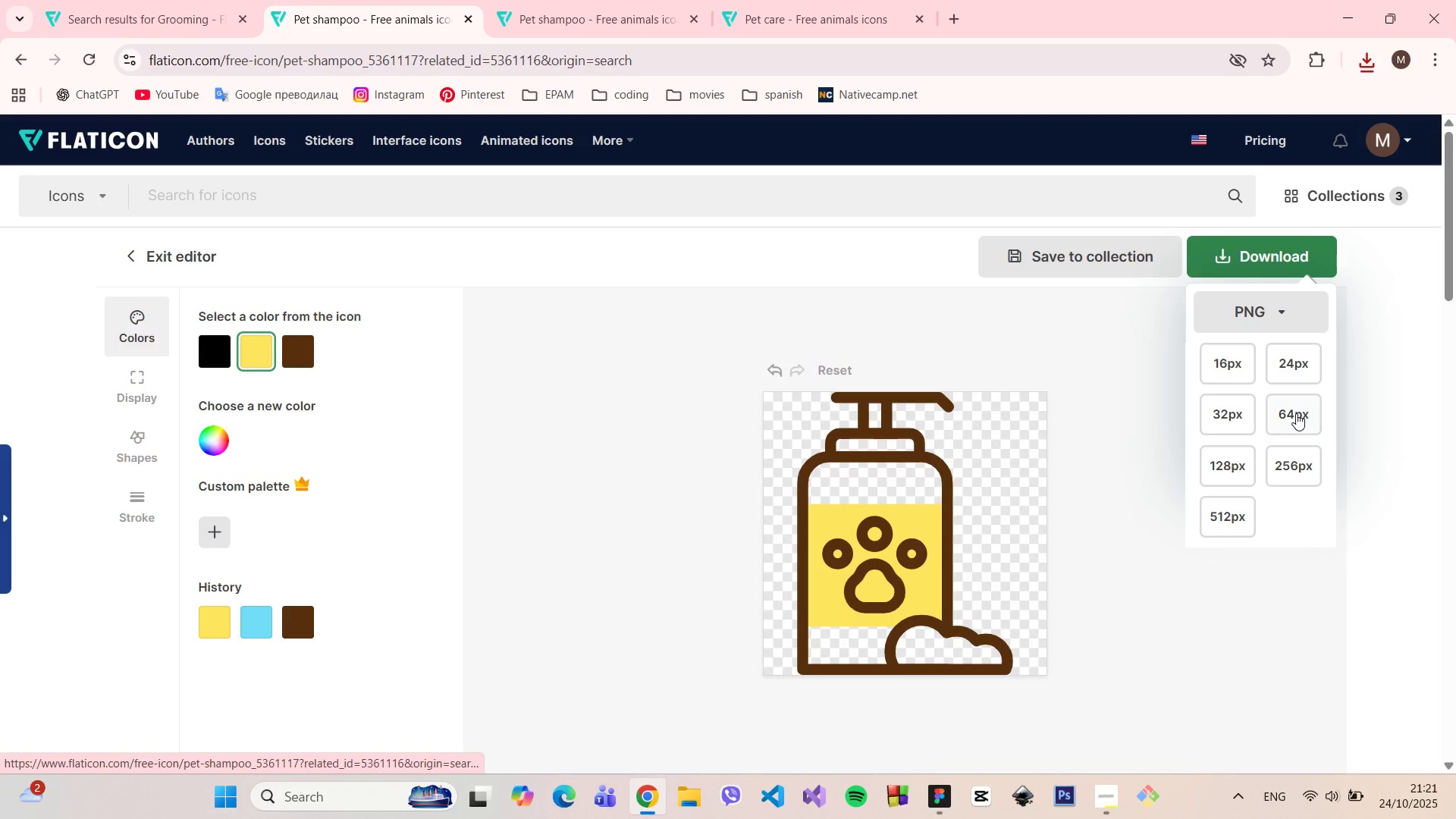 
left_click([1296, 413])
 